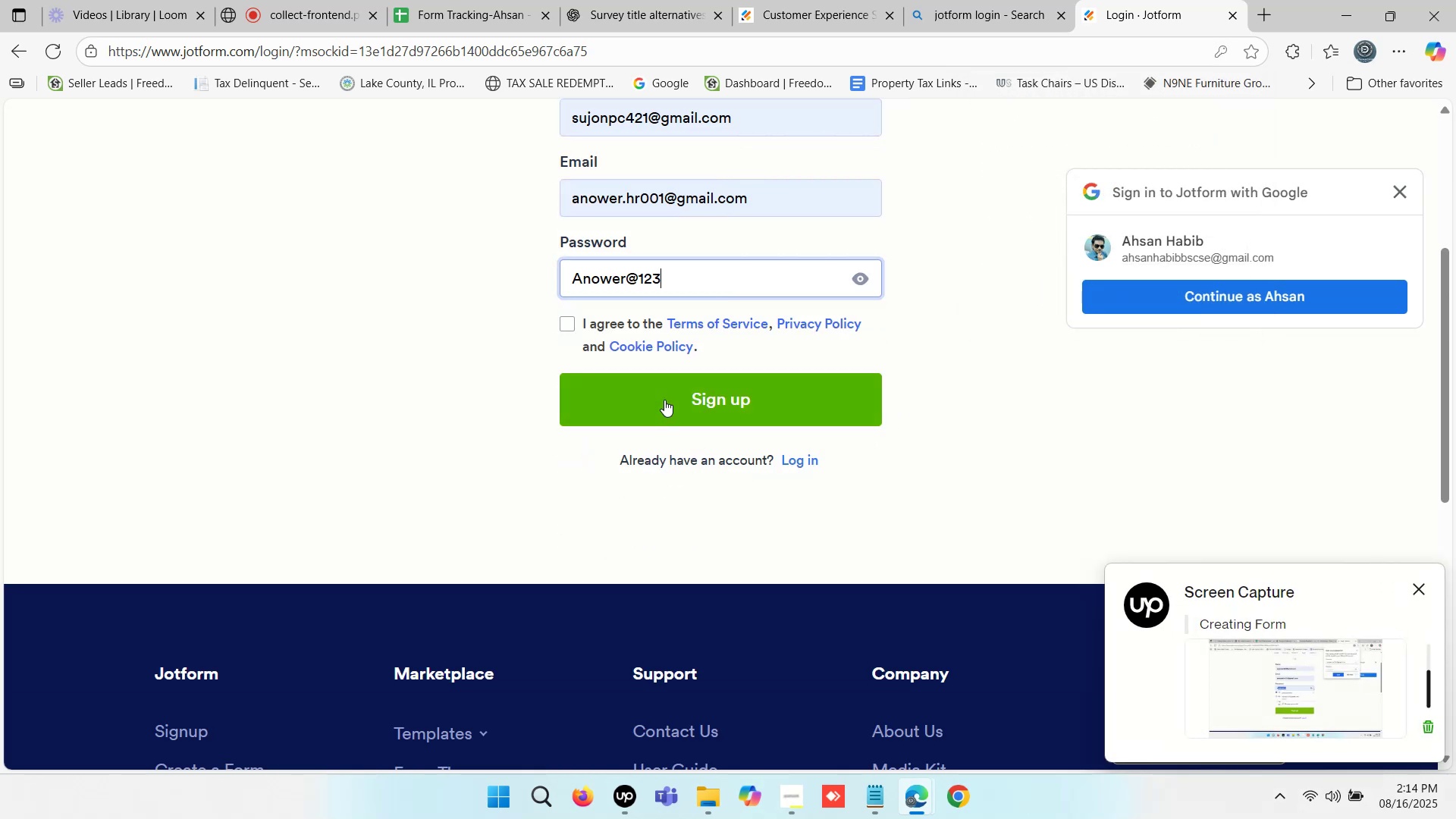 
left_click([664, 400])
 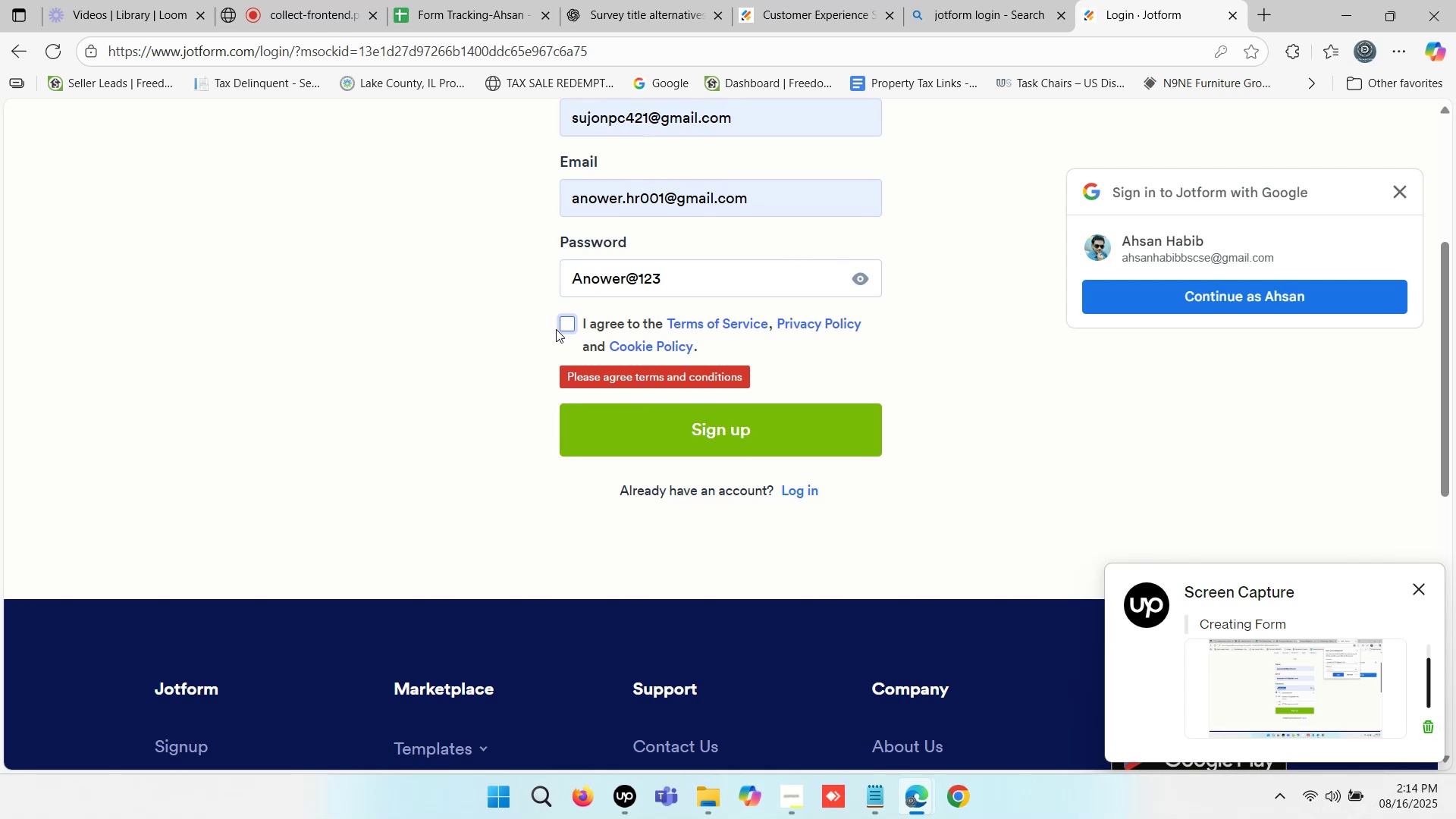 
left_click([563, 321])
 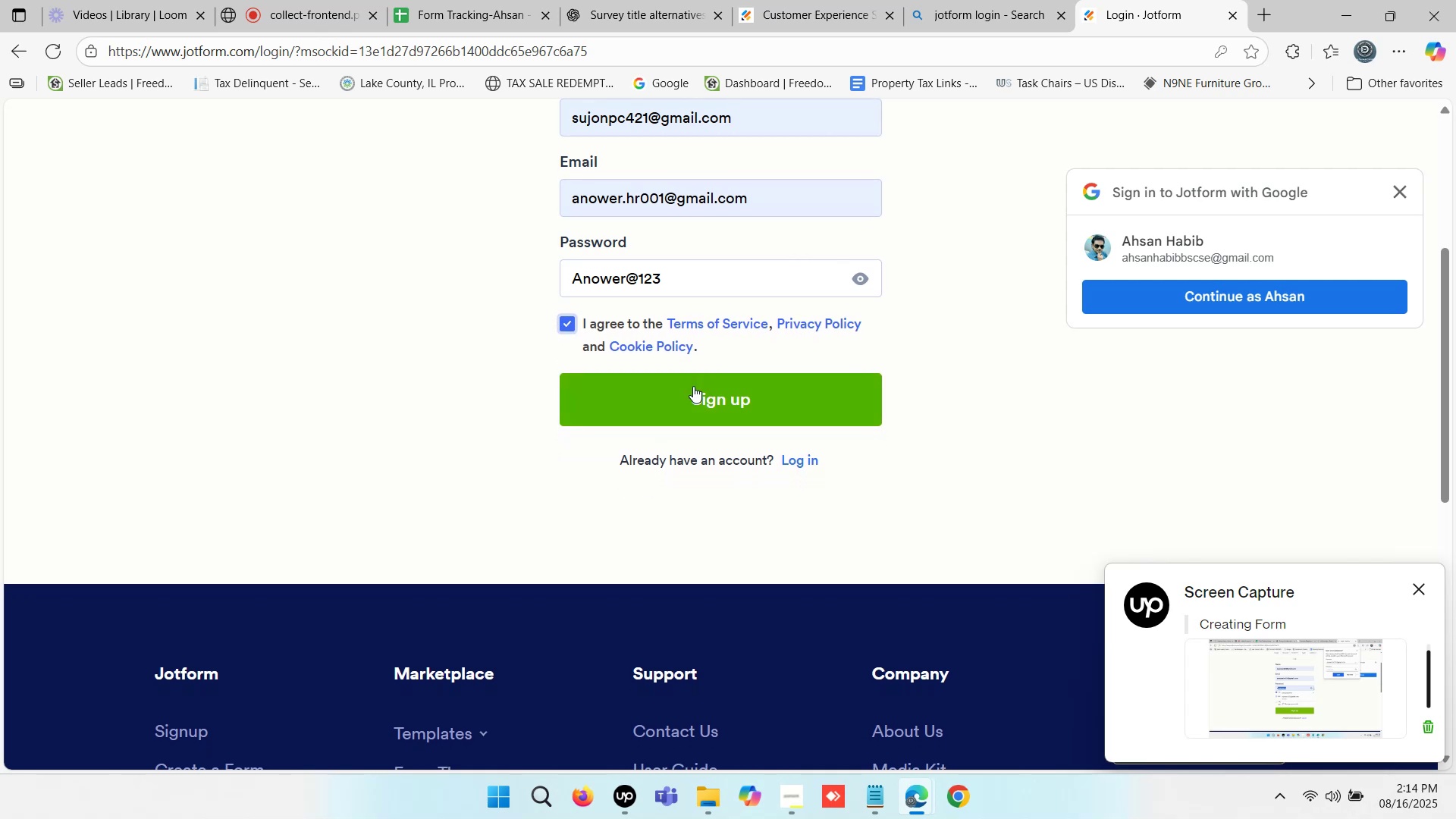 
left_click([693, 386])
 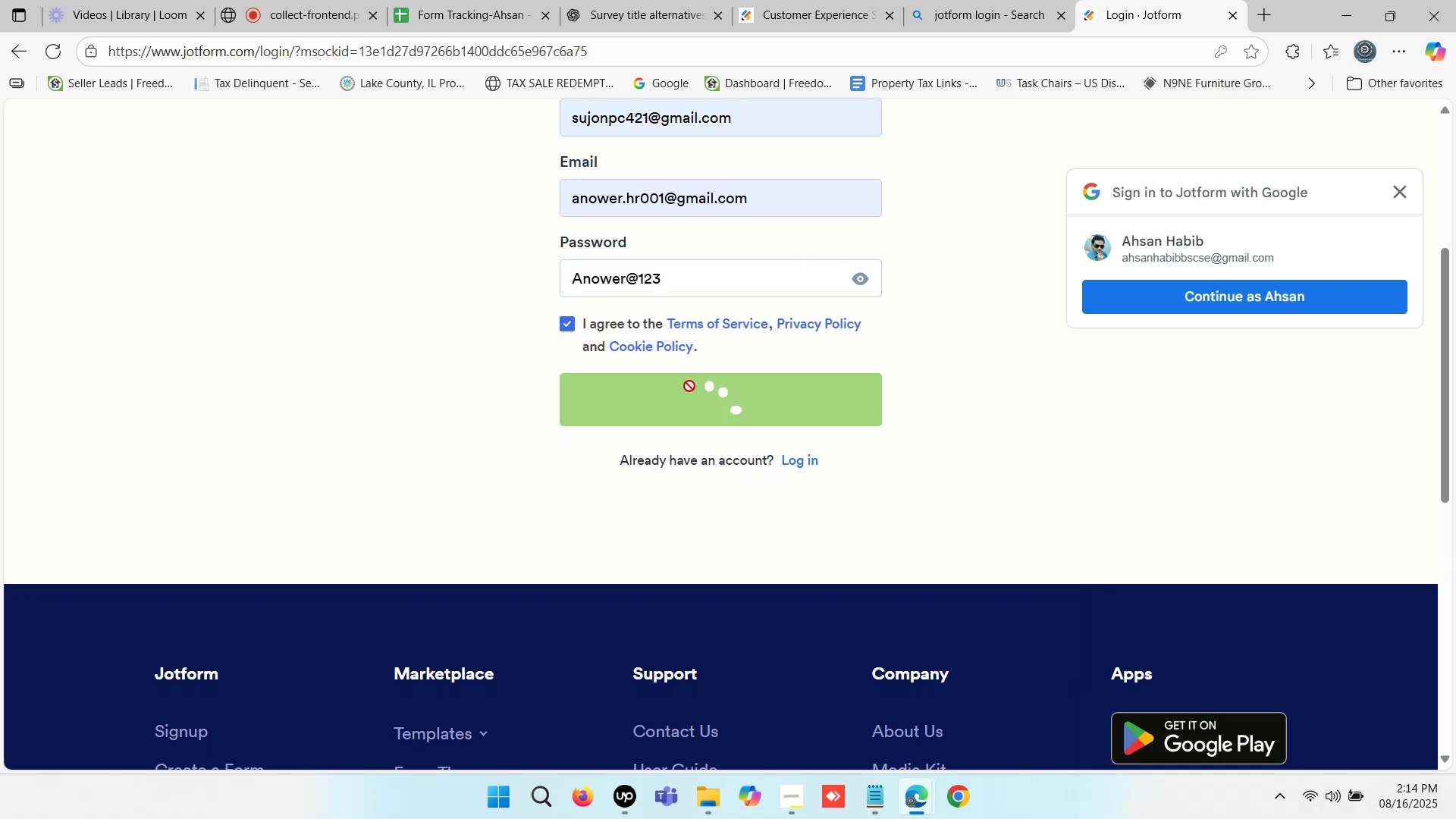 
scroll: coordinate [687, 386], scroll_direction: up, amount: 1.0
 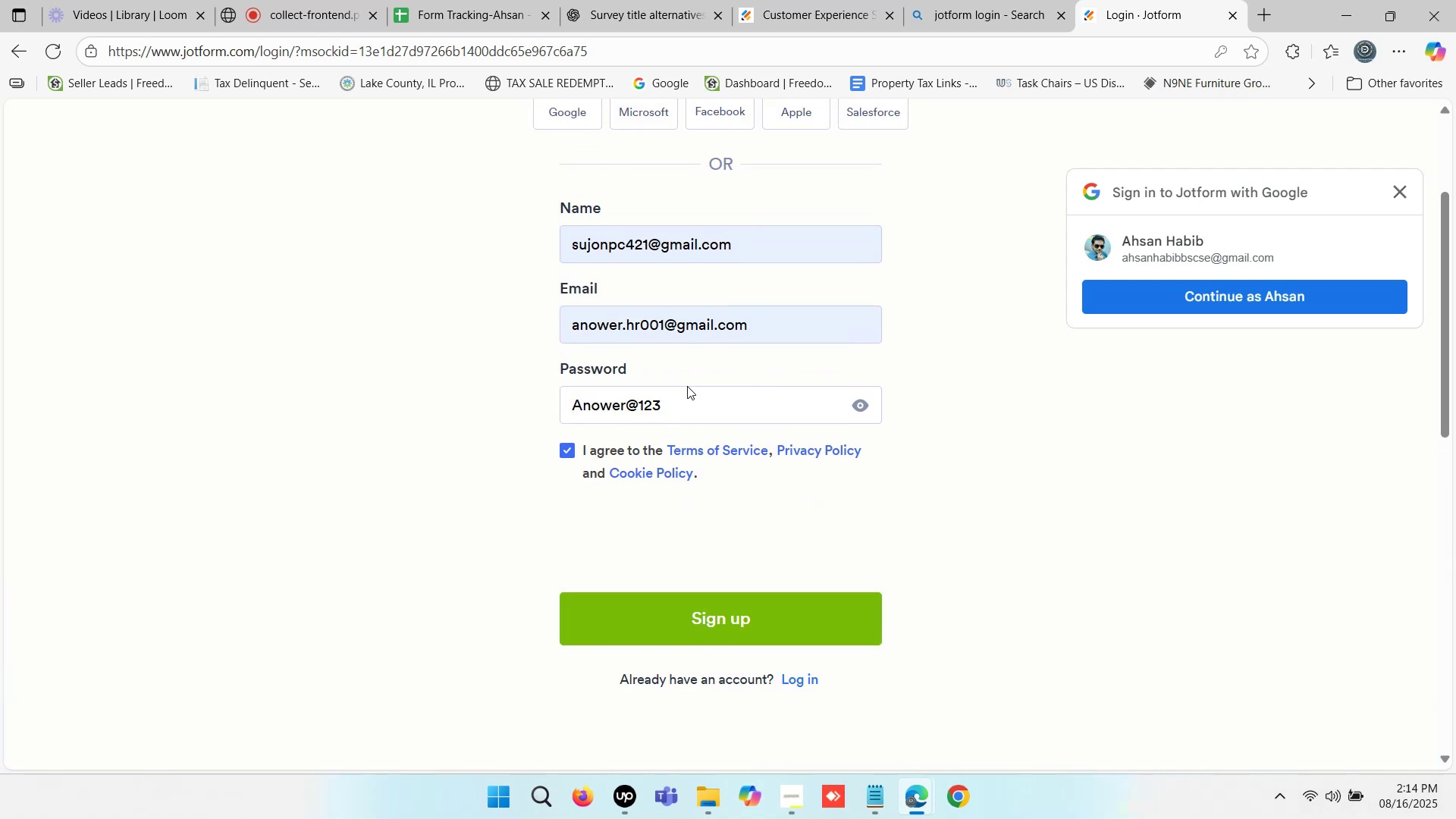 
scroll: coordinate [687, 386], scroll_direction: down, amount: 1.0
 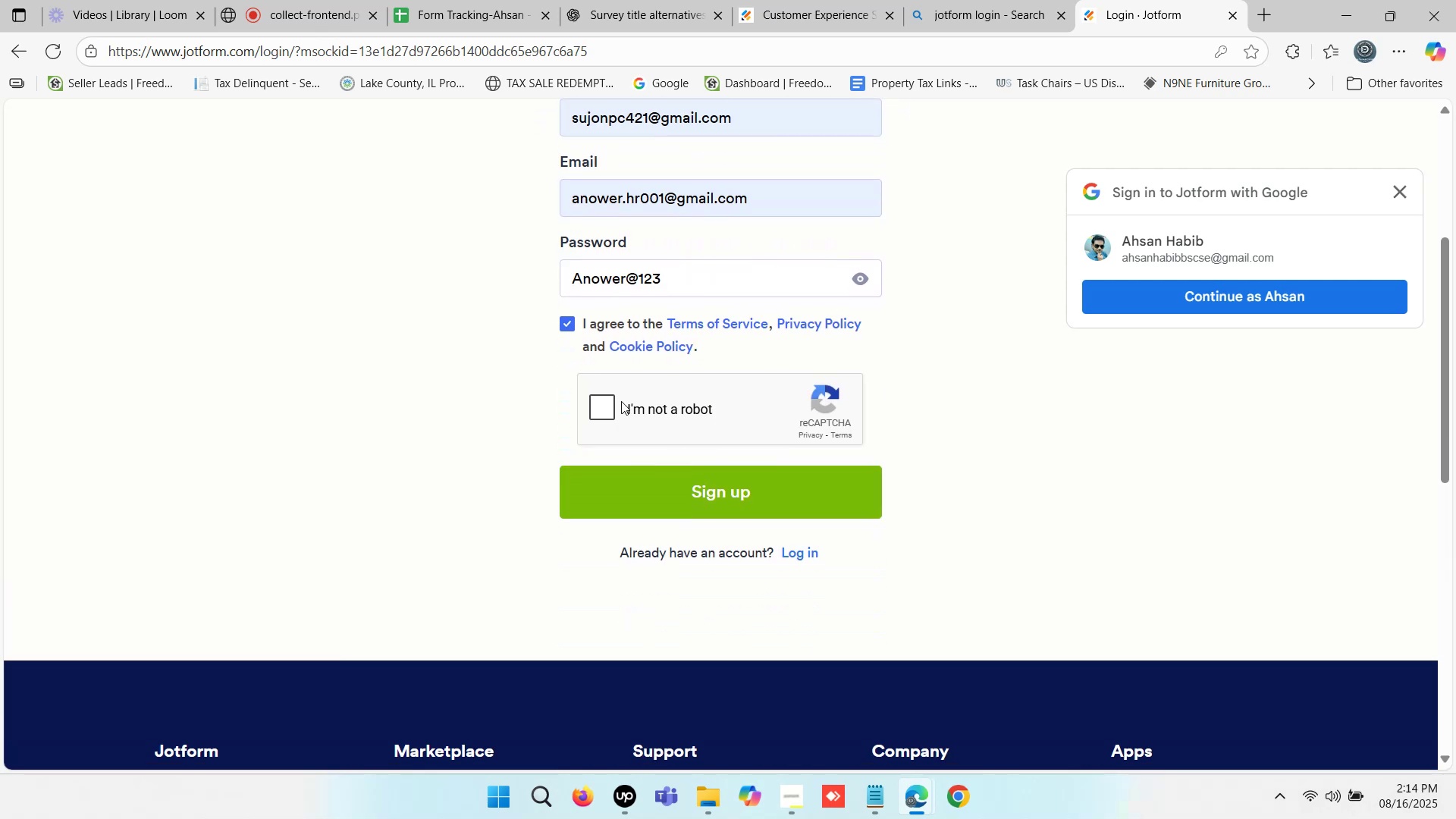 
left_click([613, 401])
 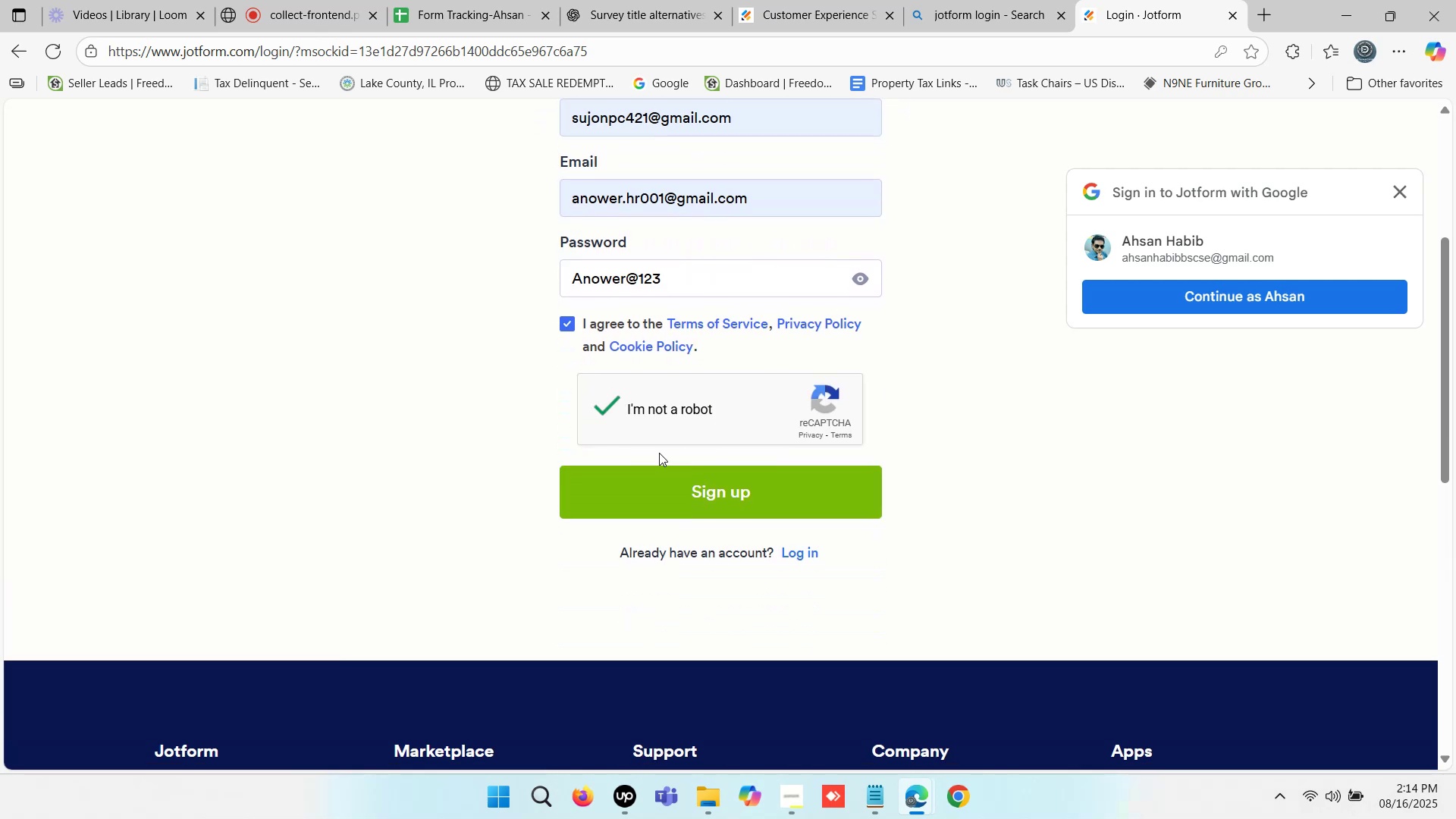 
left_click([723, 491])
 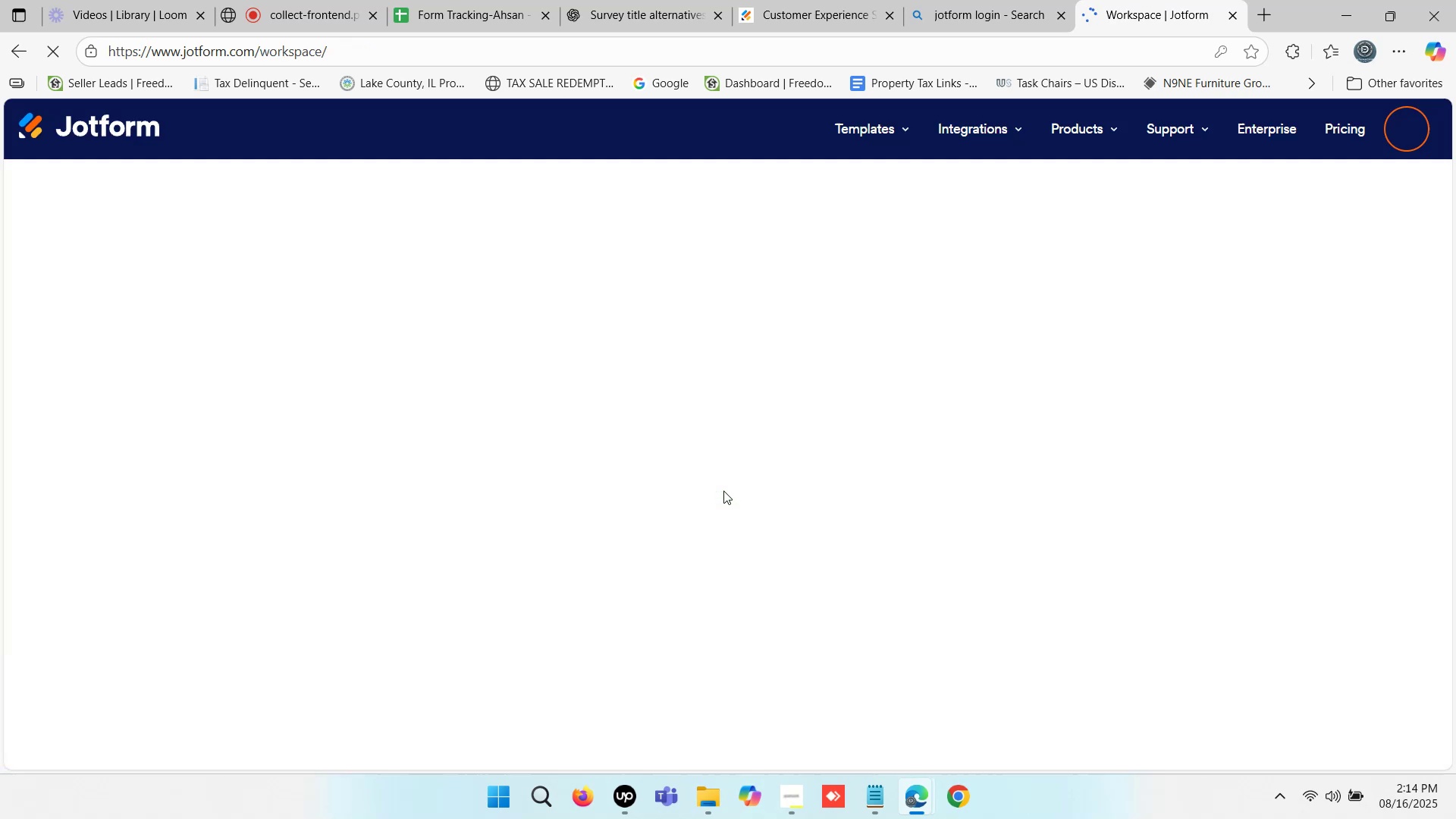 
wait(8.65)
 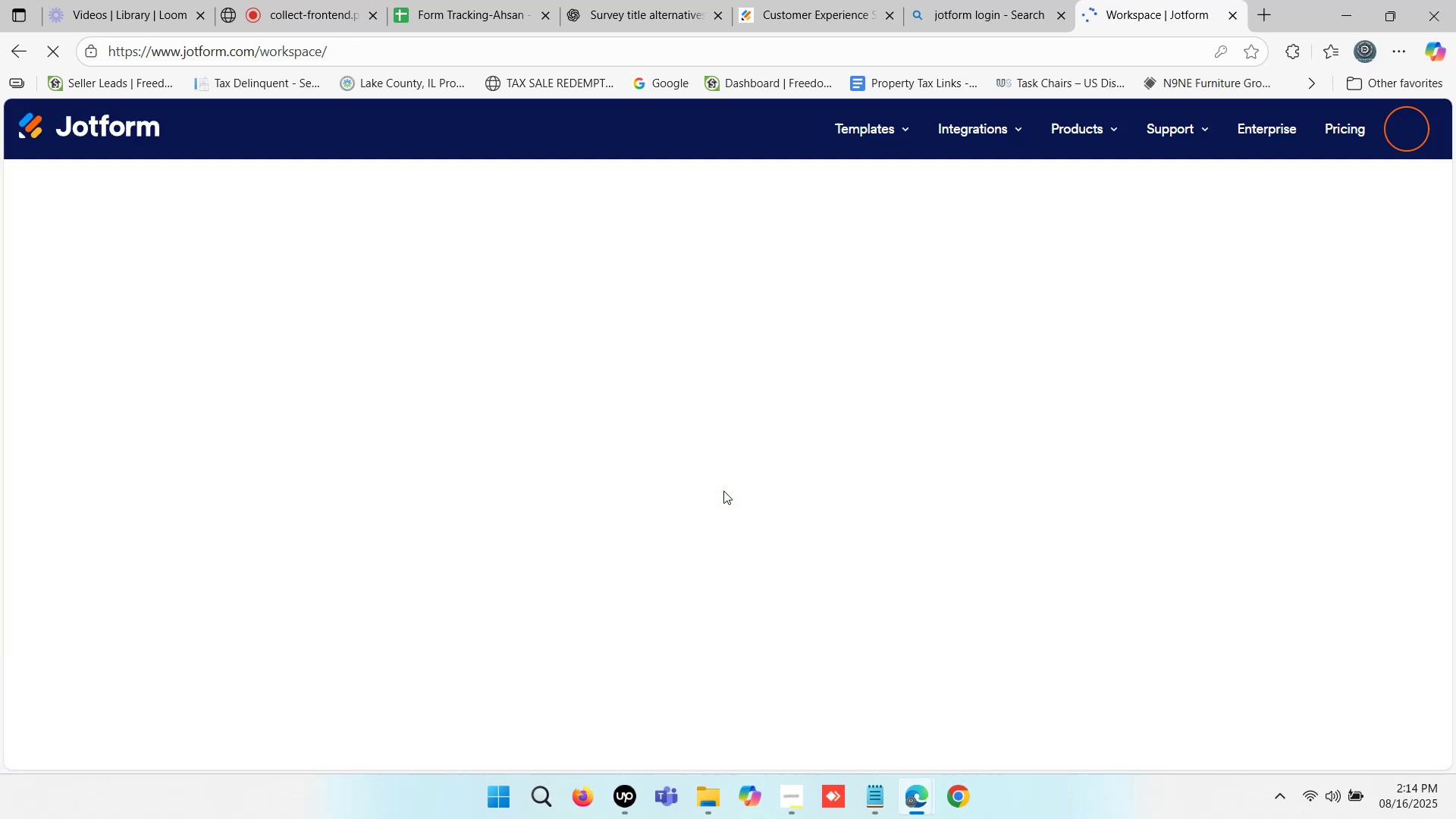 
mouse_move([985, -2])
 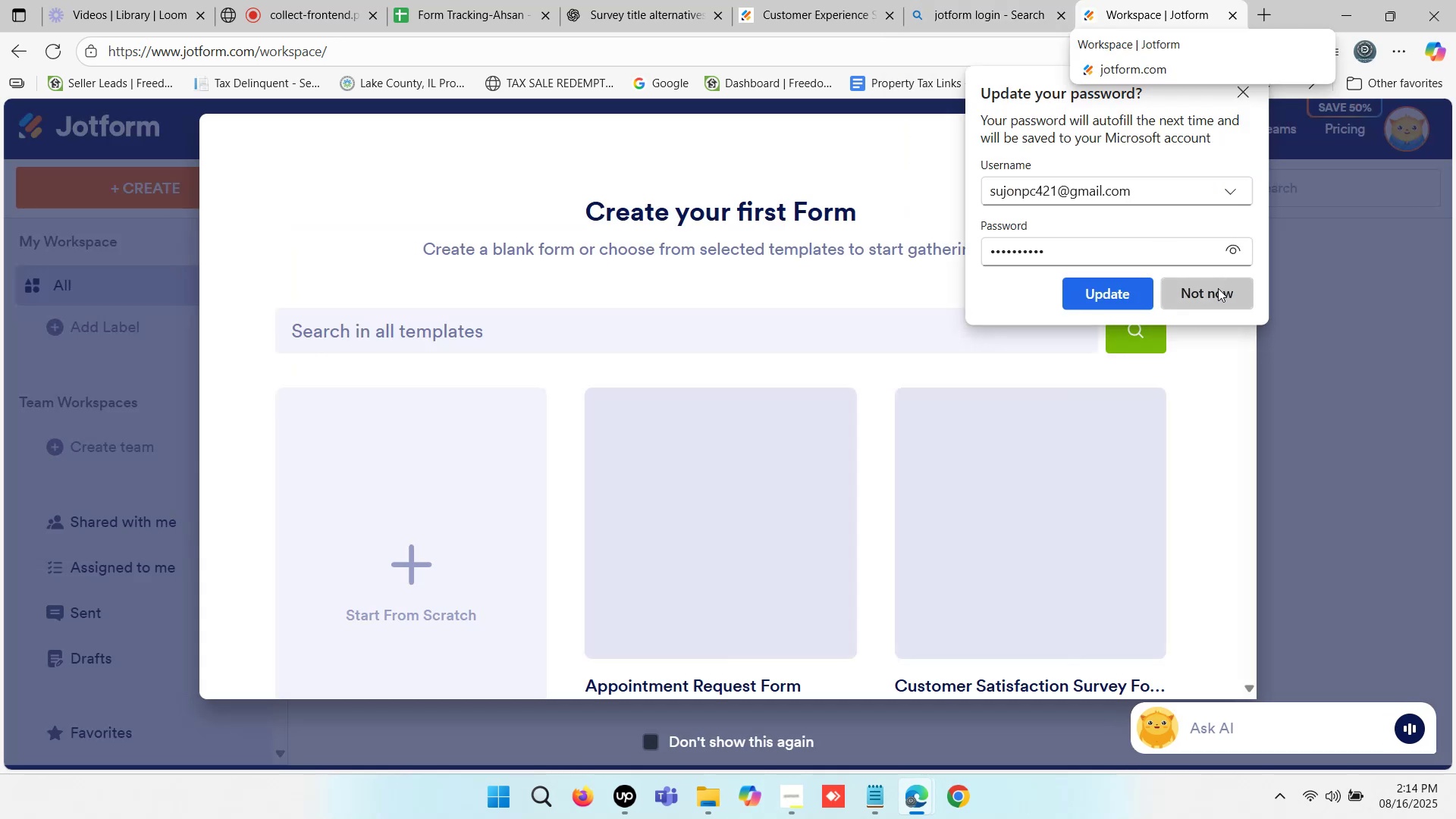 
left_click([1216, 288])
 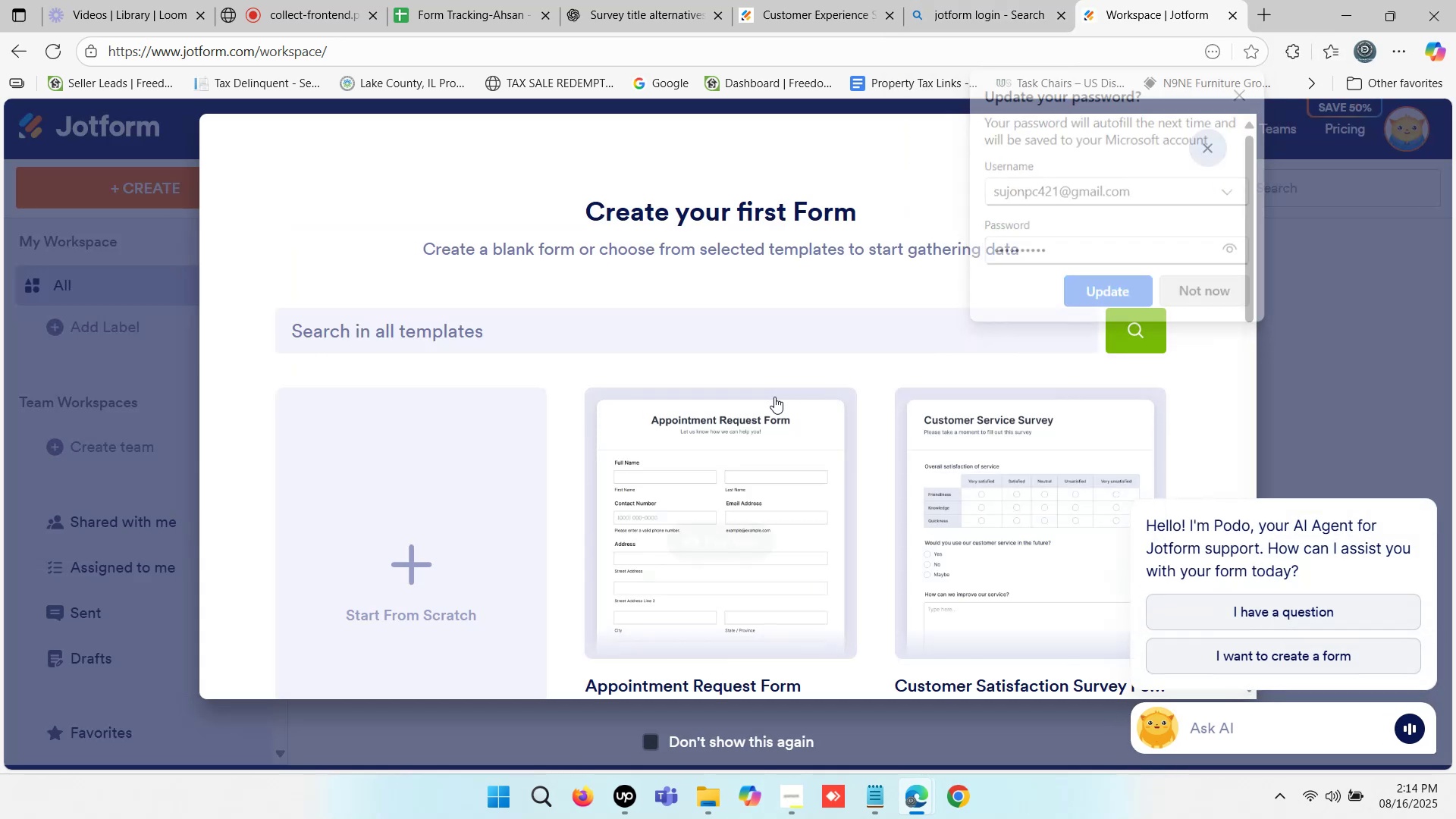 
scroll: coordinate [544, 489], scroll_direction: down, amount: 1.0
 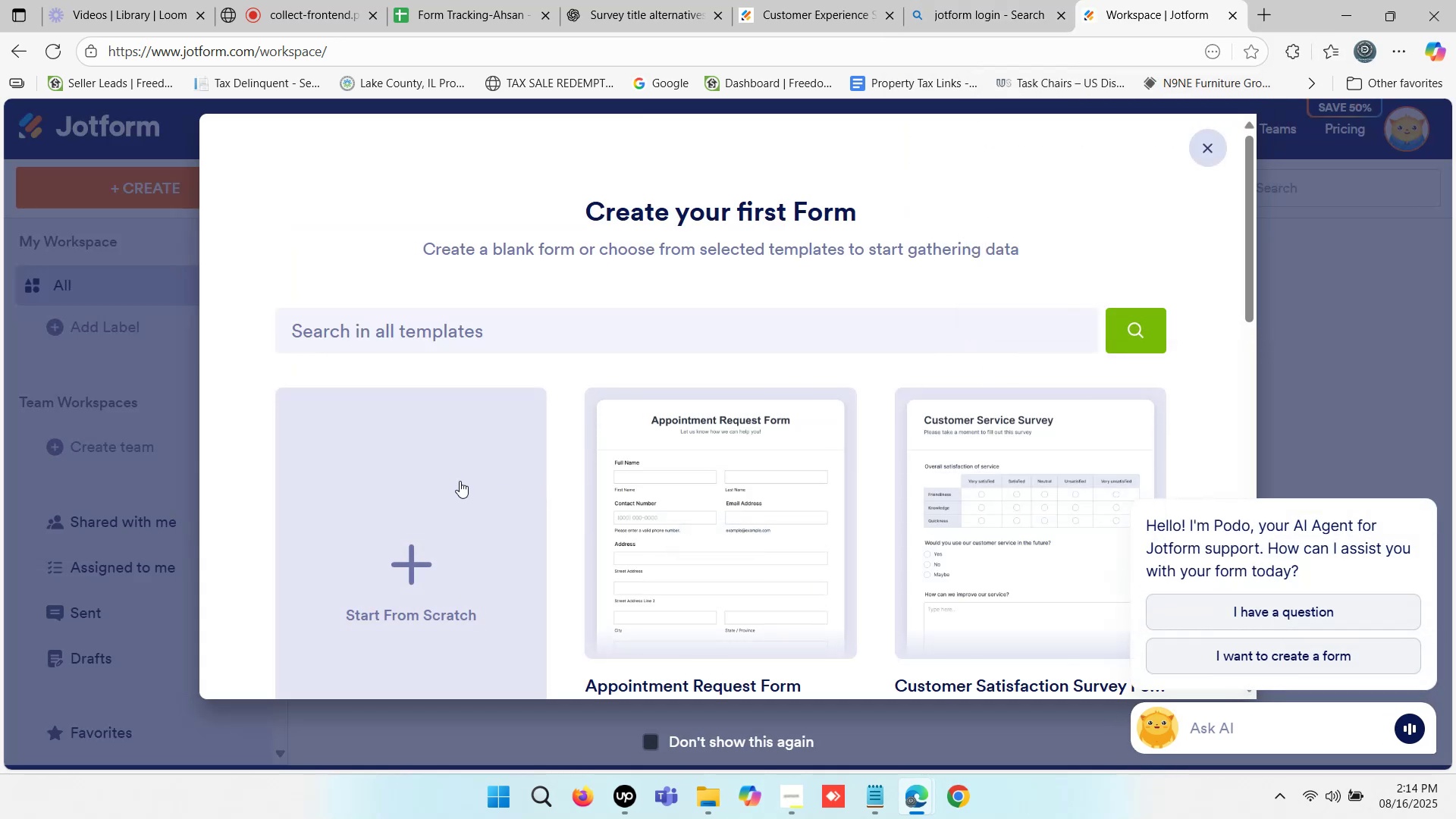 
left_click([458, 481])
 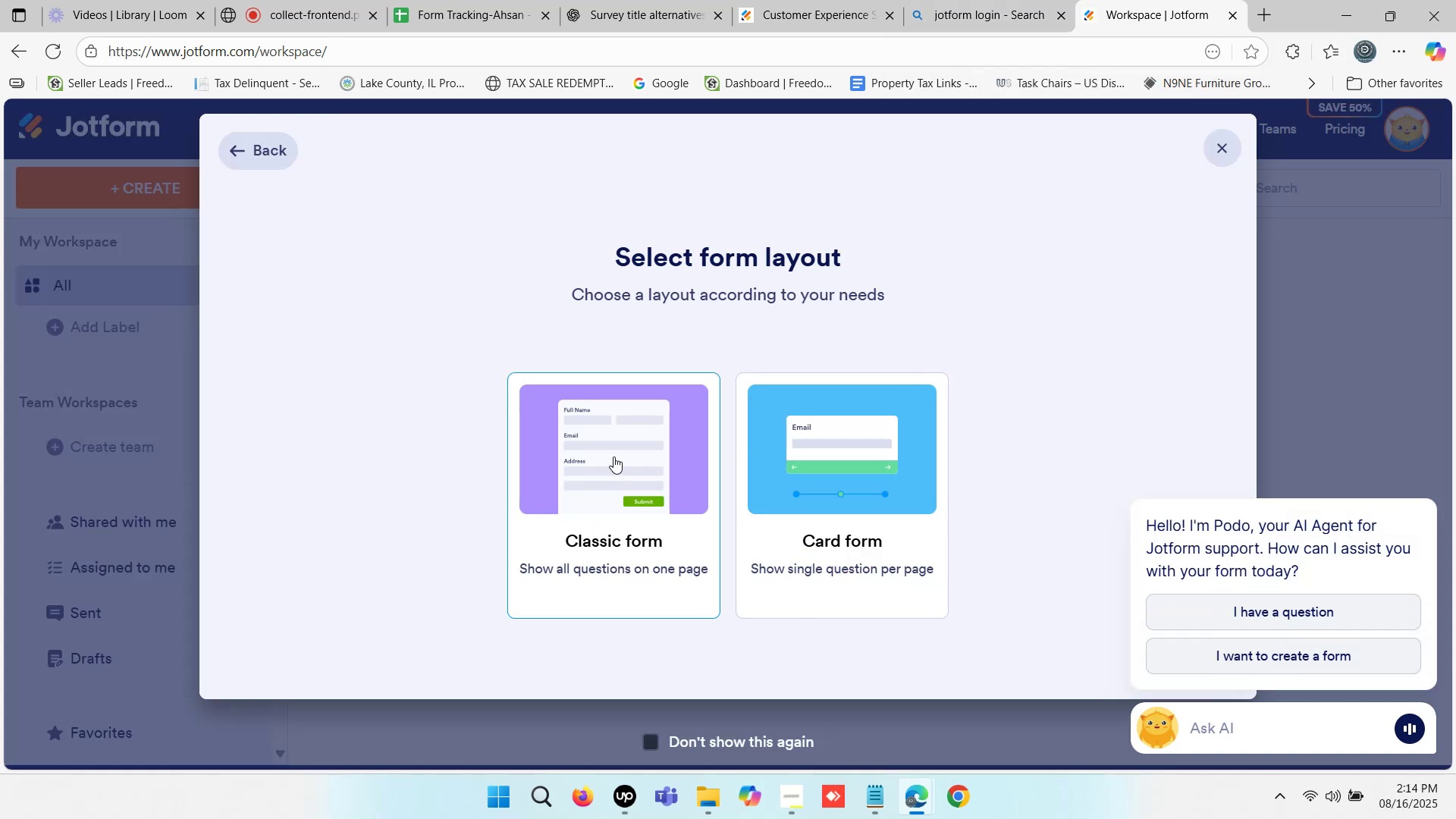 
left_click([1223, 144])
 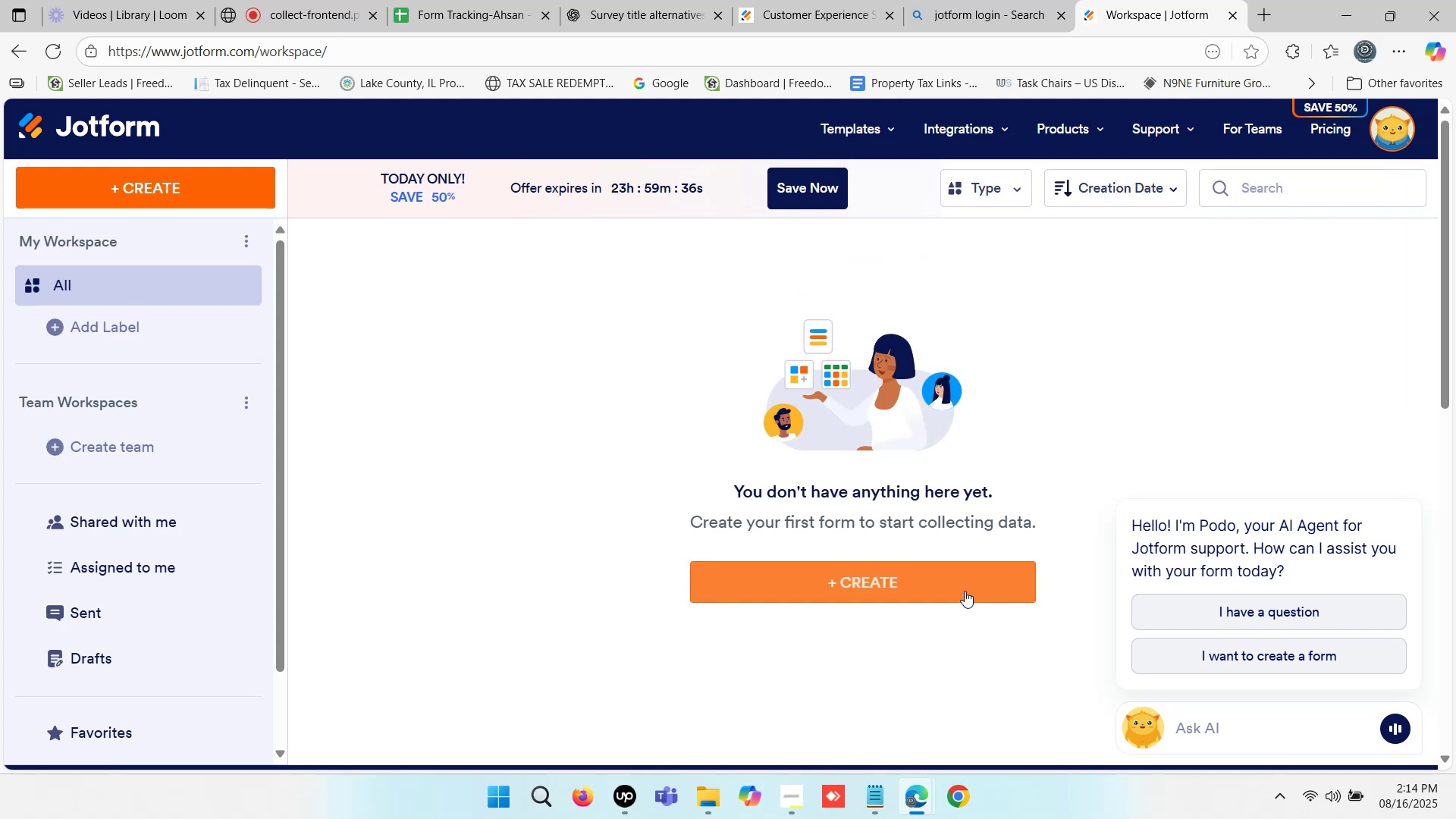 
left_click([864, 576])
 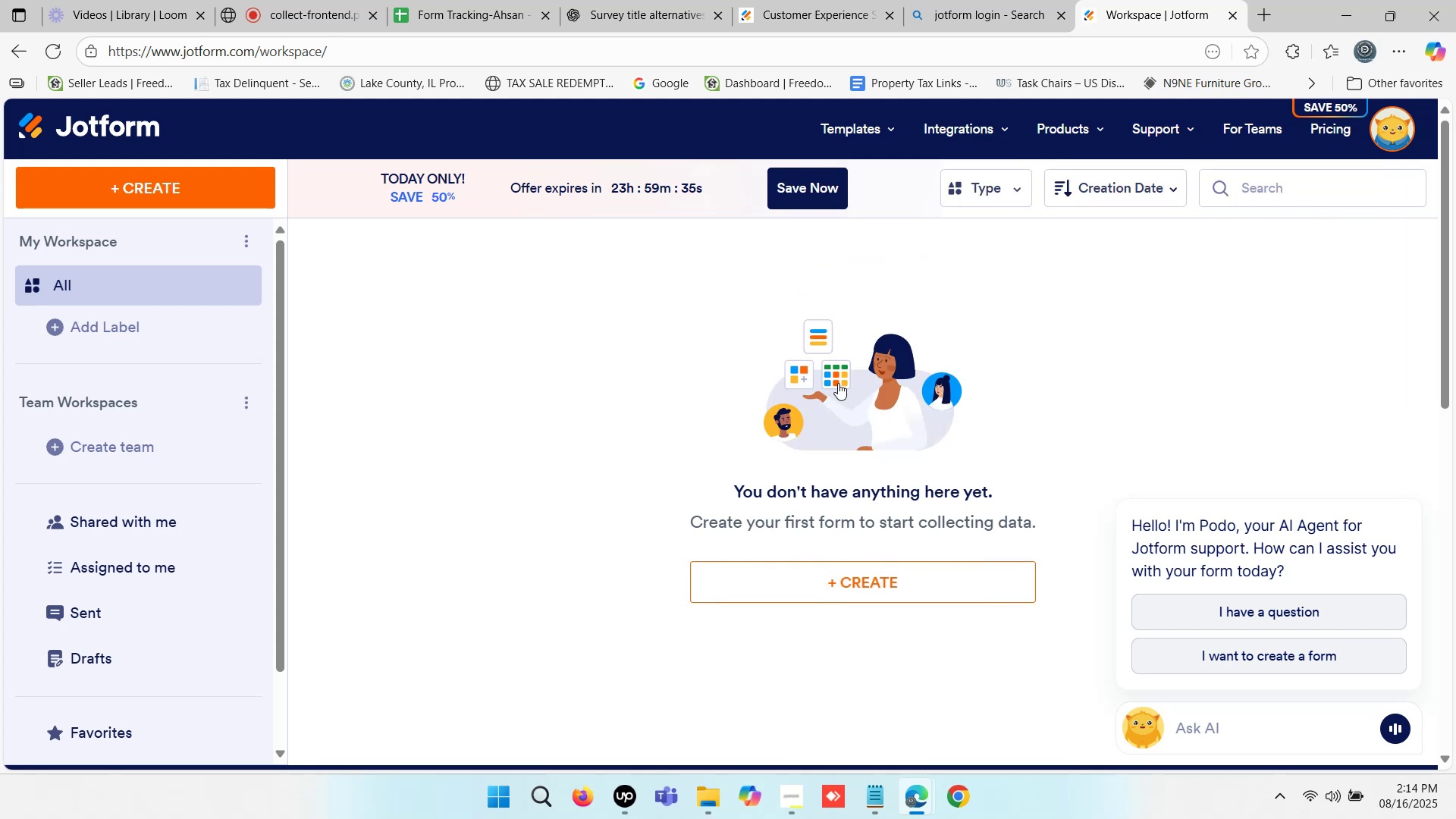 
scroll: coordinate [708, 435], scroll_direction: down, amount: 1.0
 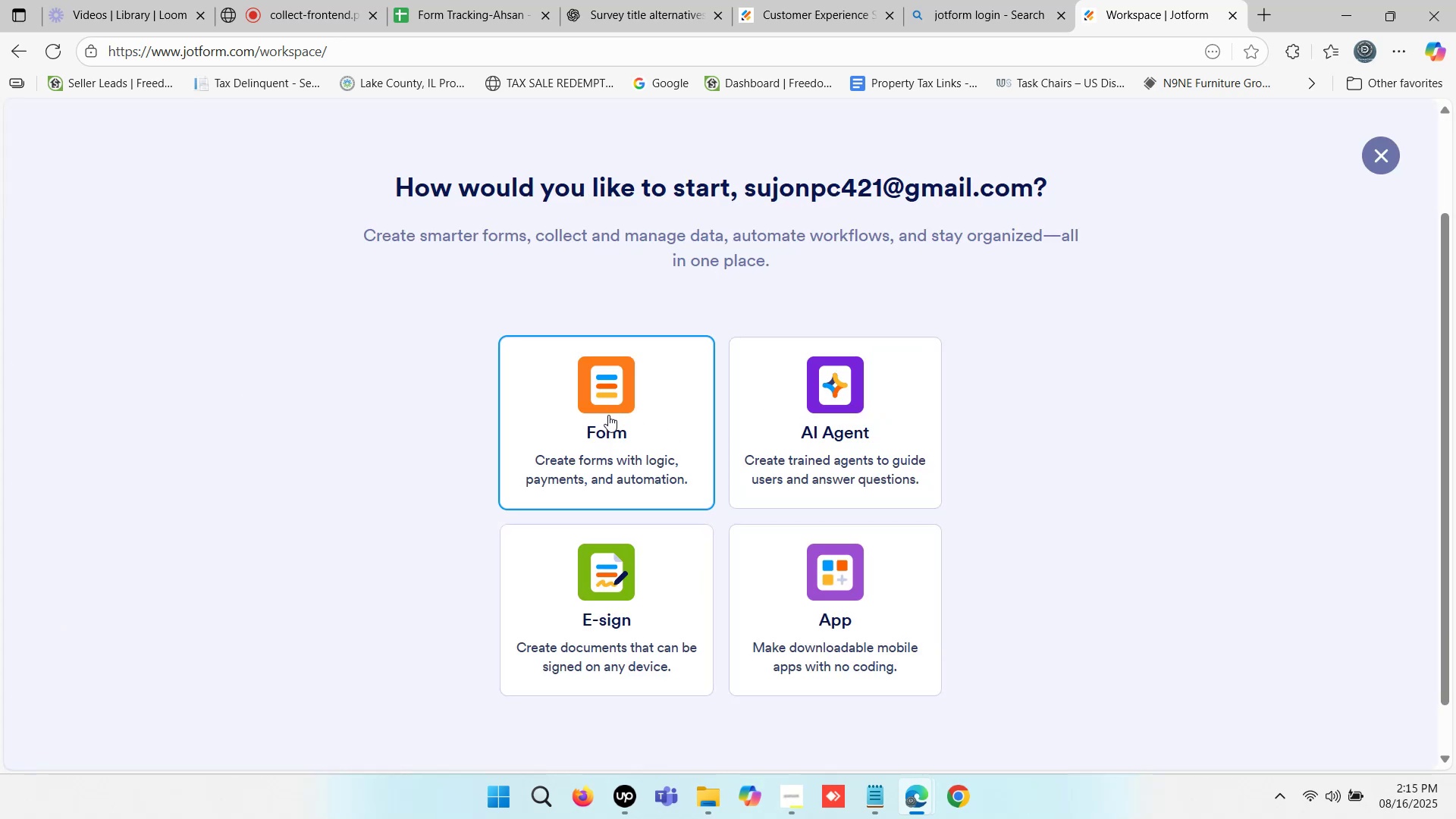 
left_click([608, 415])
 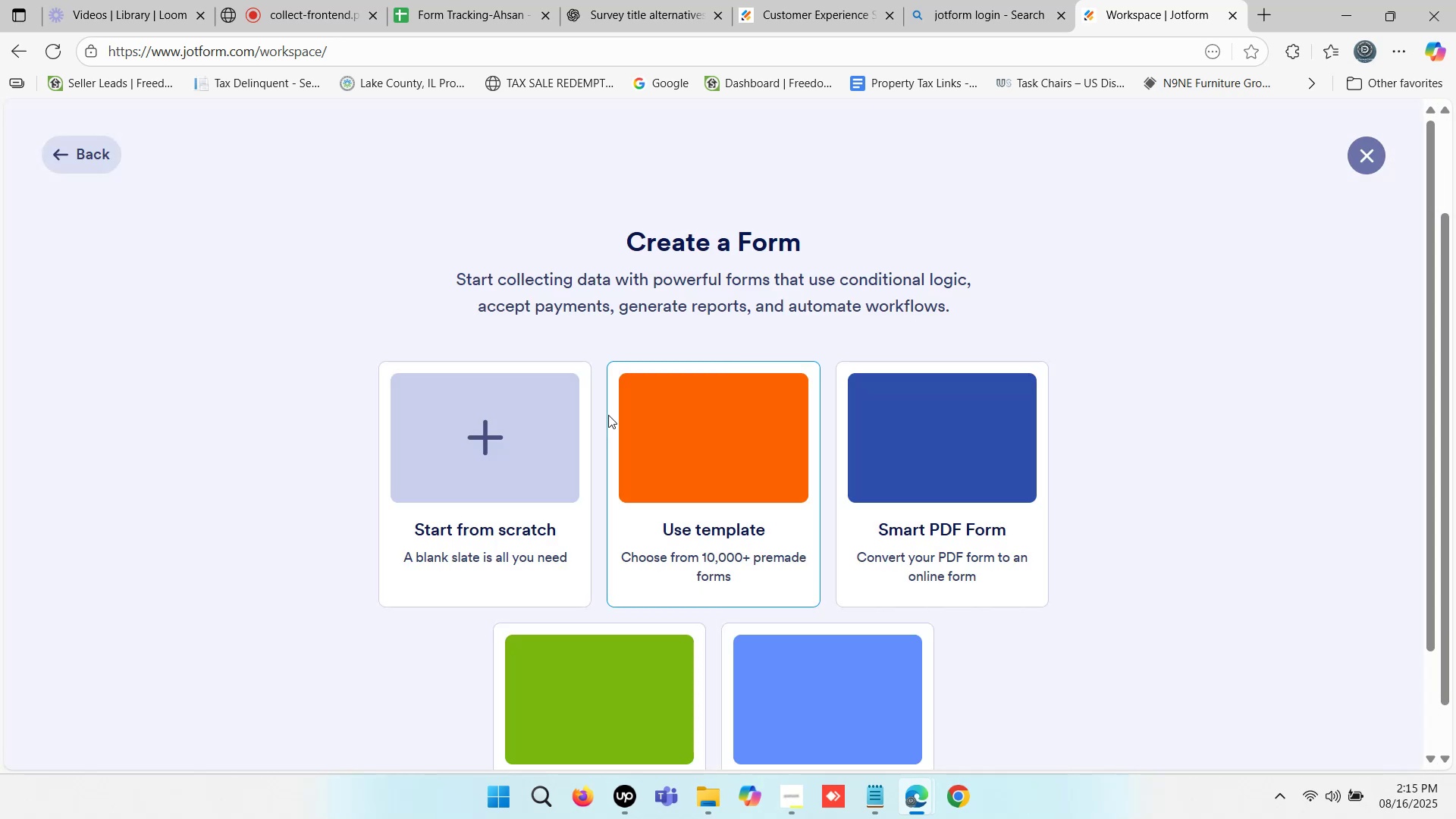 
scroll: coordinate [562, 425], scroll_direction: down, amount: 1.0
 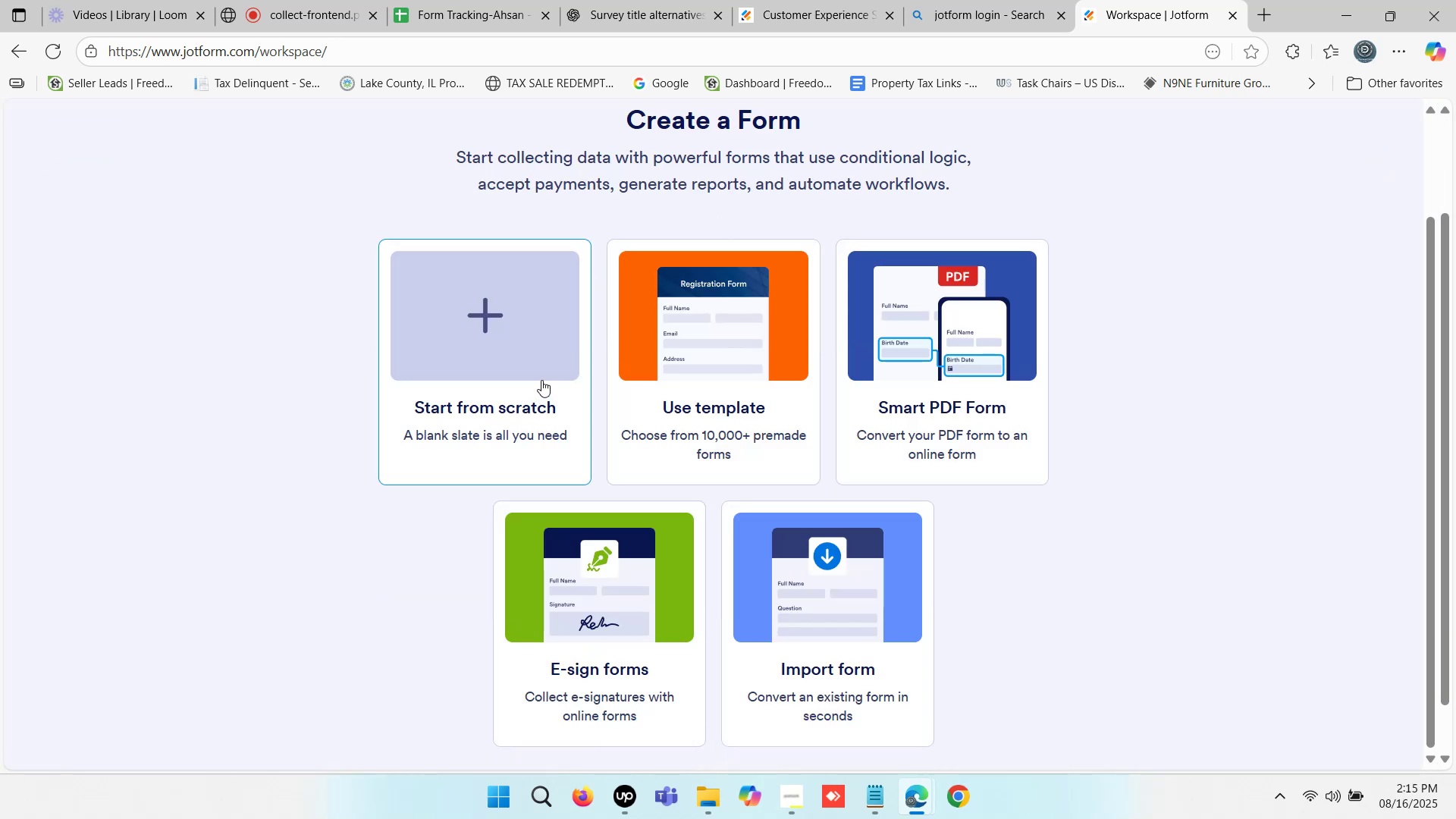 
left_click([524, 359])
 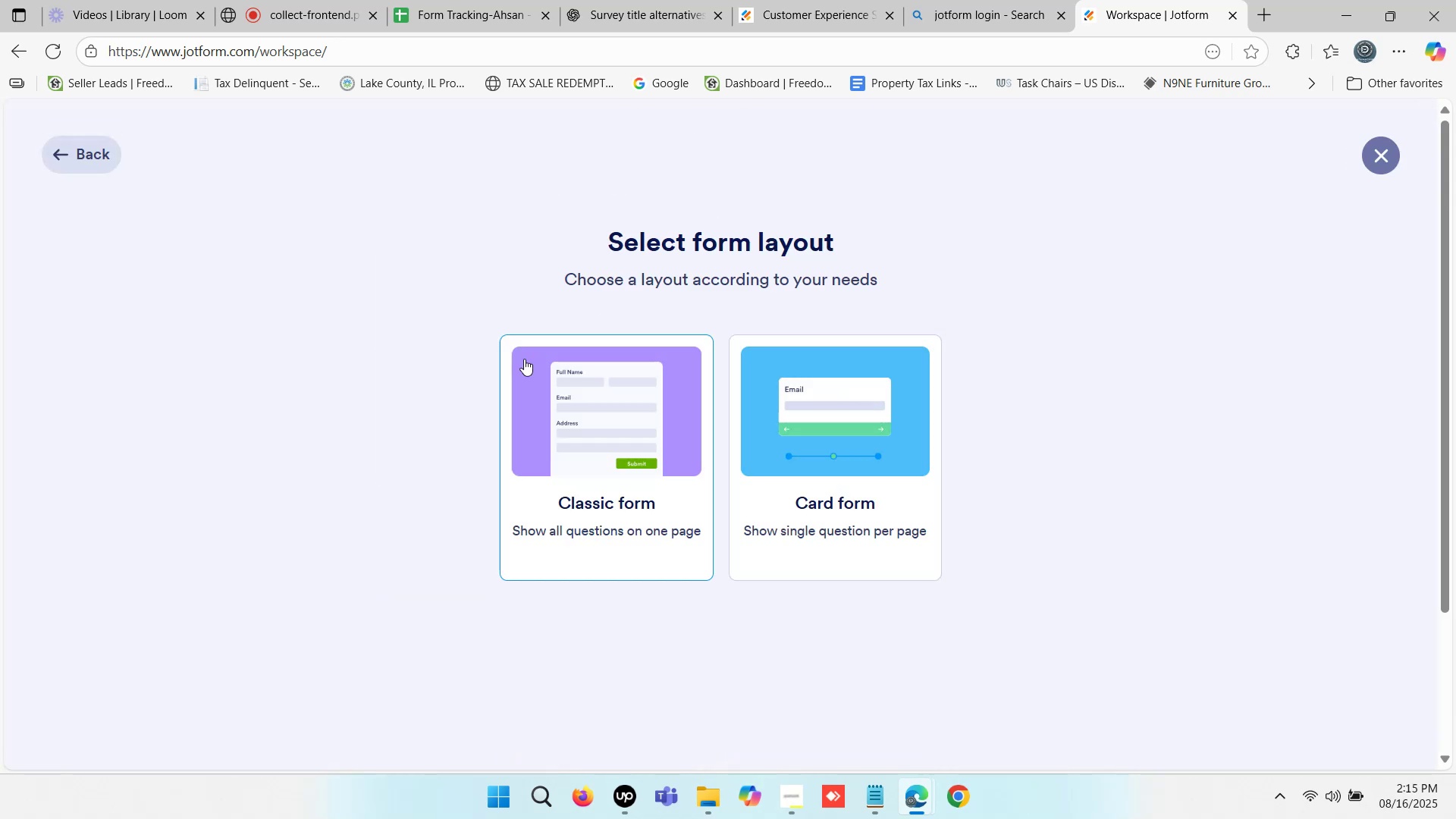 
scroll: coordinate [607, 370], scroll_direction: down, amount: 1.0
 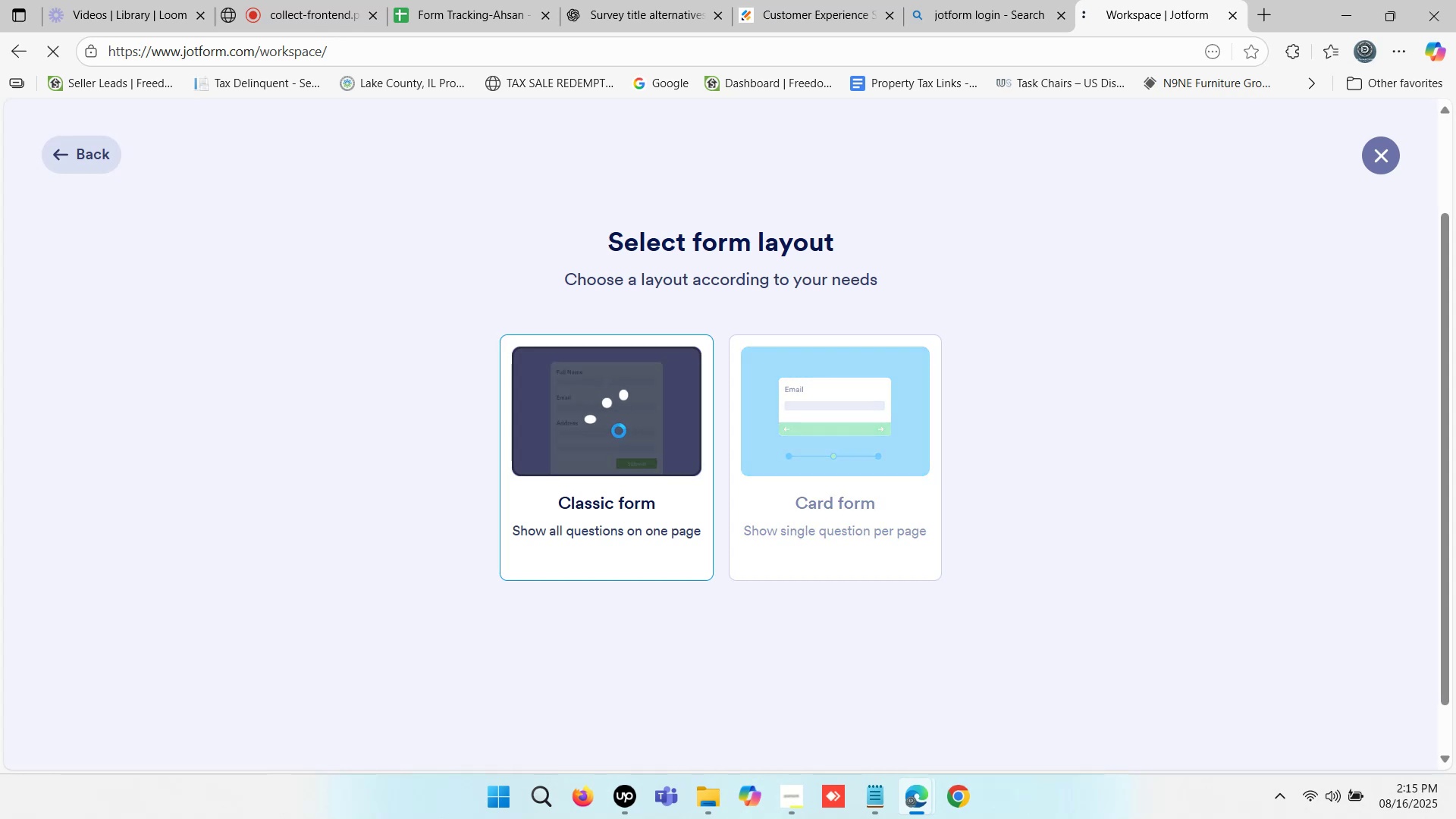 
wait(10.26)
 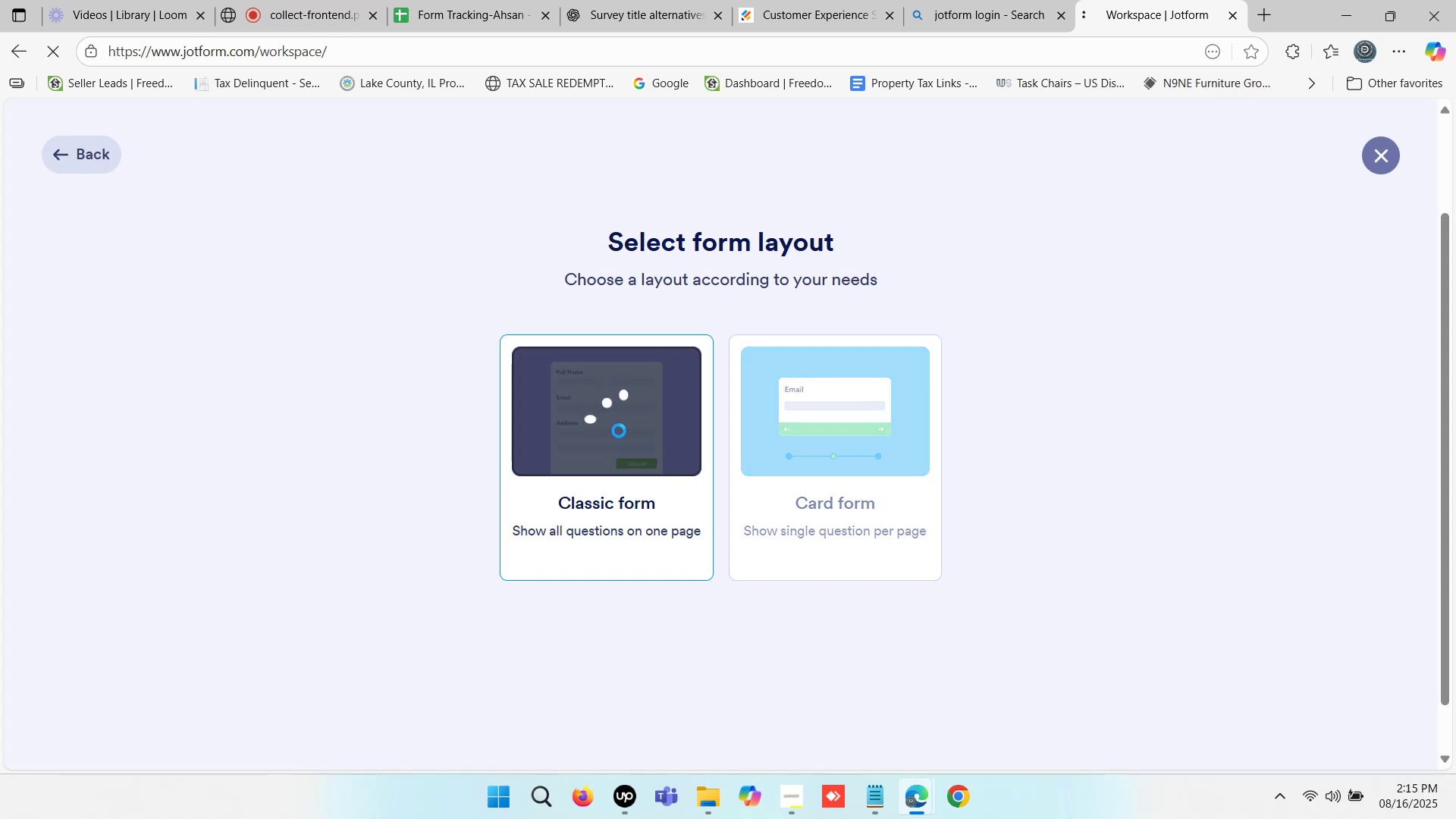 
left_click([1084, 268])
 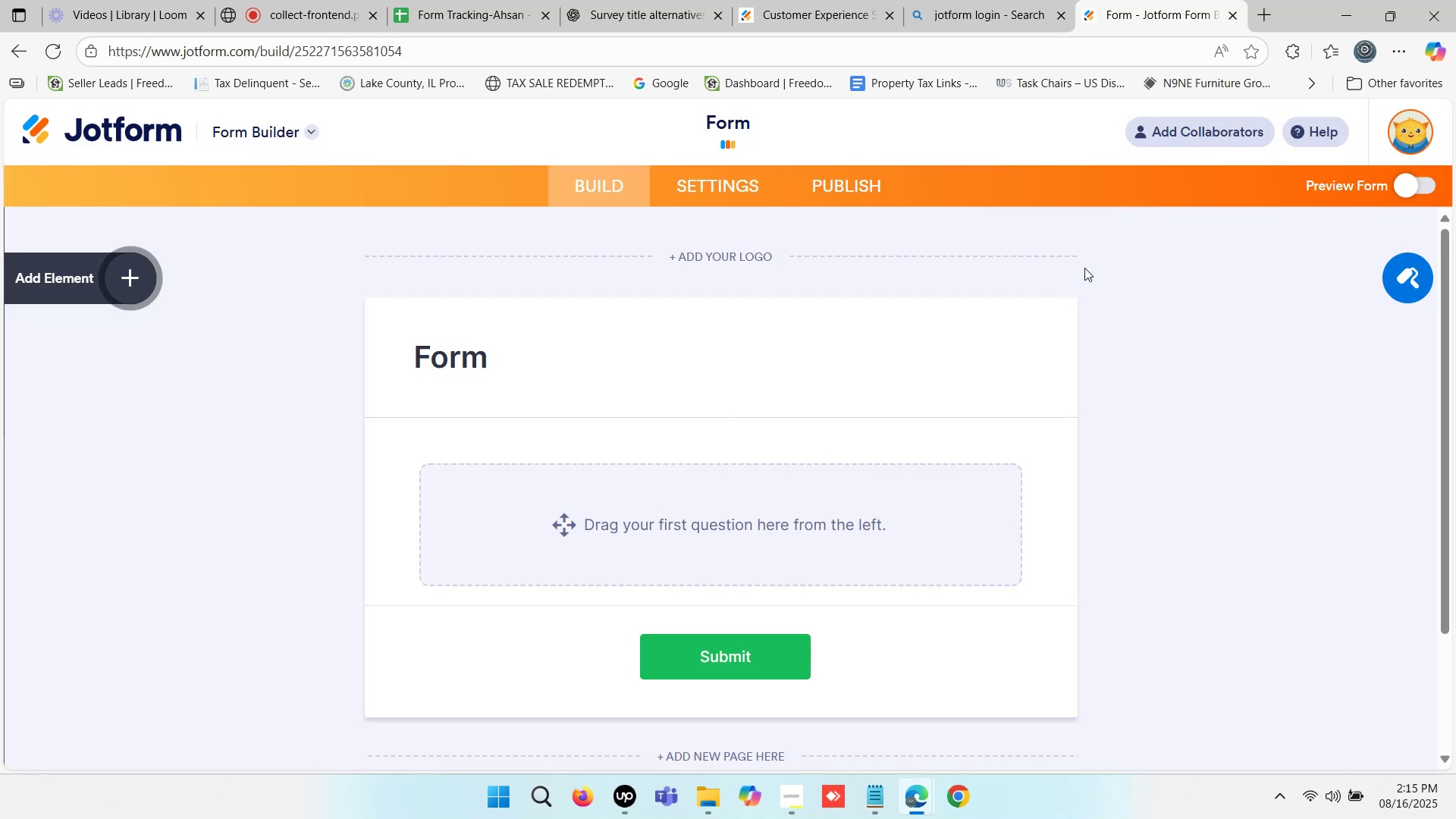 
scroll: coordinate [837, 421], scroll_direction: down, amount: 2.0
 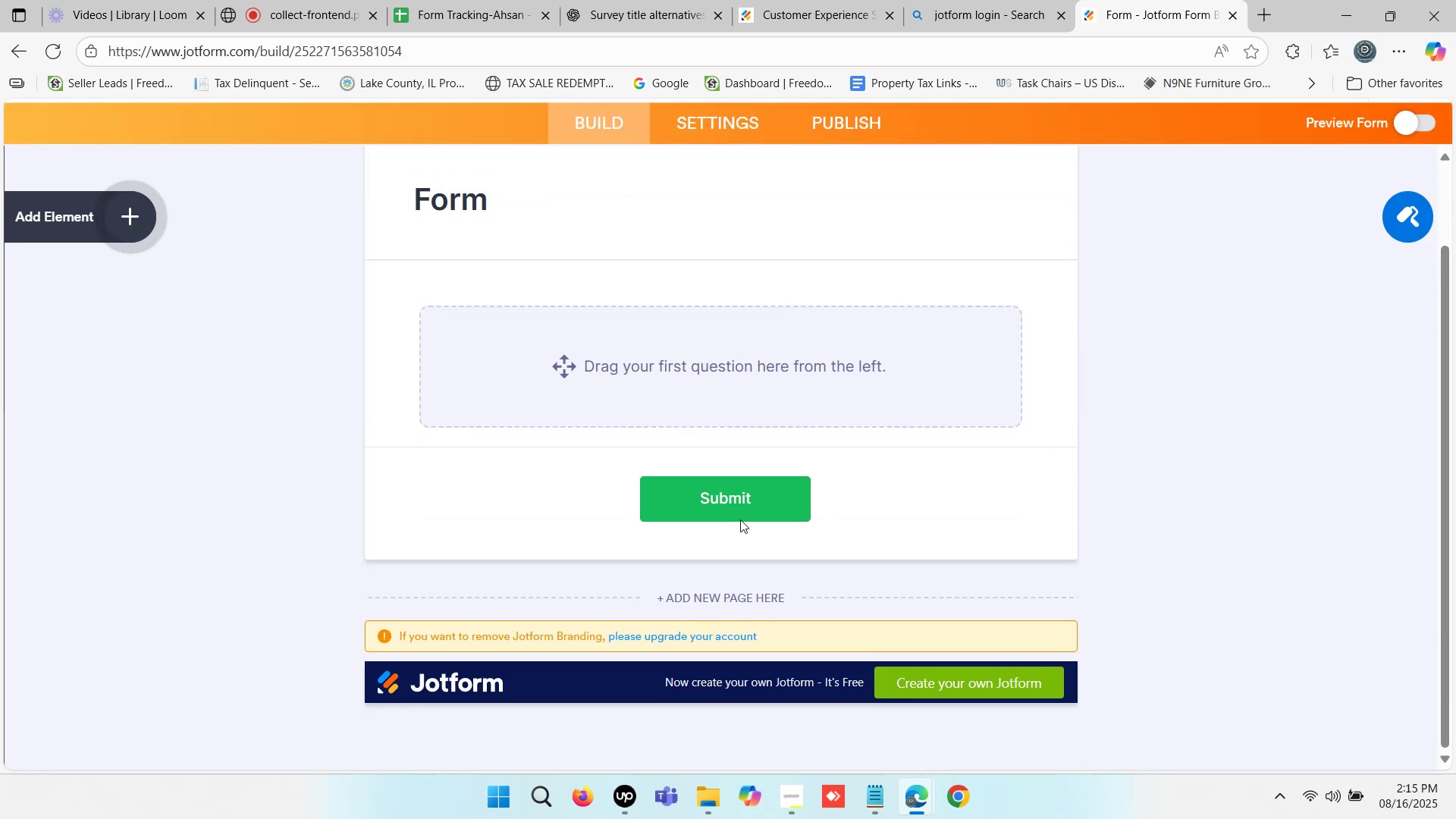 
scroll: coordinate [369, 214], scroll_direction: up, amount: 12.0
 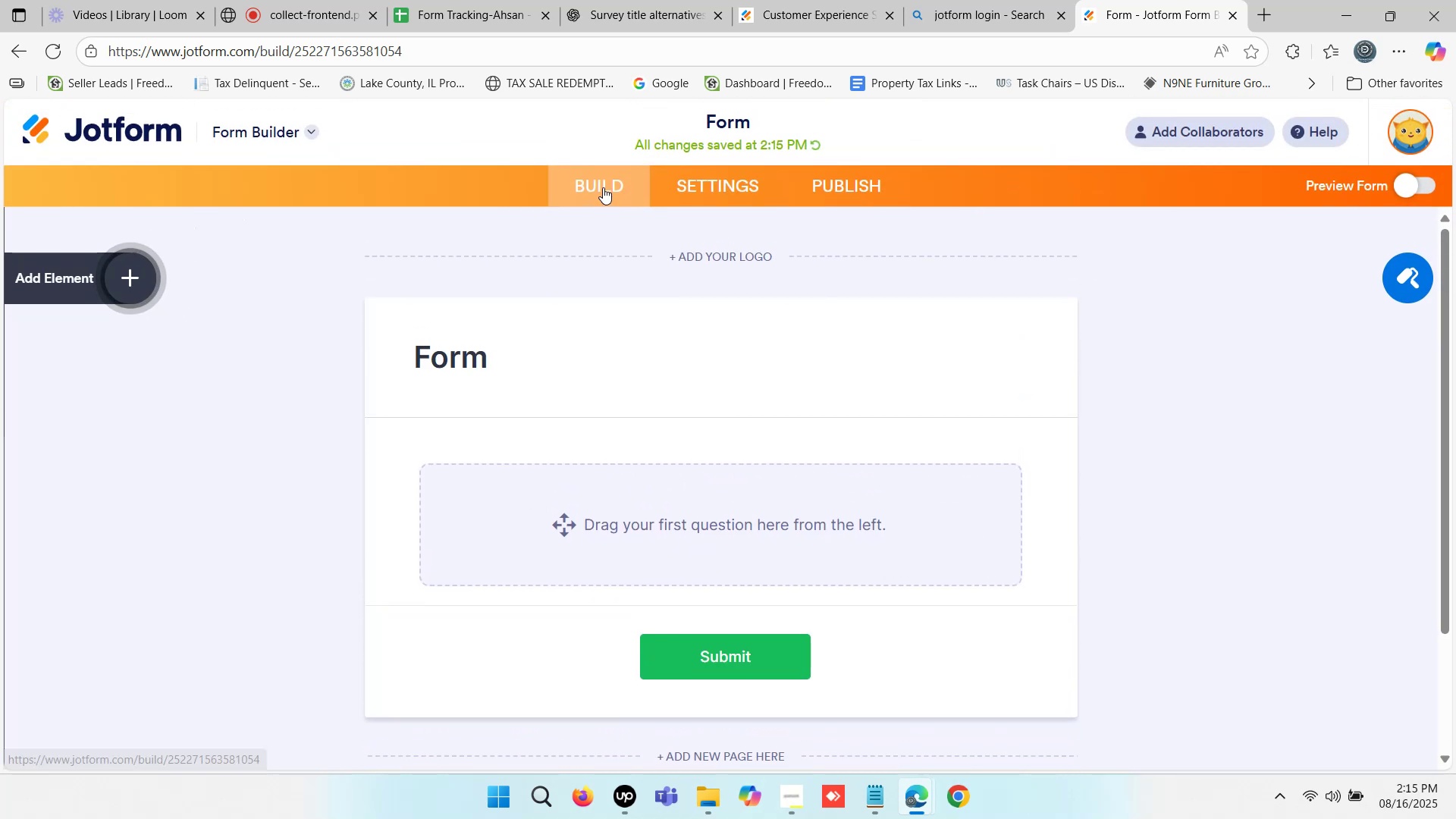 
left_click([603, 187])
 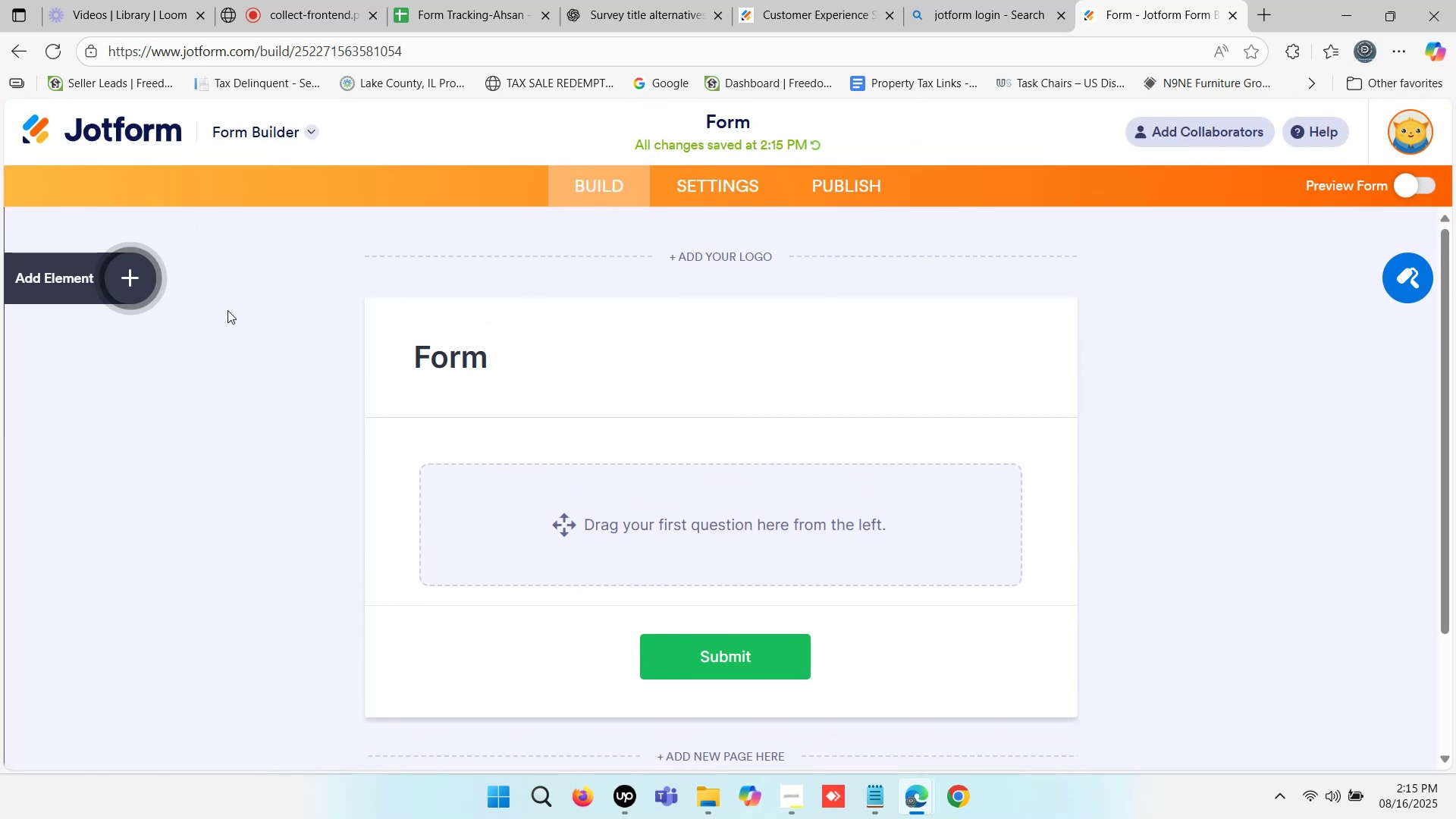 
left_click([123, 277])
 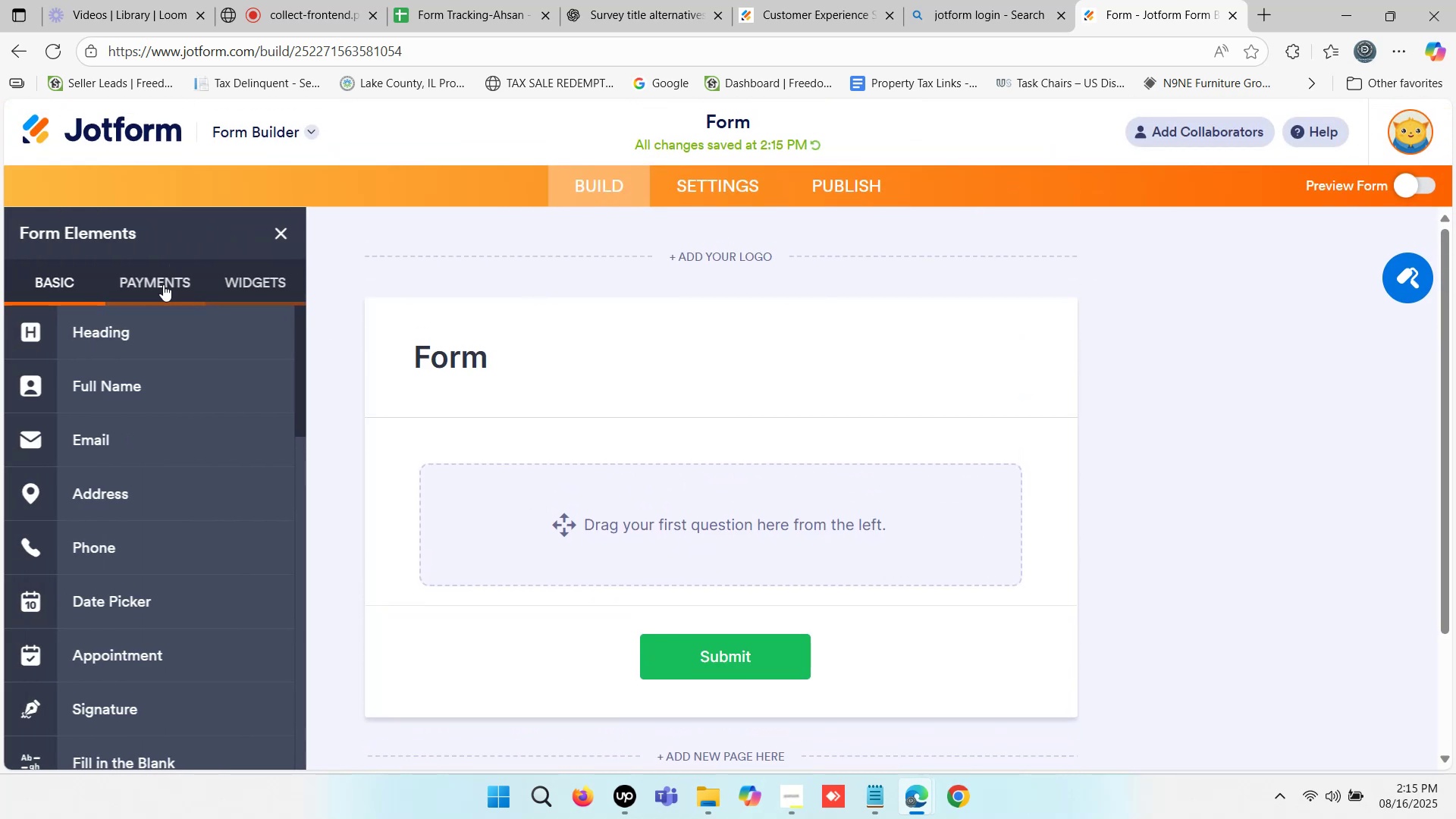 
scroll: coordinate [334, 427], scroll_direction: up, amount: 14.0
 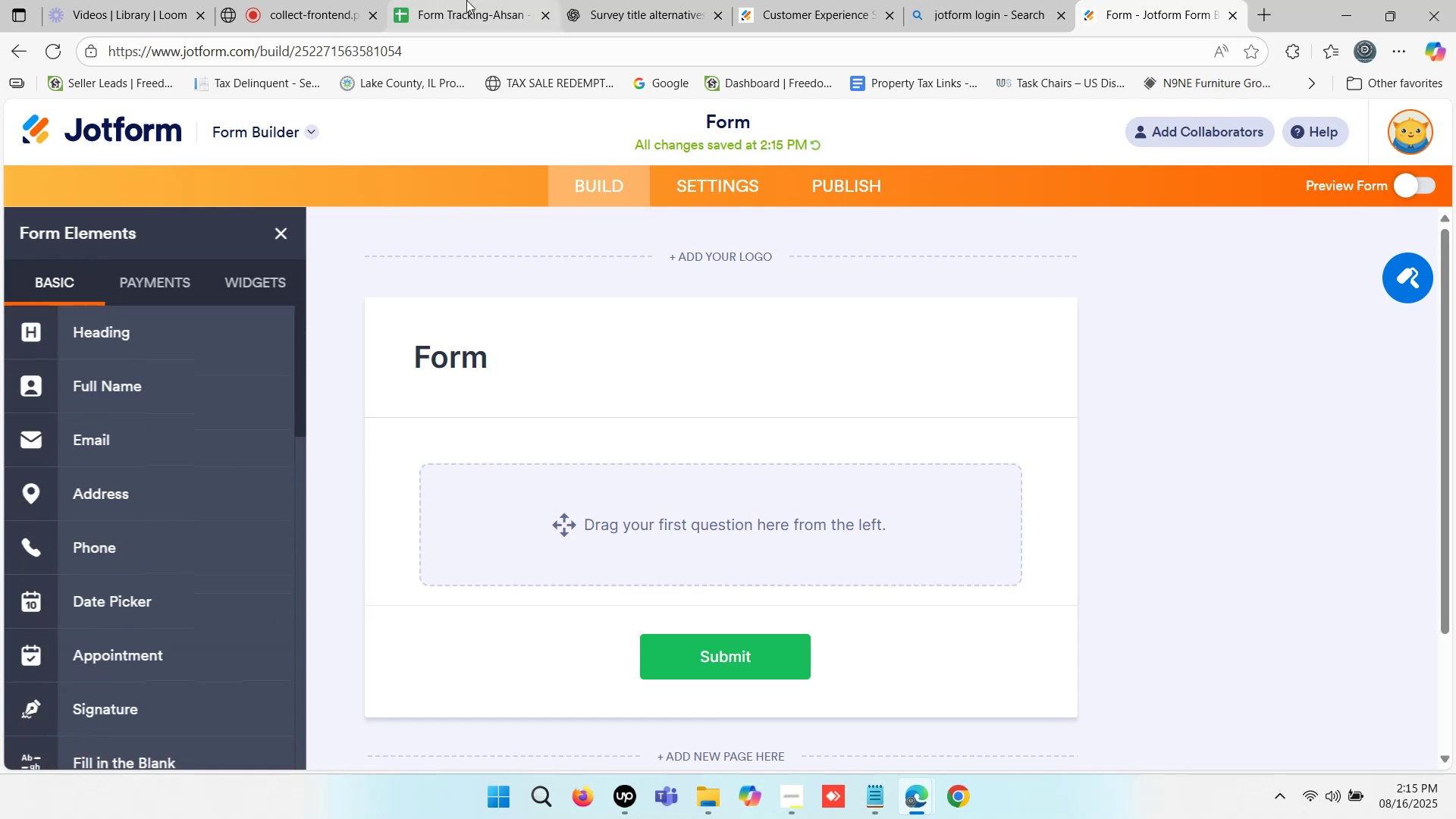 
left_click([466, 0])
 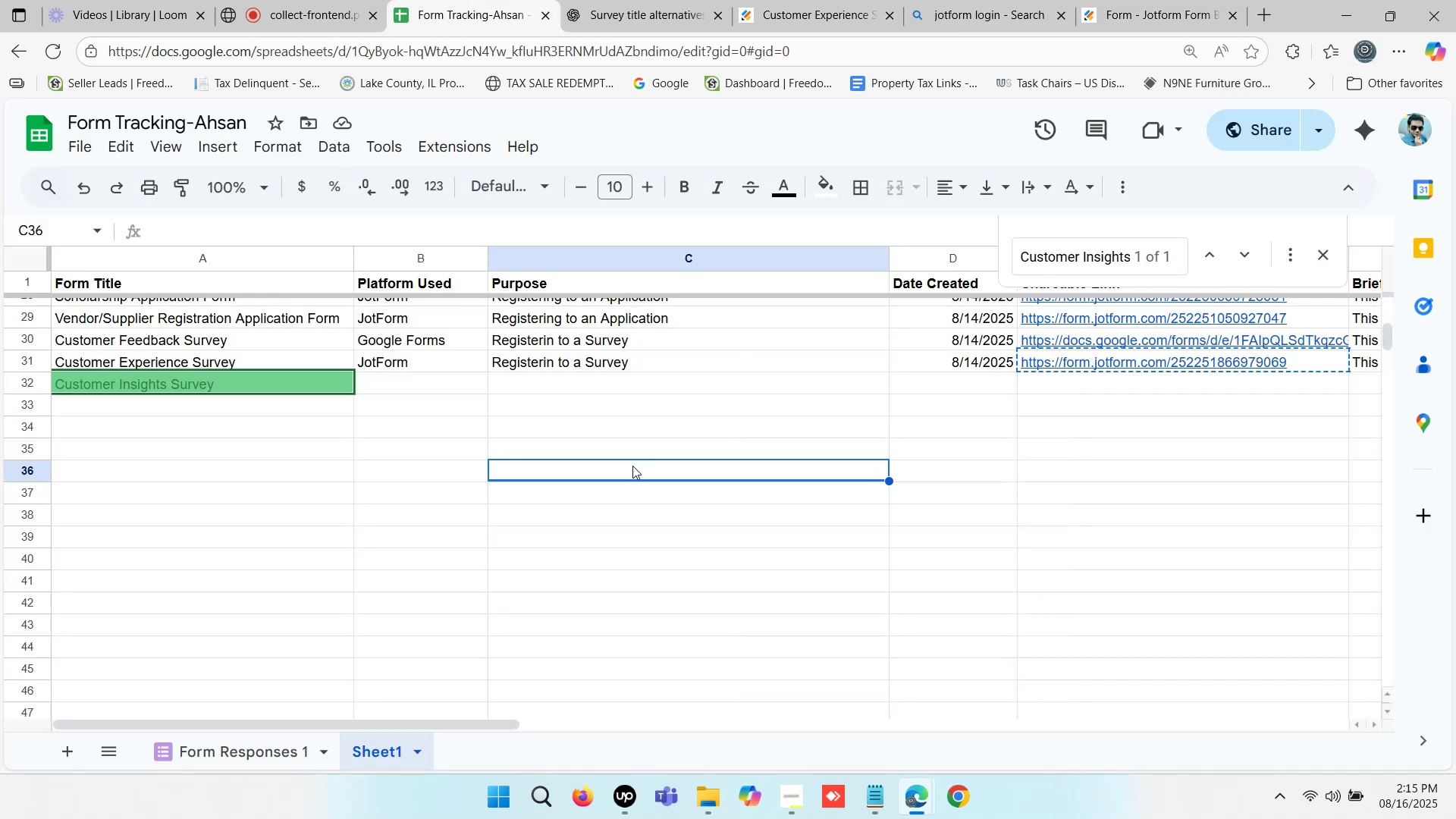 
scroll: coordinate [439, 495], scroll_direction: up, amount: 1.0
 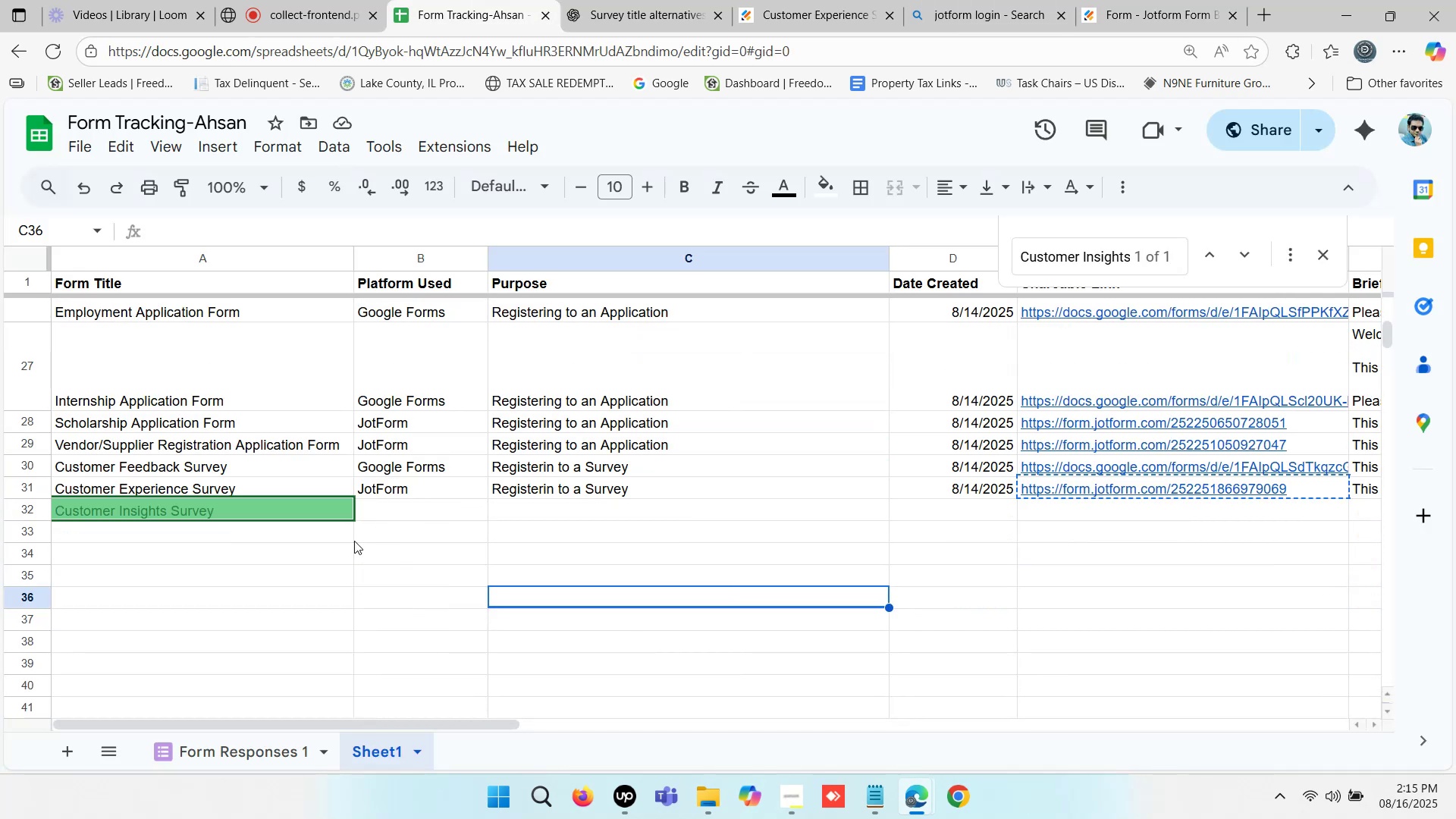 
left_click([318, 564])
 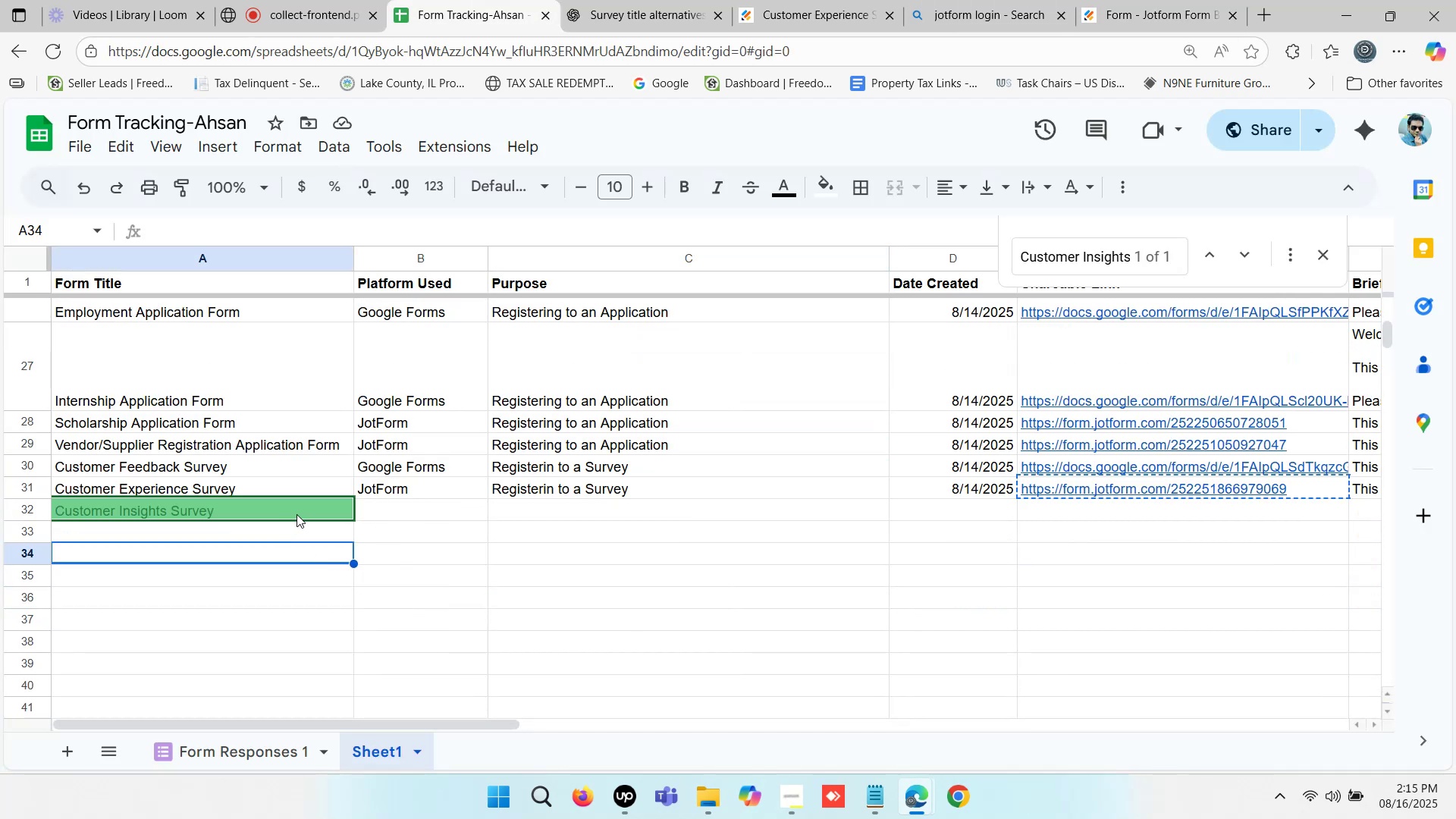 
left_click([414, 512])
 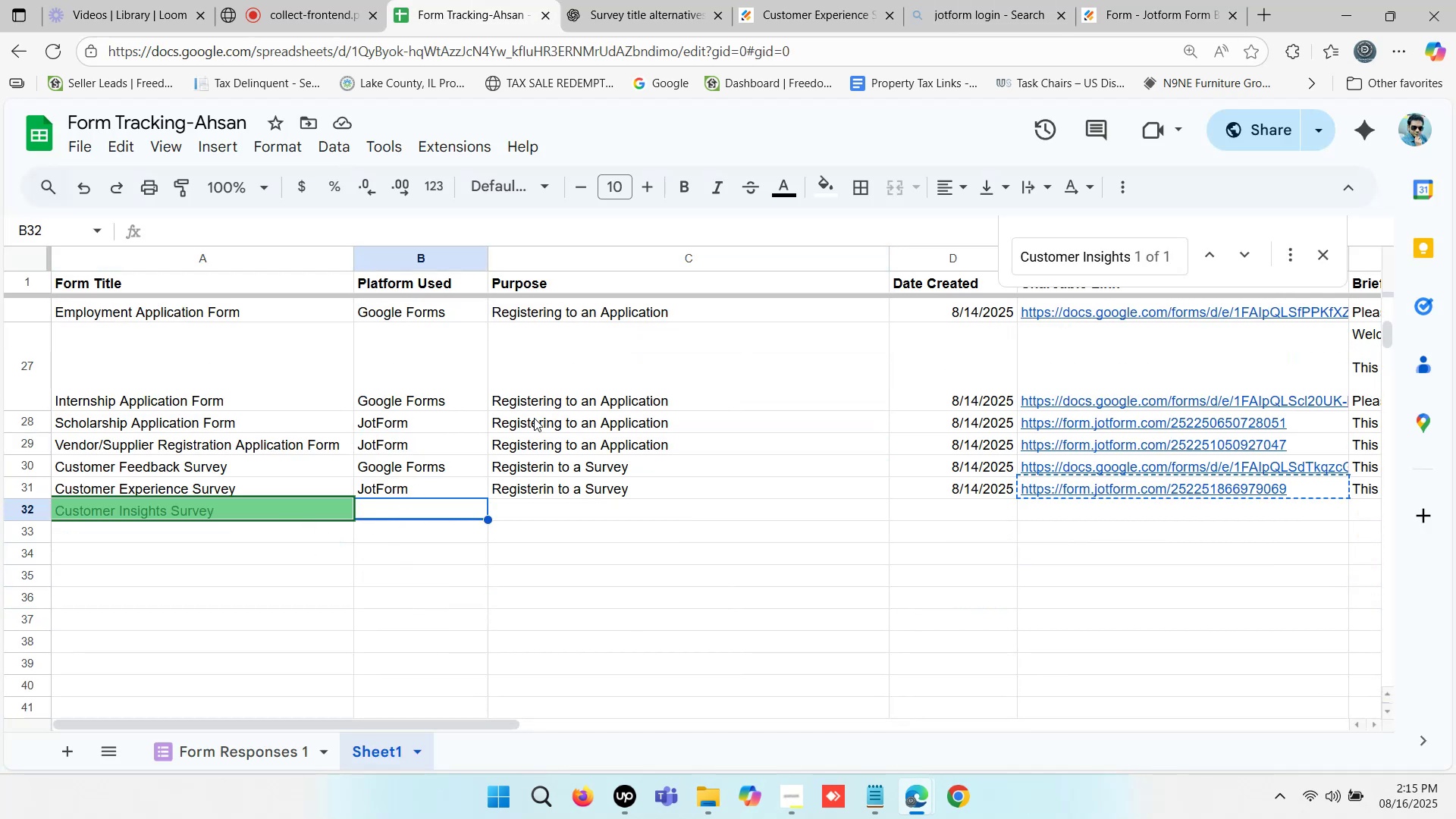 
left_click([571, 535])
 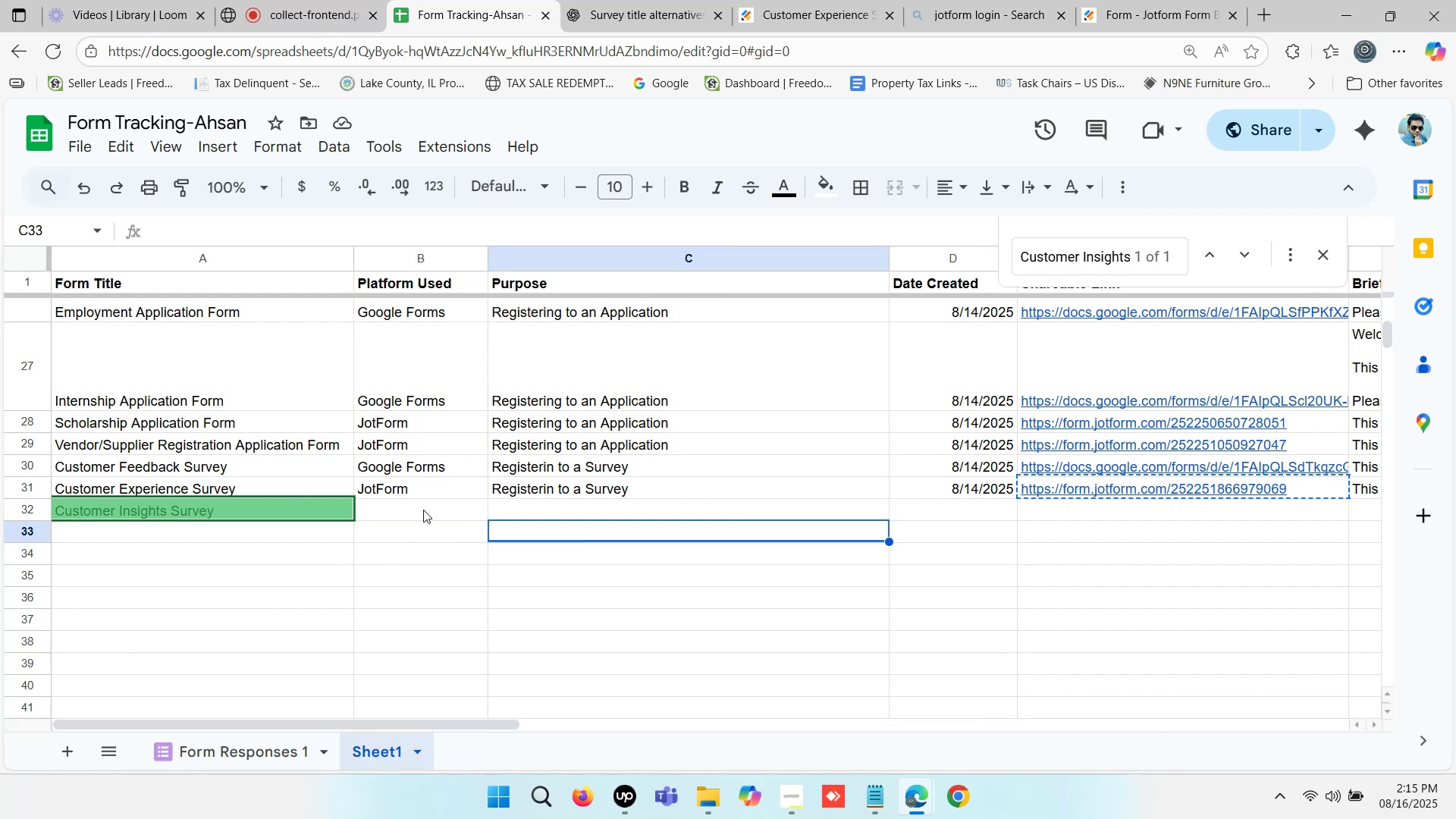 
left_click([407, 504])
 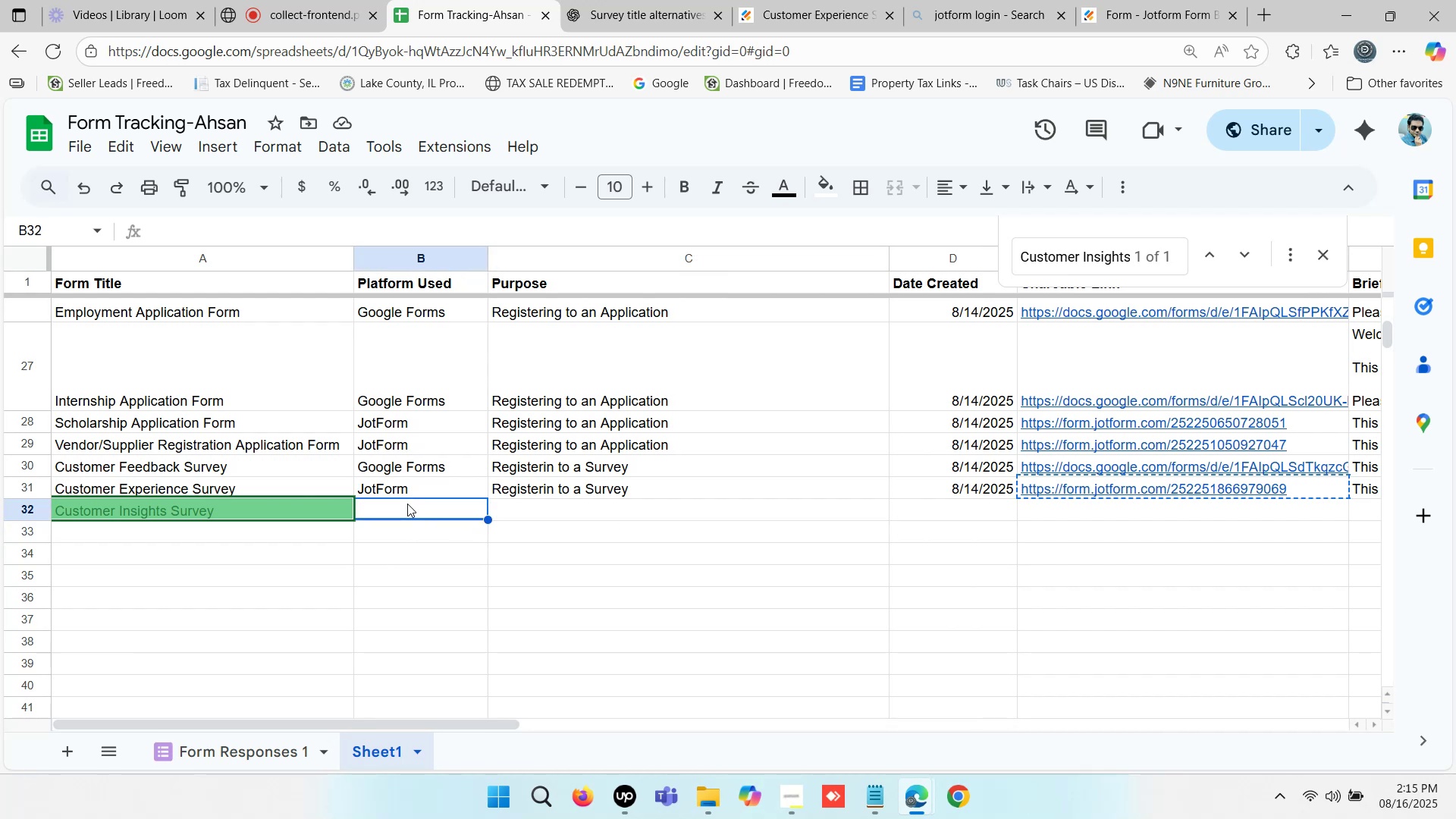 
left_click([410, 544])
 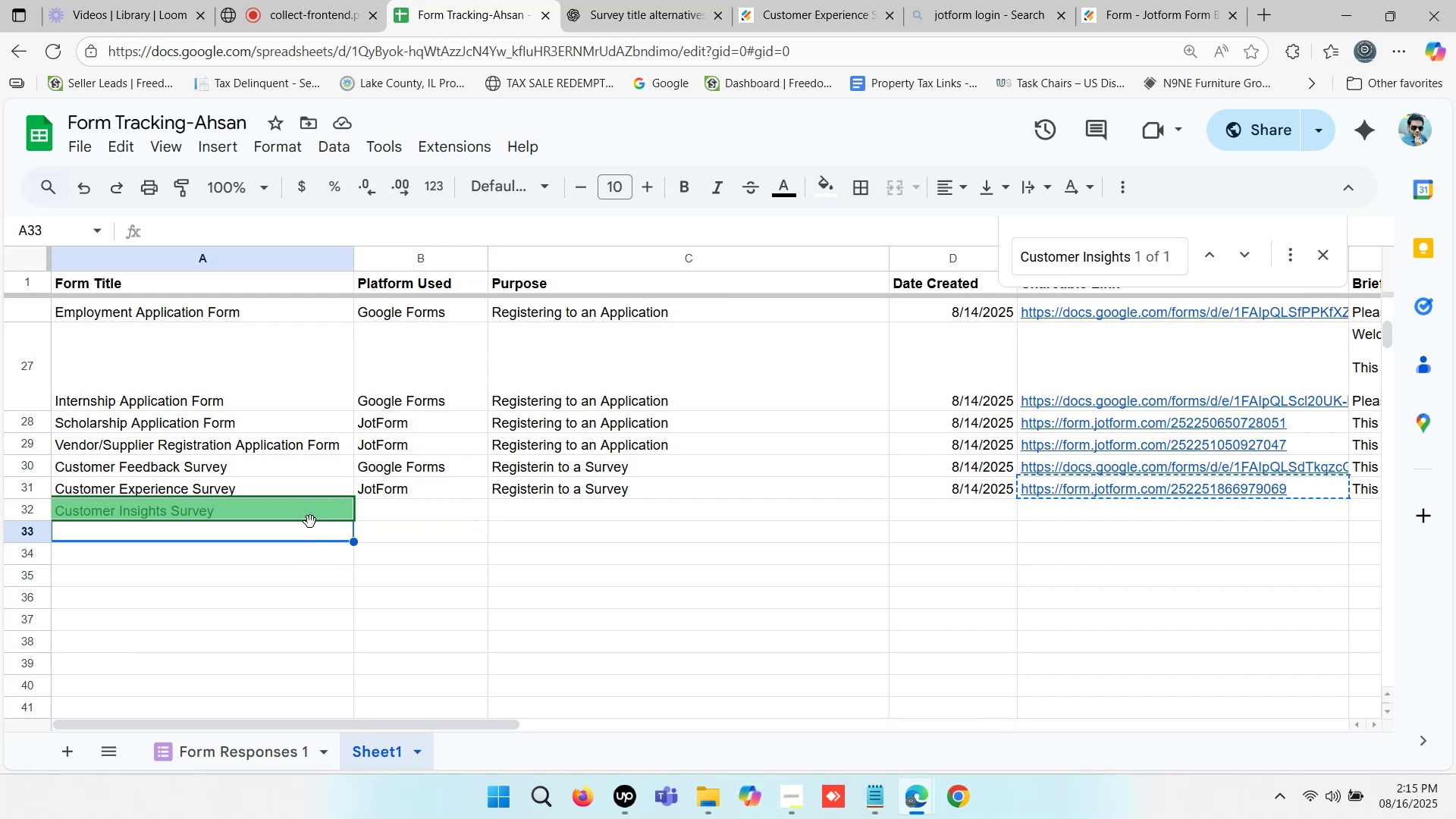 
double_click([289, 513])
 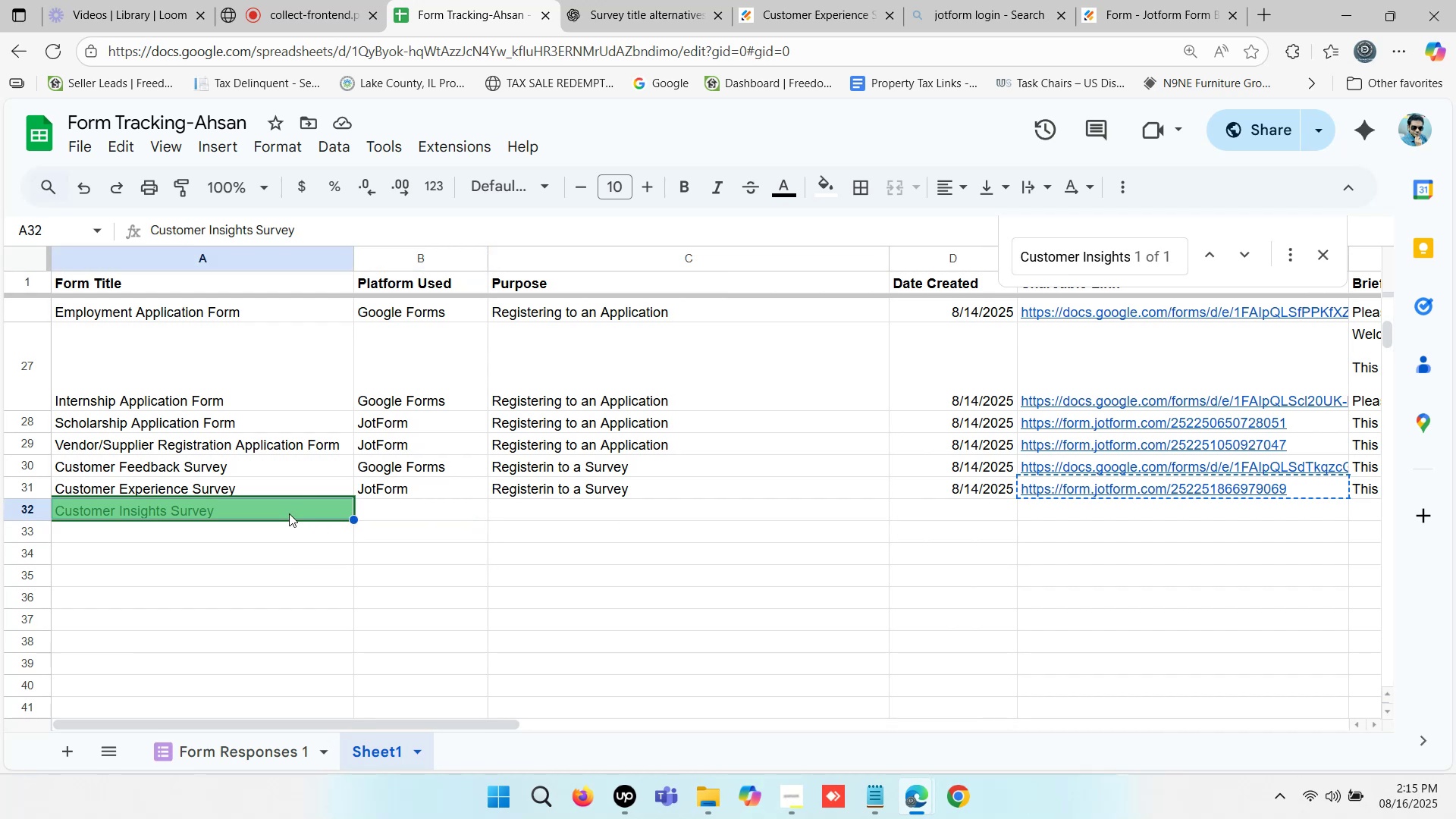 
key(Control+C)
 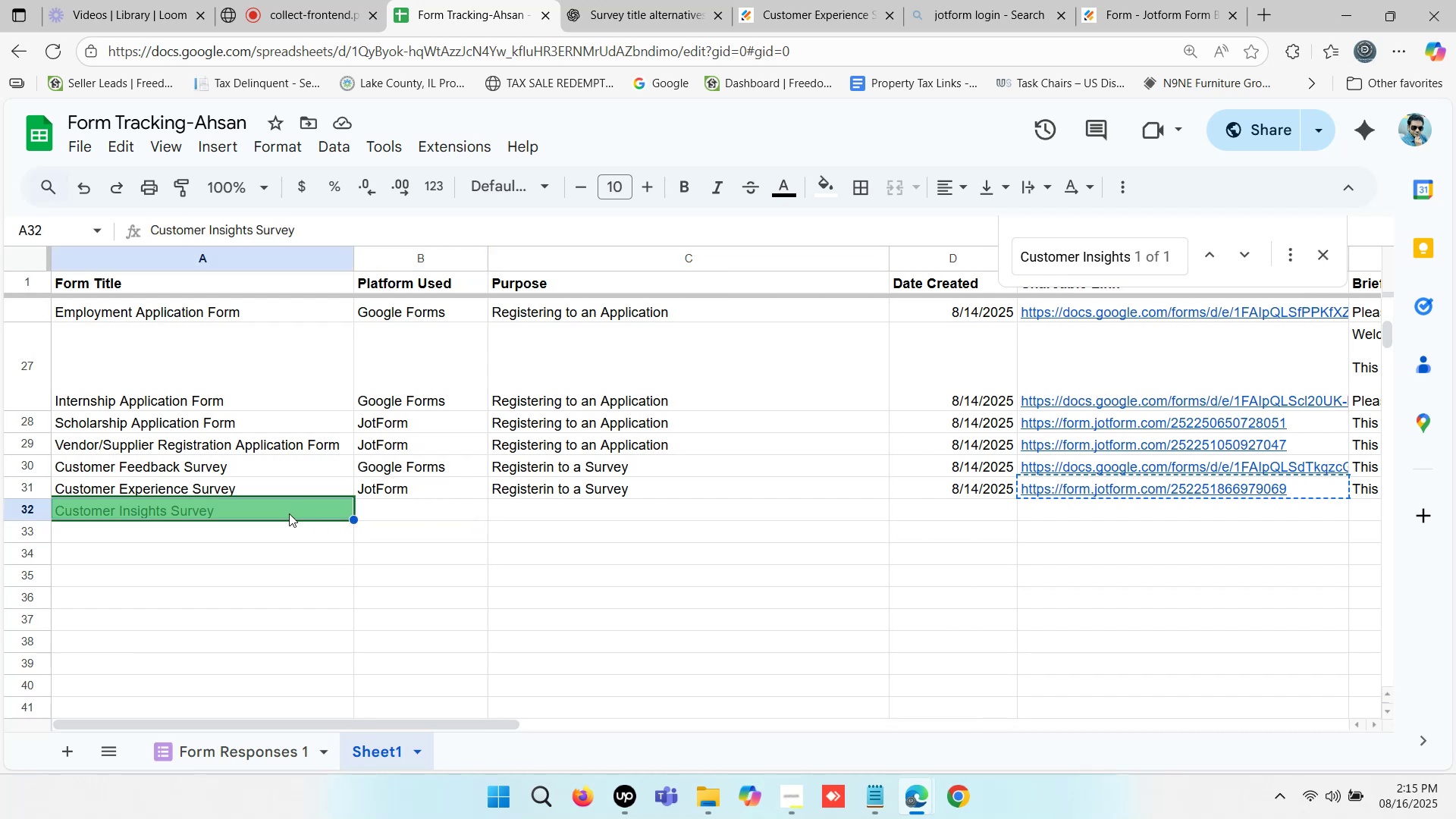 
key(Control+C)
 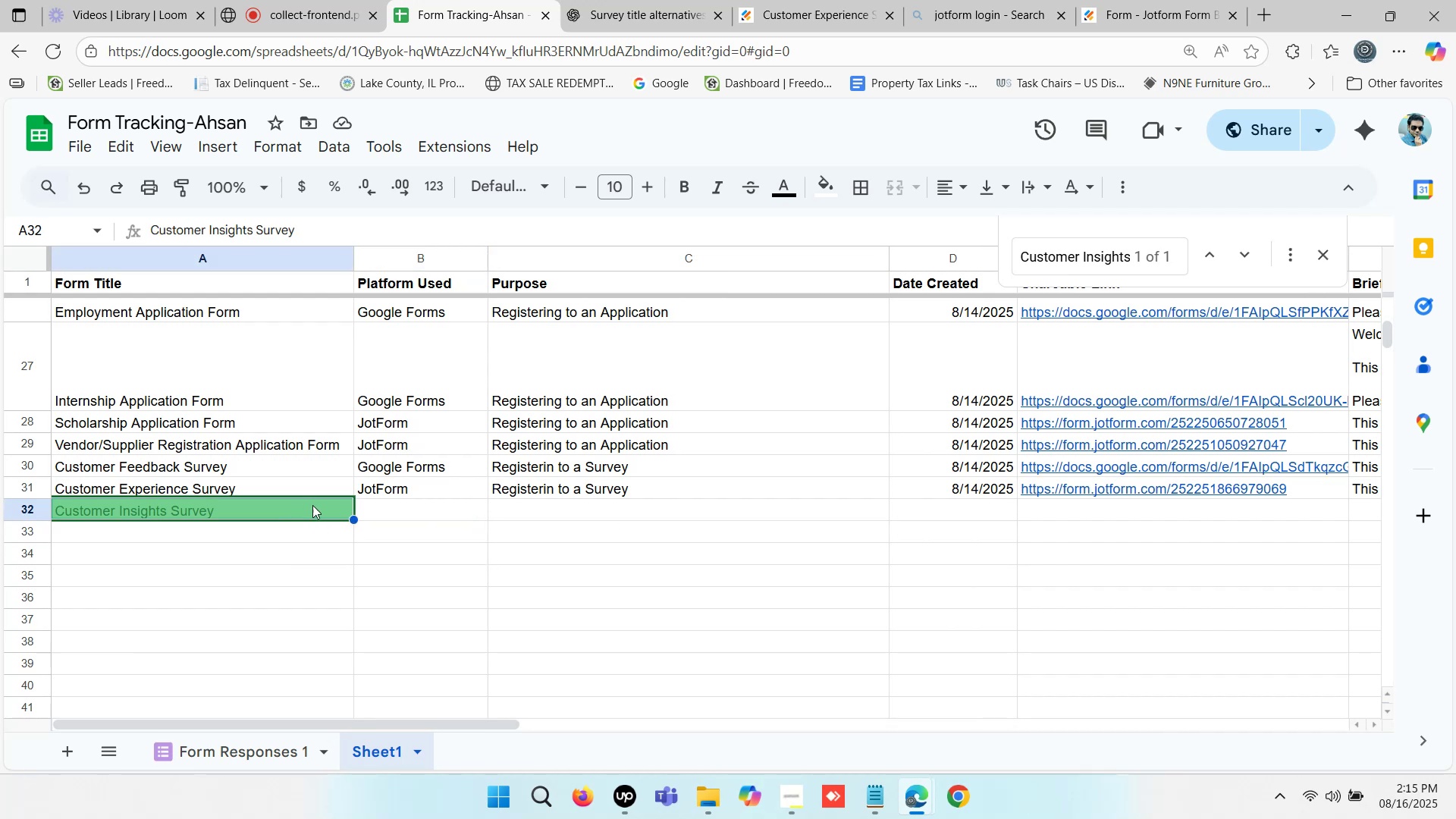 
left_click([394, 519])
 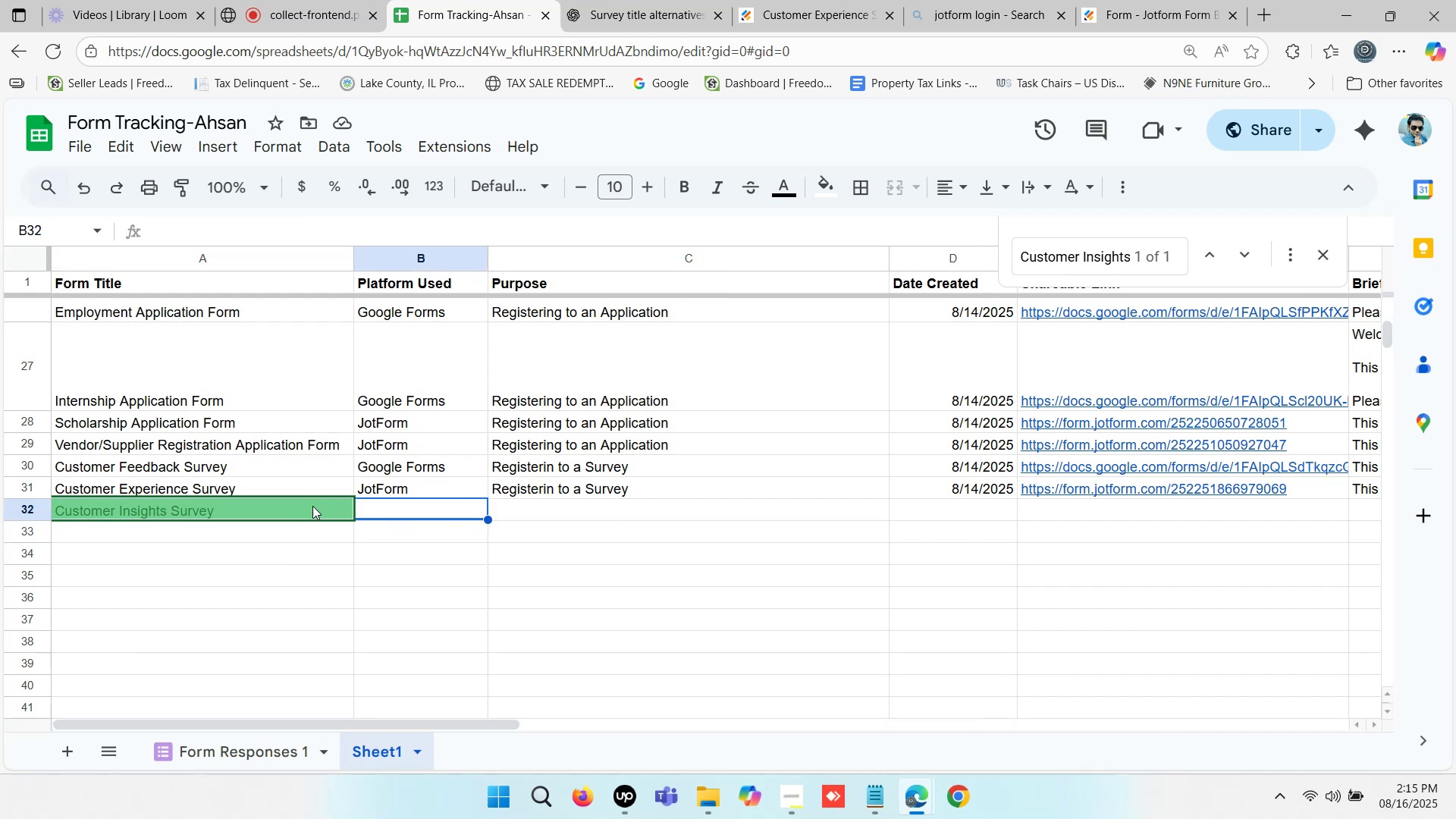 
left_click([303, 504])
 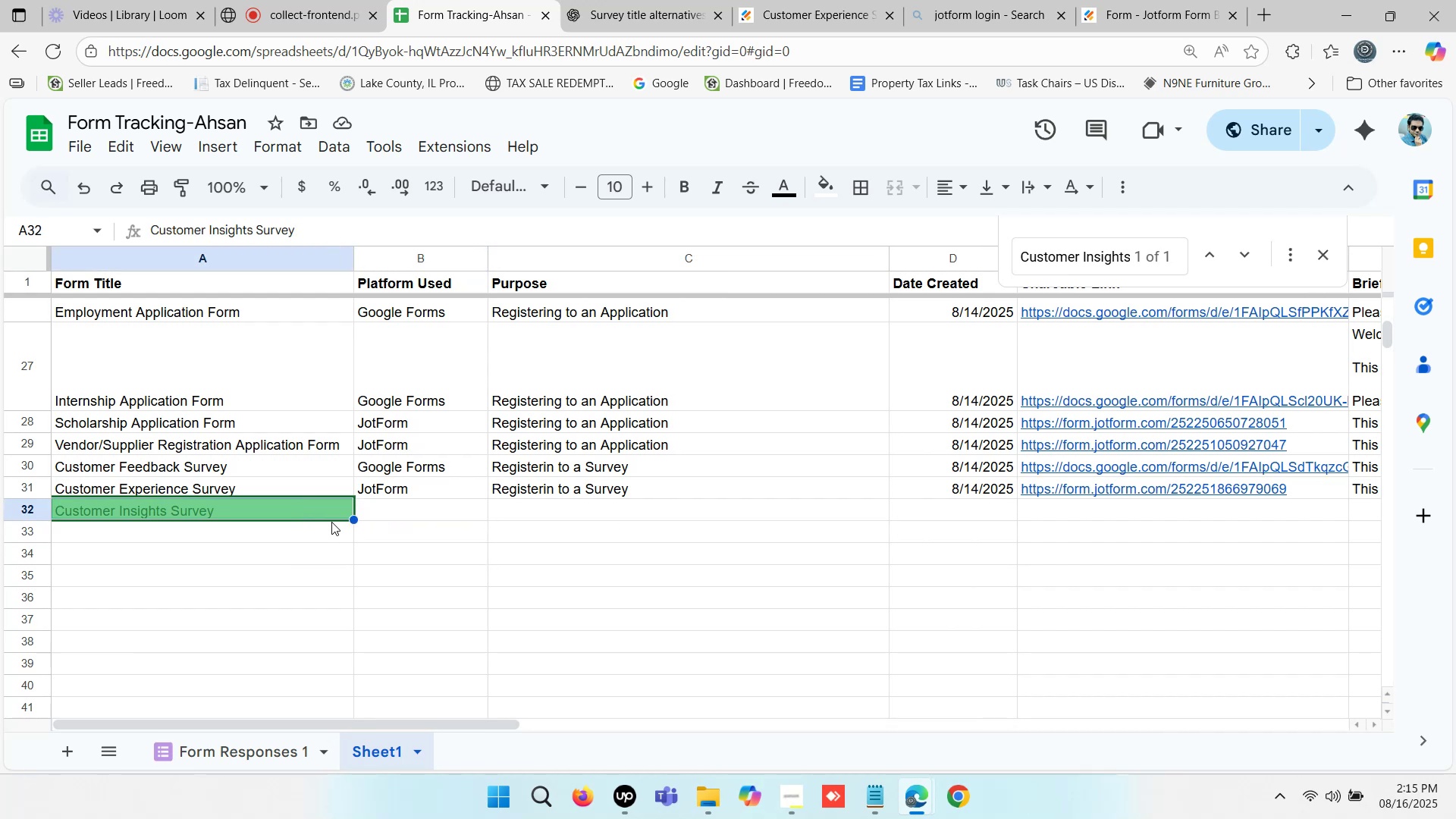 
hold_key(key=C, duration=0.43)
 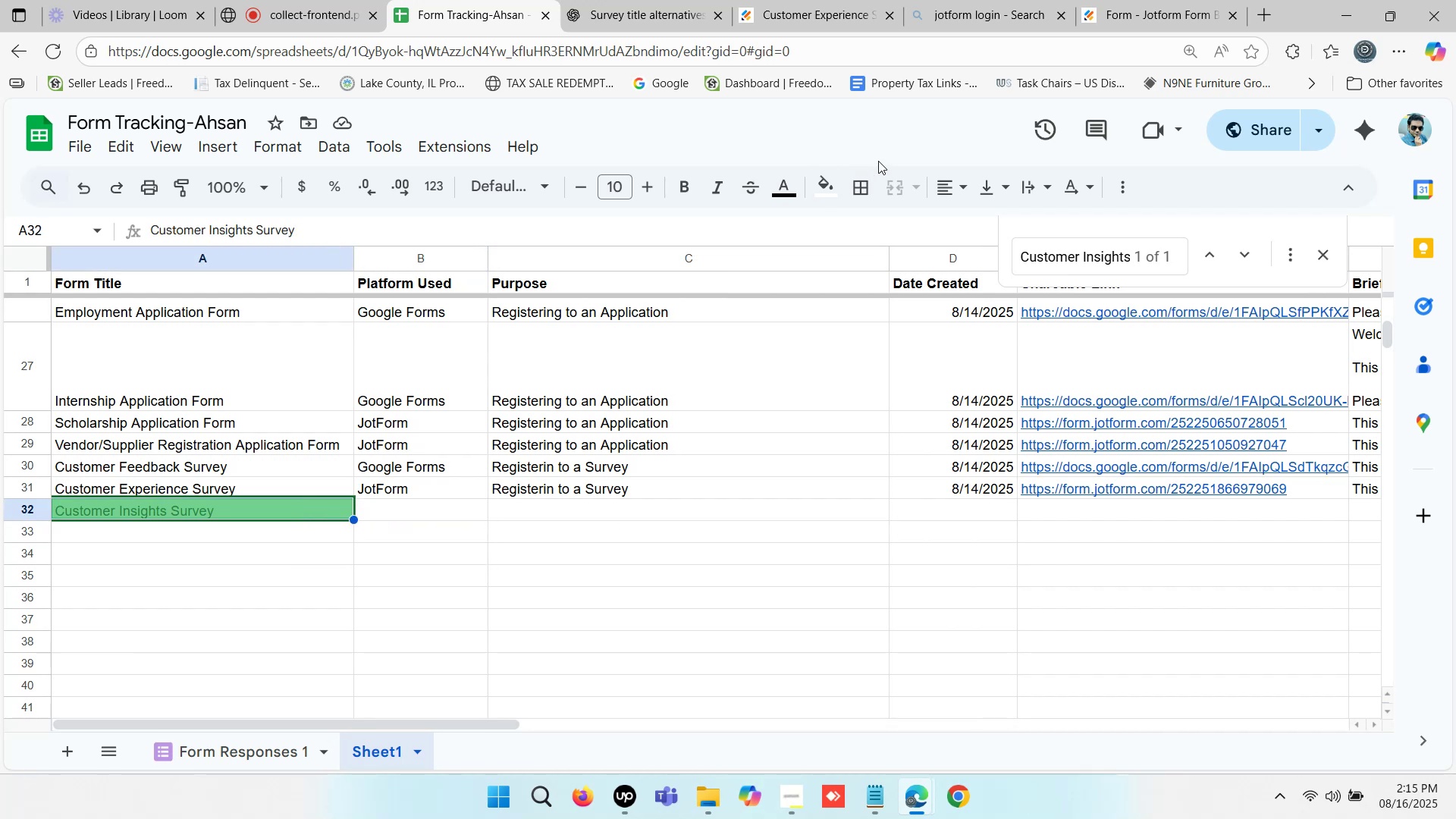 
key(Control+C)
 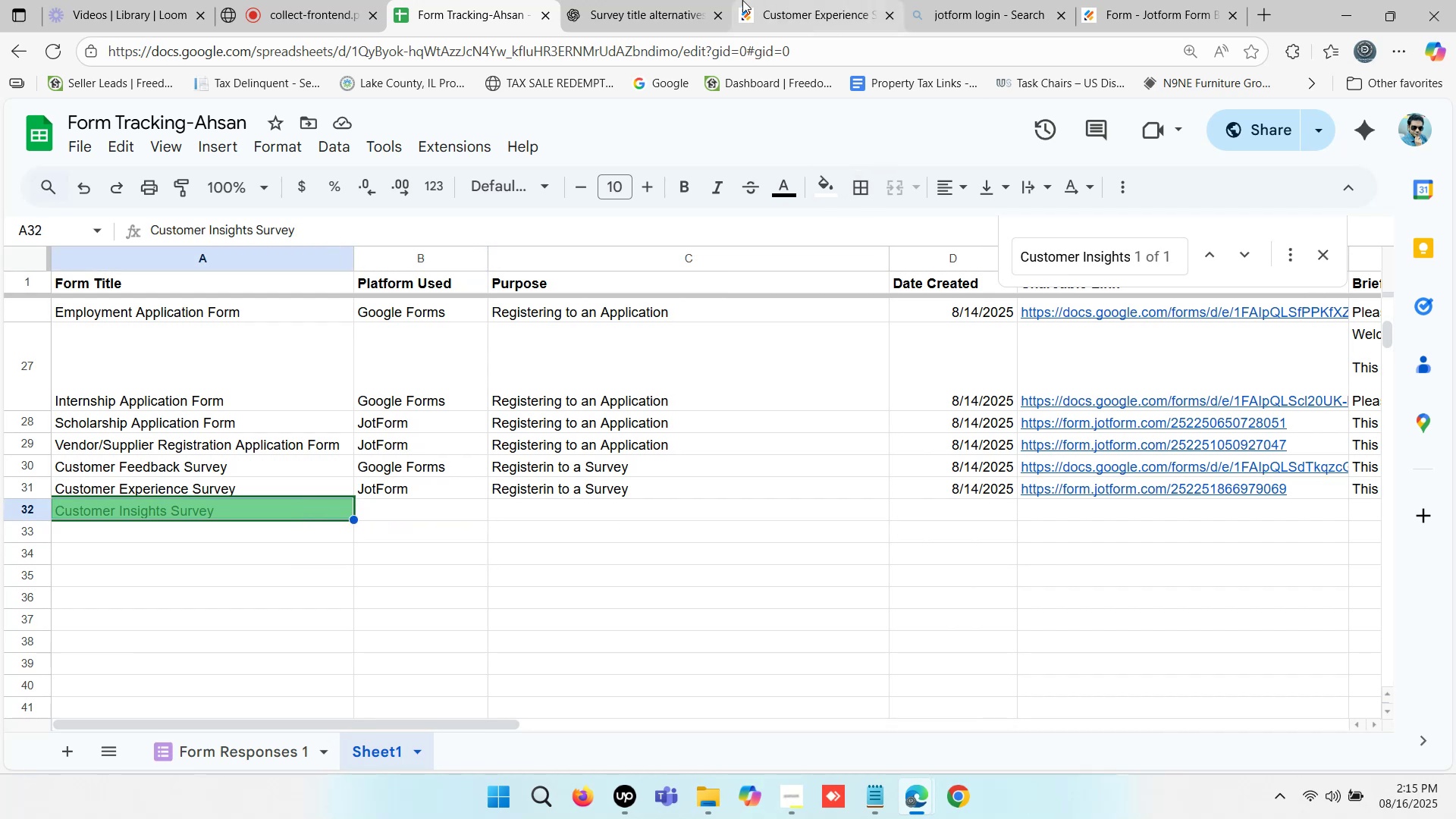 
left_click([689, 0])
 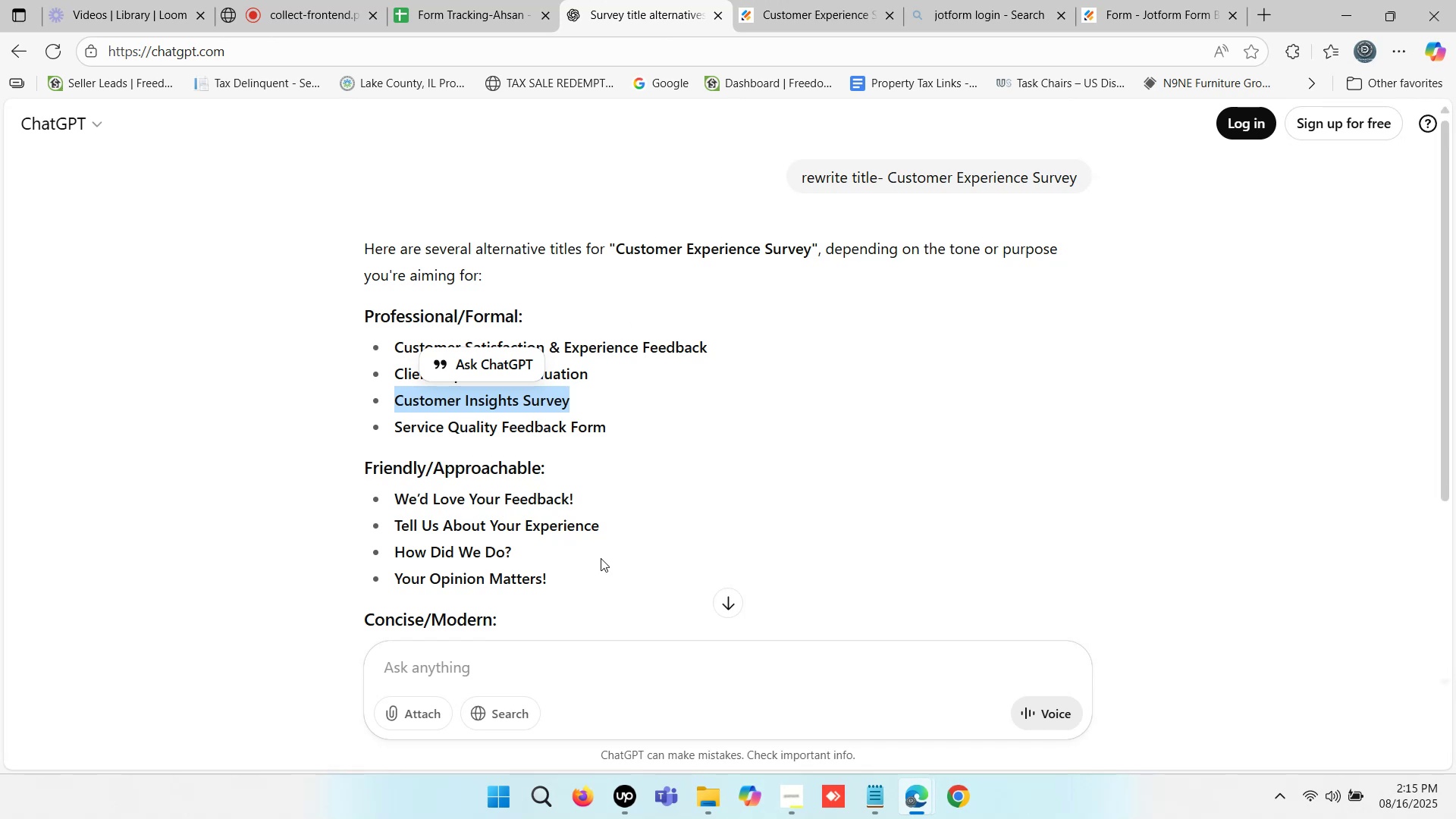 
scroll: coordinate [575, 590], scroll_direction: down, amount: 2.0
 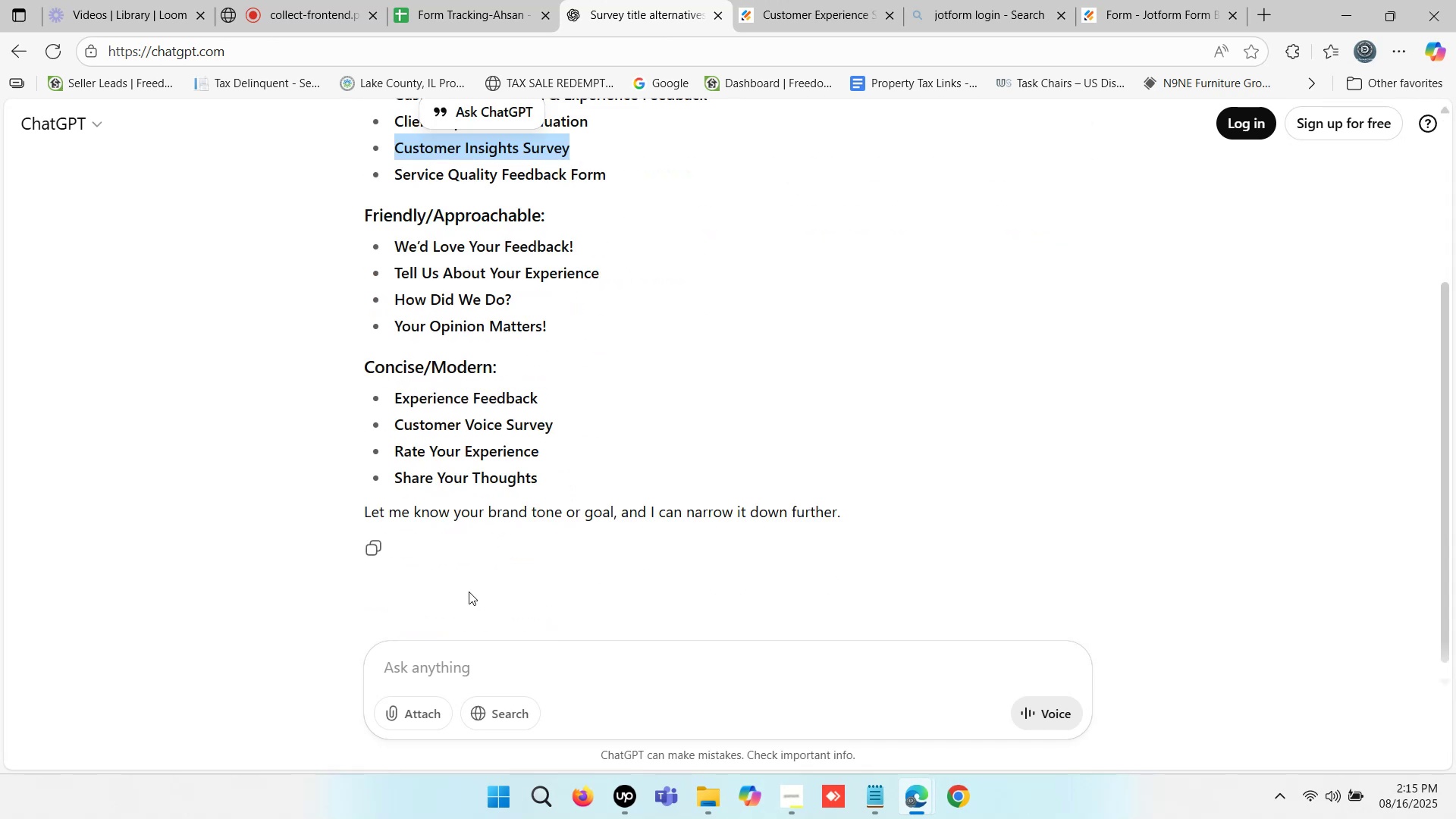 
left_click([424, 658])
 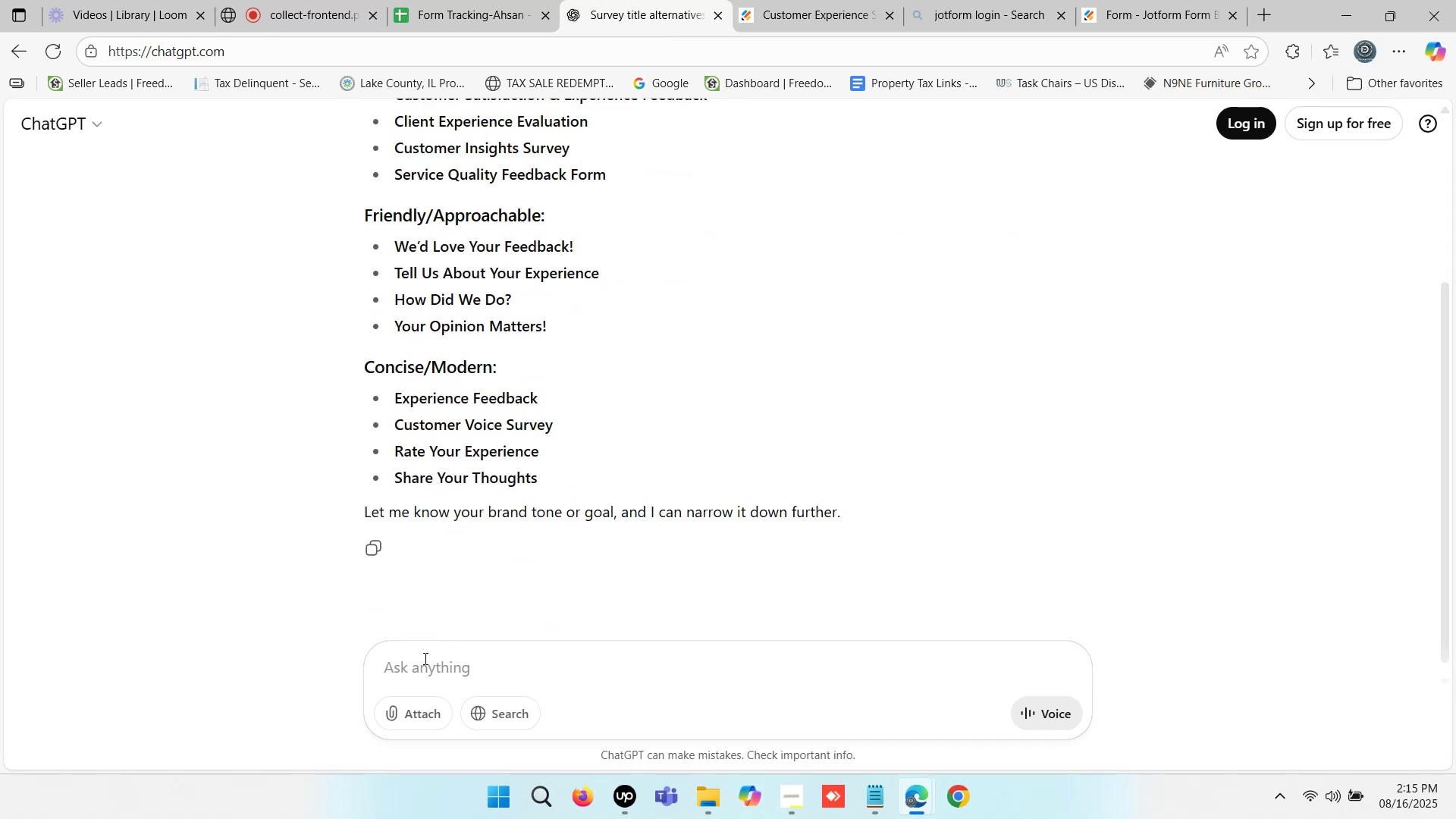 
type(write a desct)
key(Backspace)
type(ription - )
 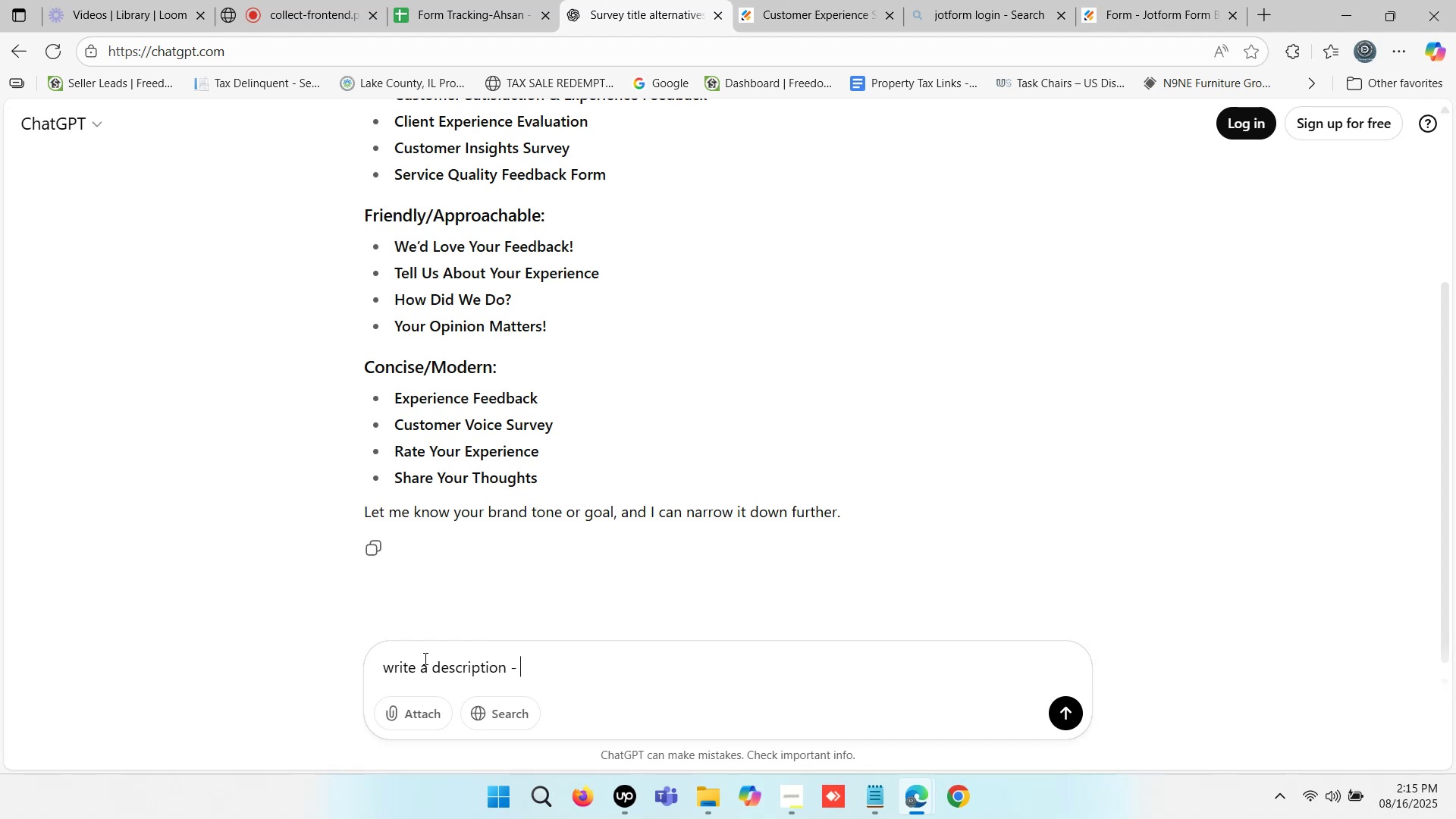 
key(Control+ControlLeft)
 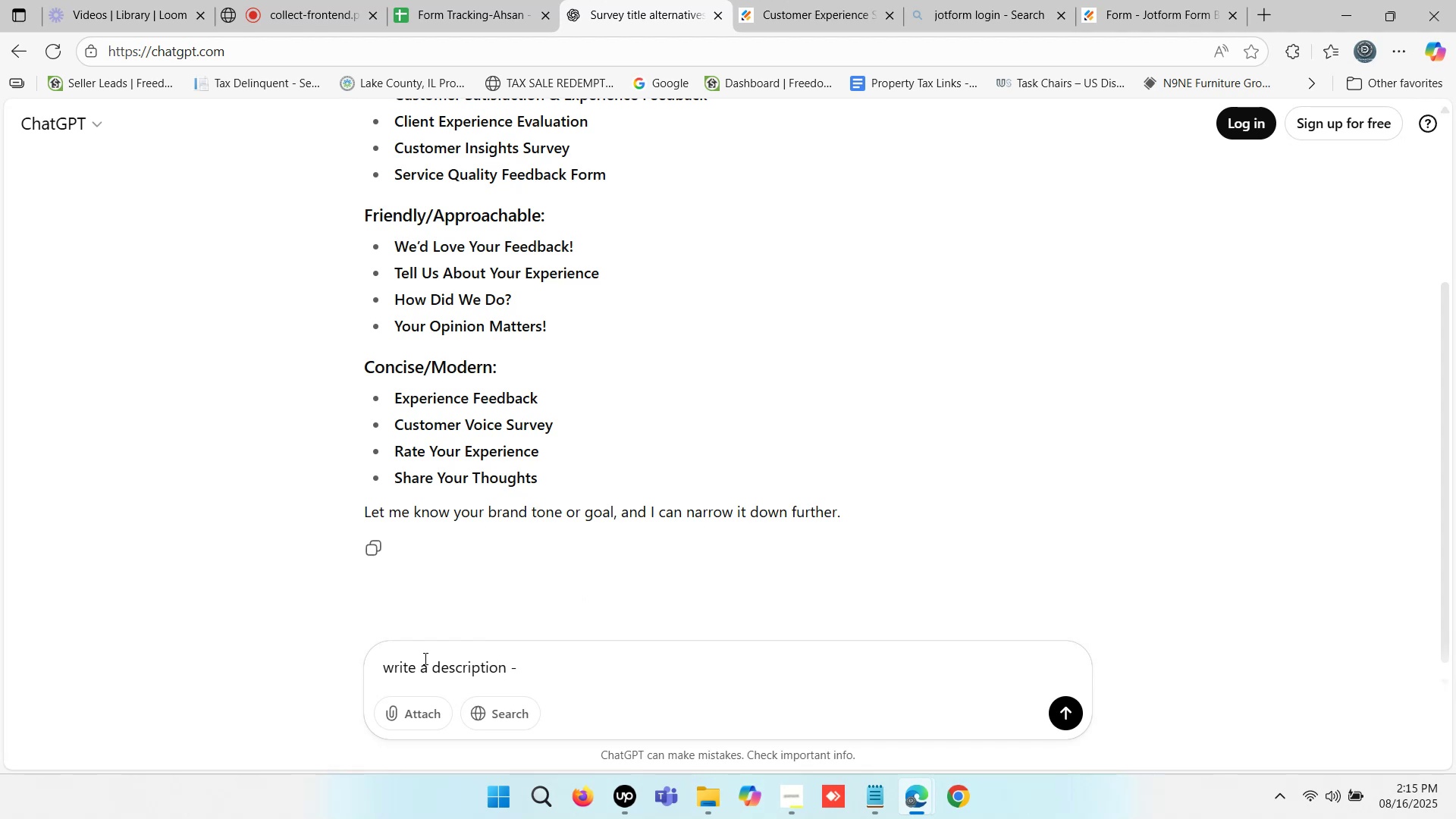 
key(Control+V)
 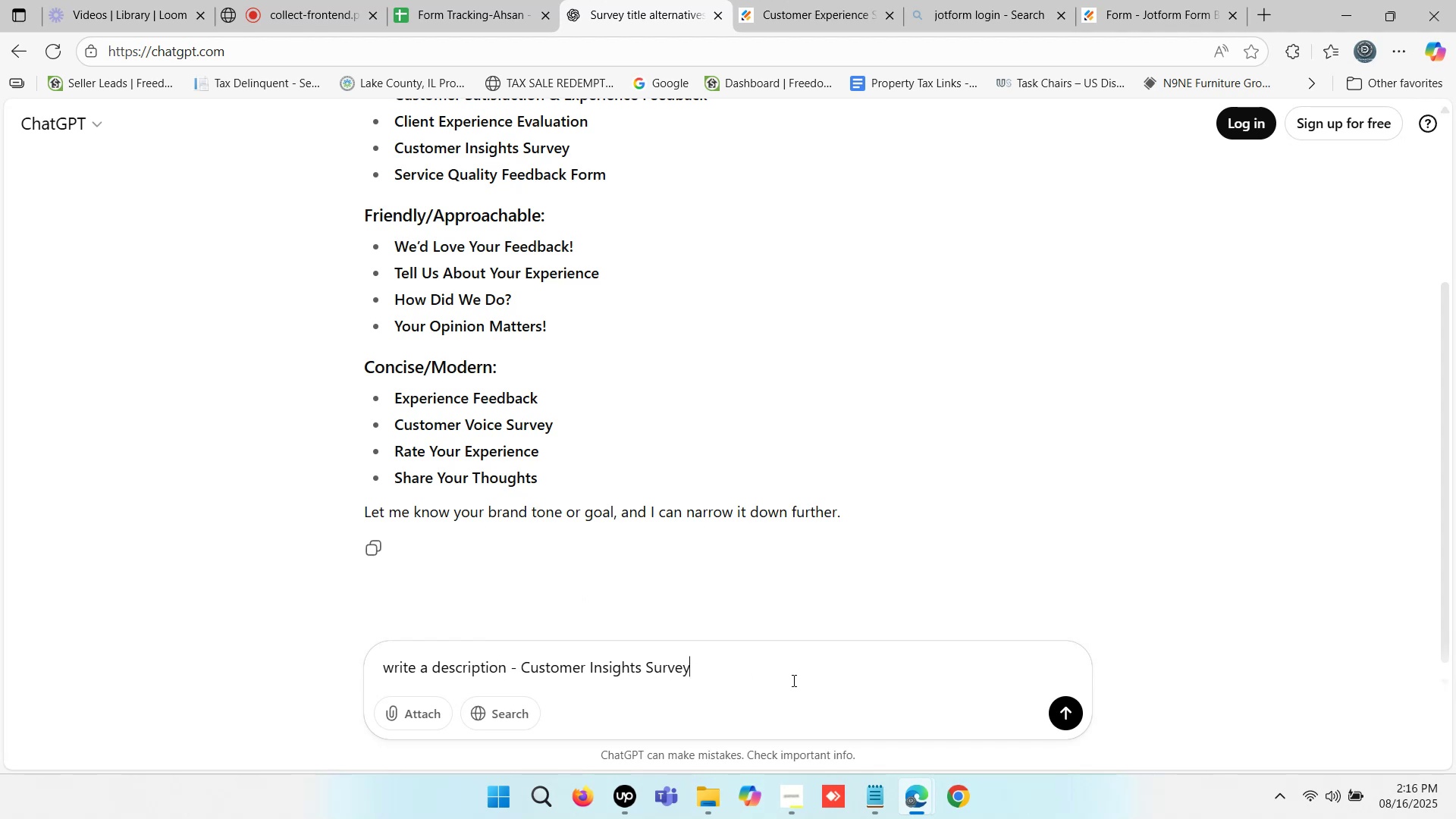 
left_click([733, 672])
 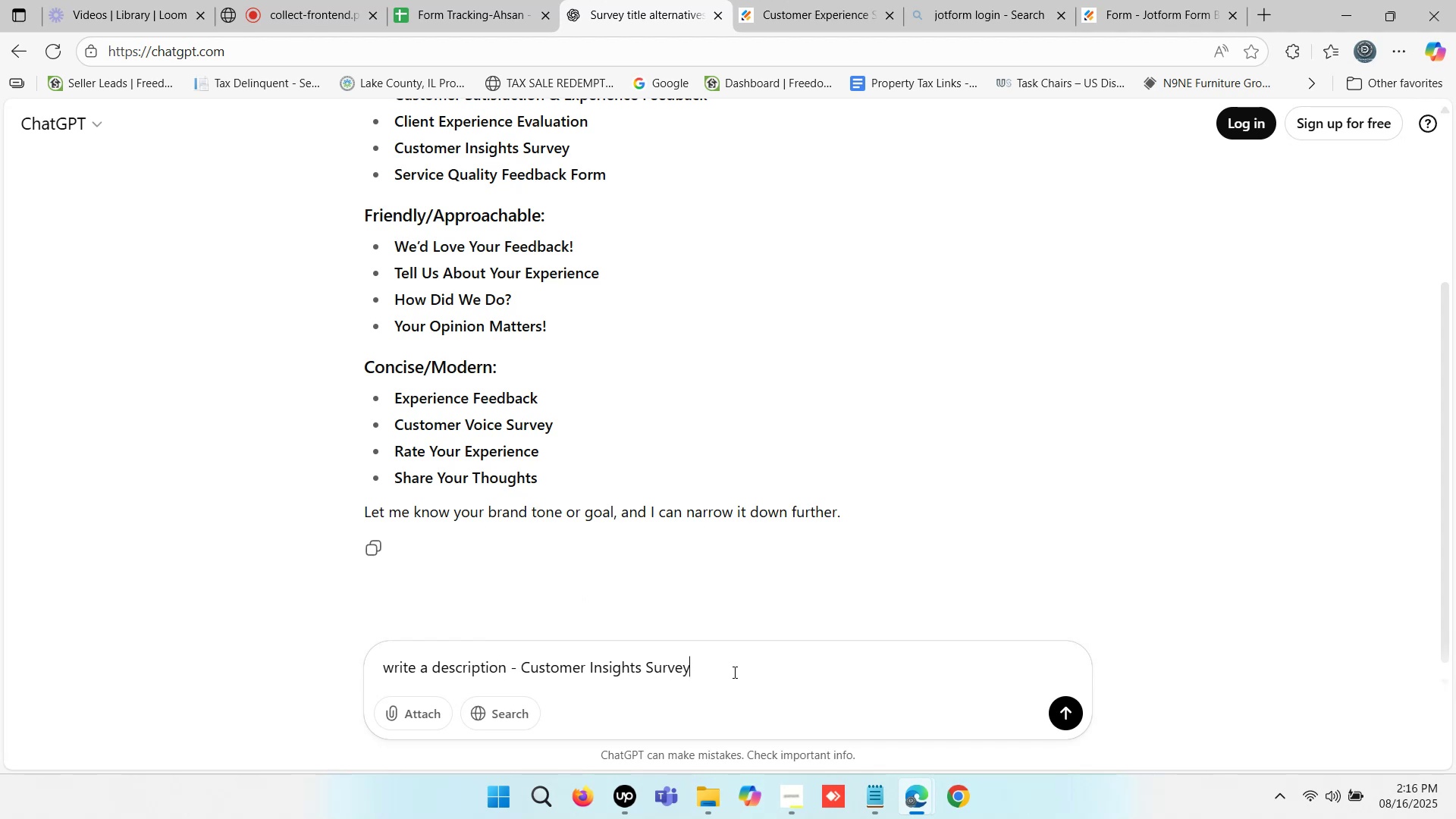 
key(Enter)
 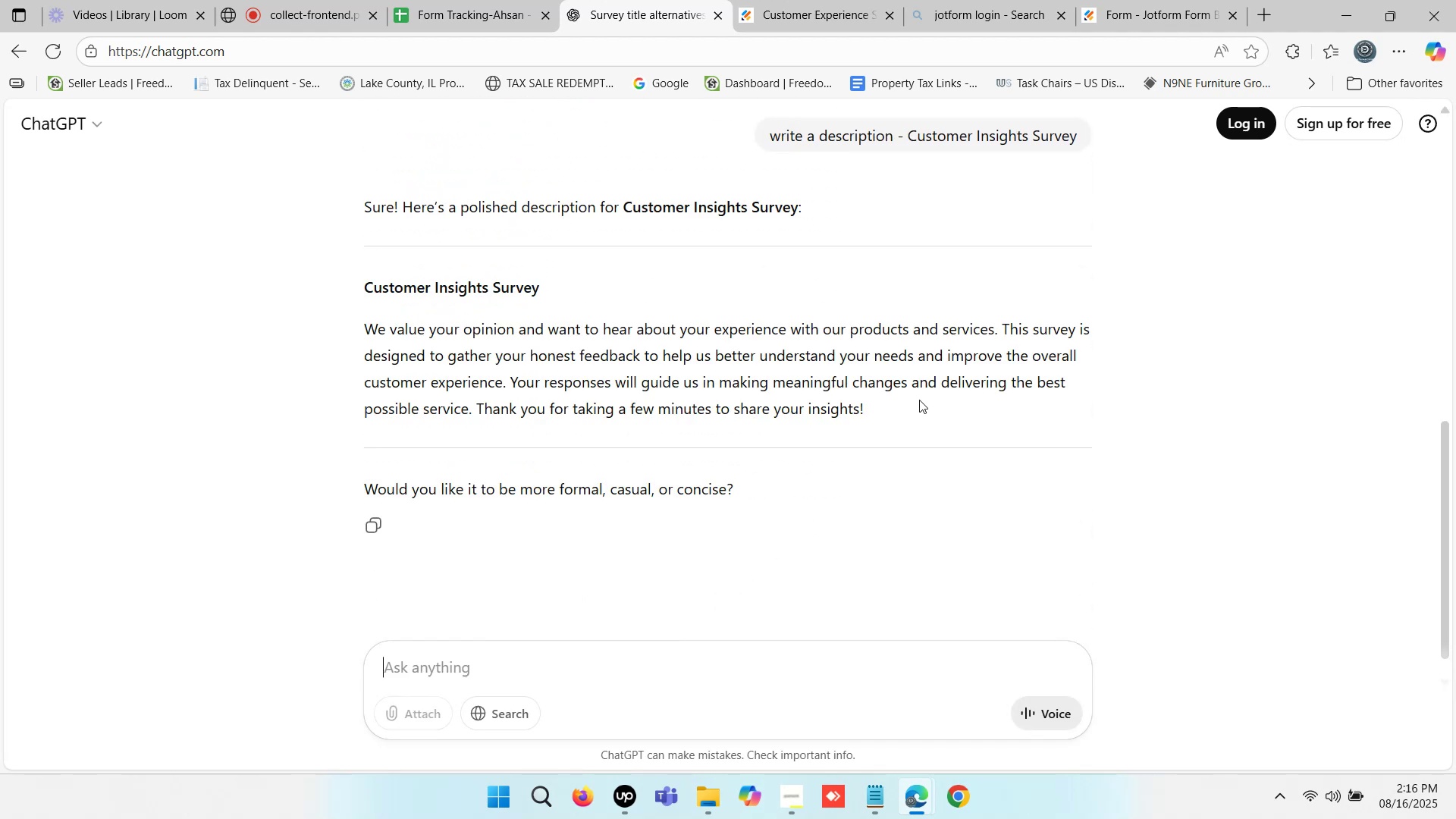 
left_click_drag(start_coordinate=[543, 280], to_coordinate=[362, 283])
 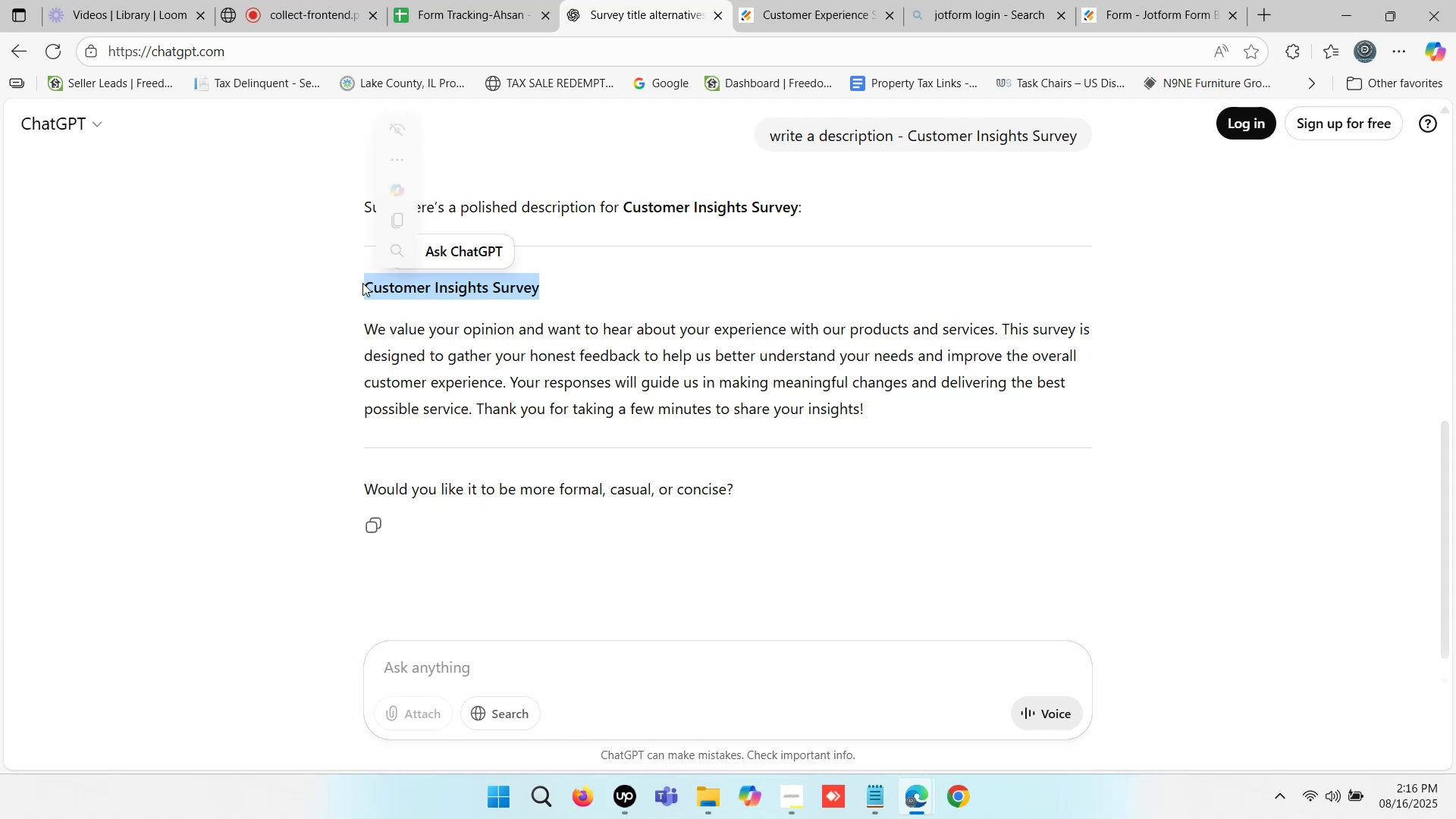 
key(Control+ControlLeft)
 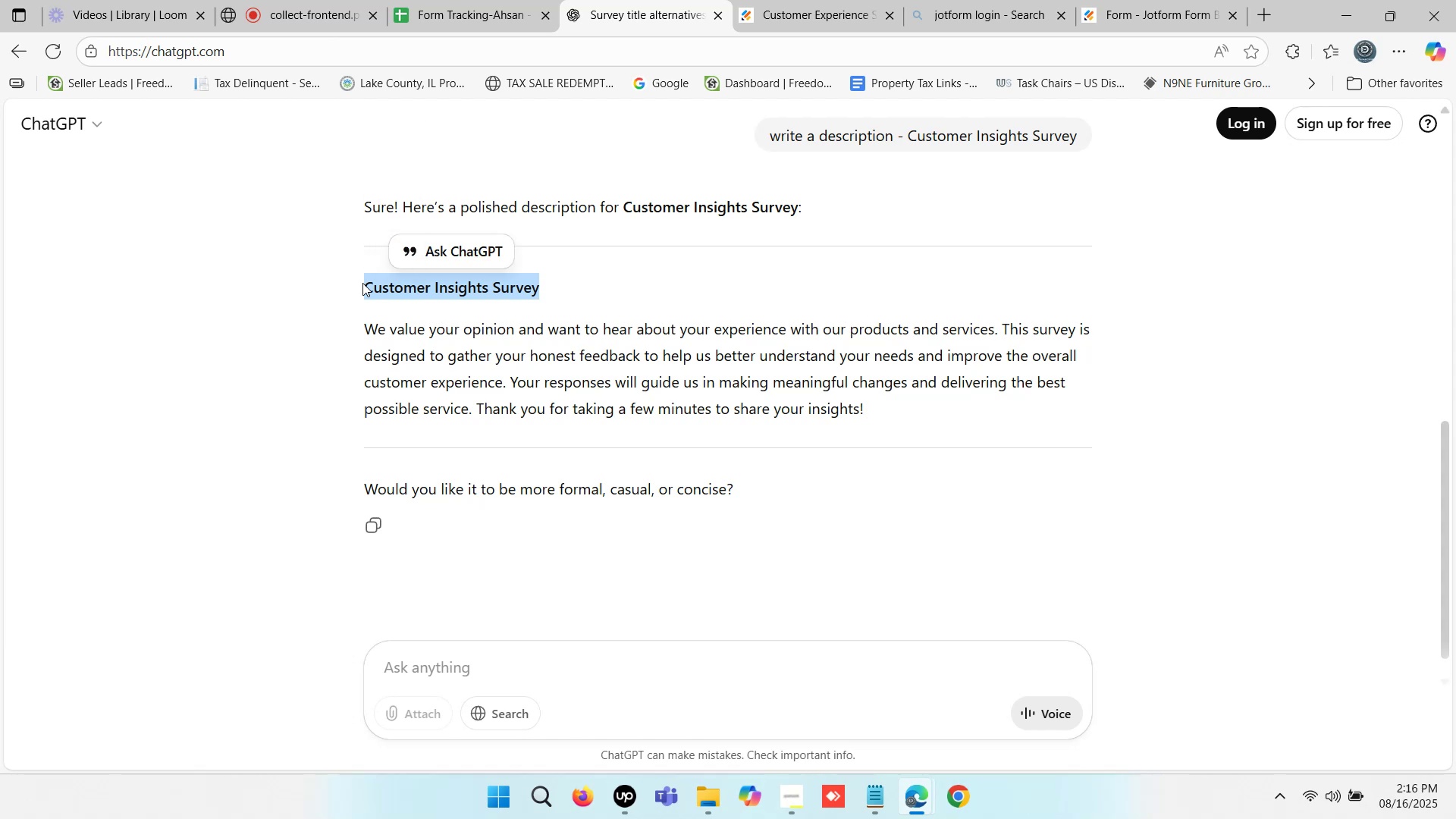 
key(Control+C)
 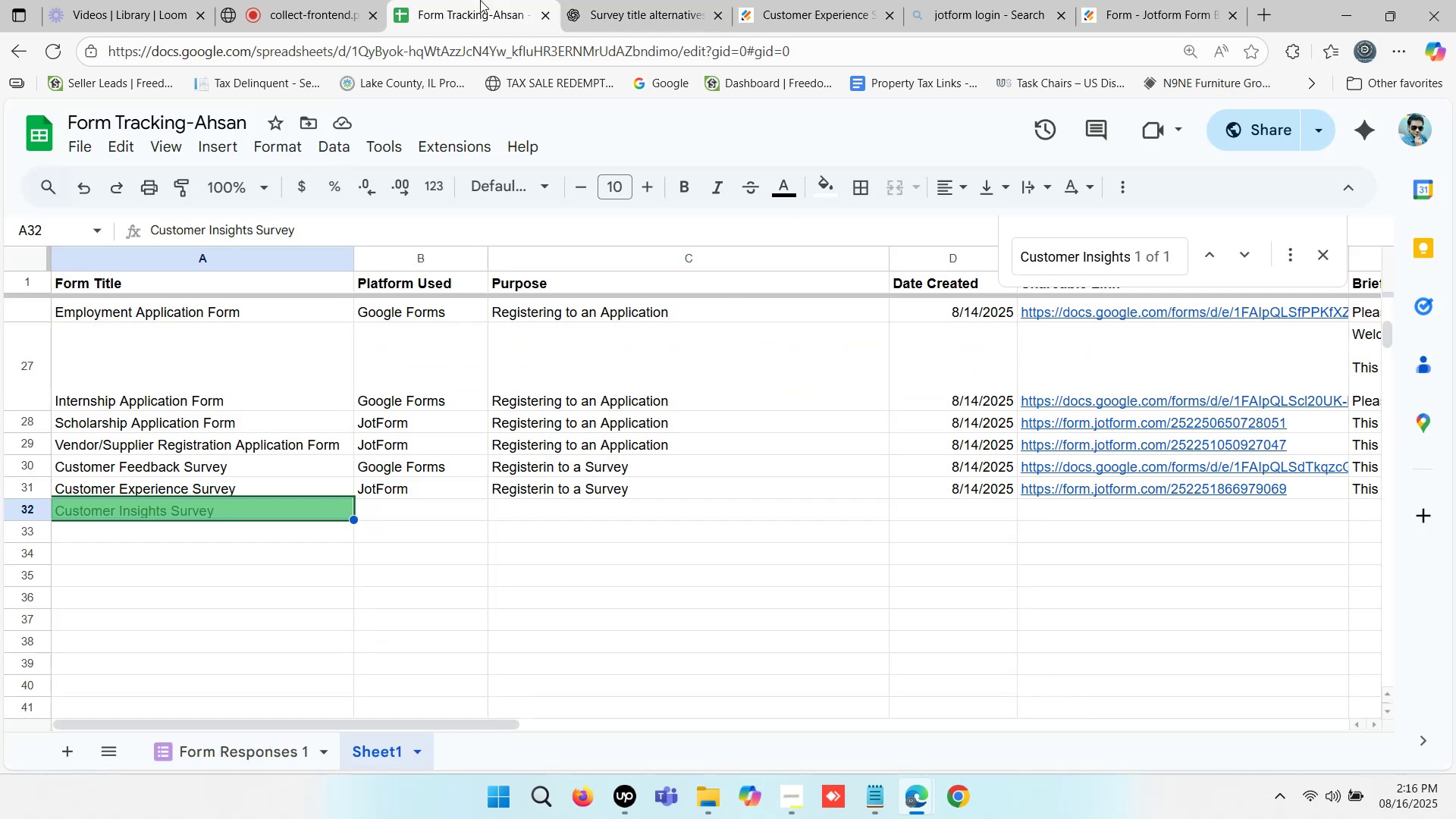 
left_click([480, 0])
 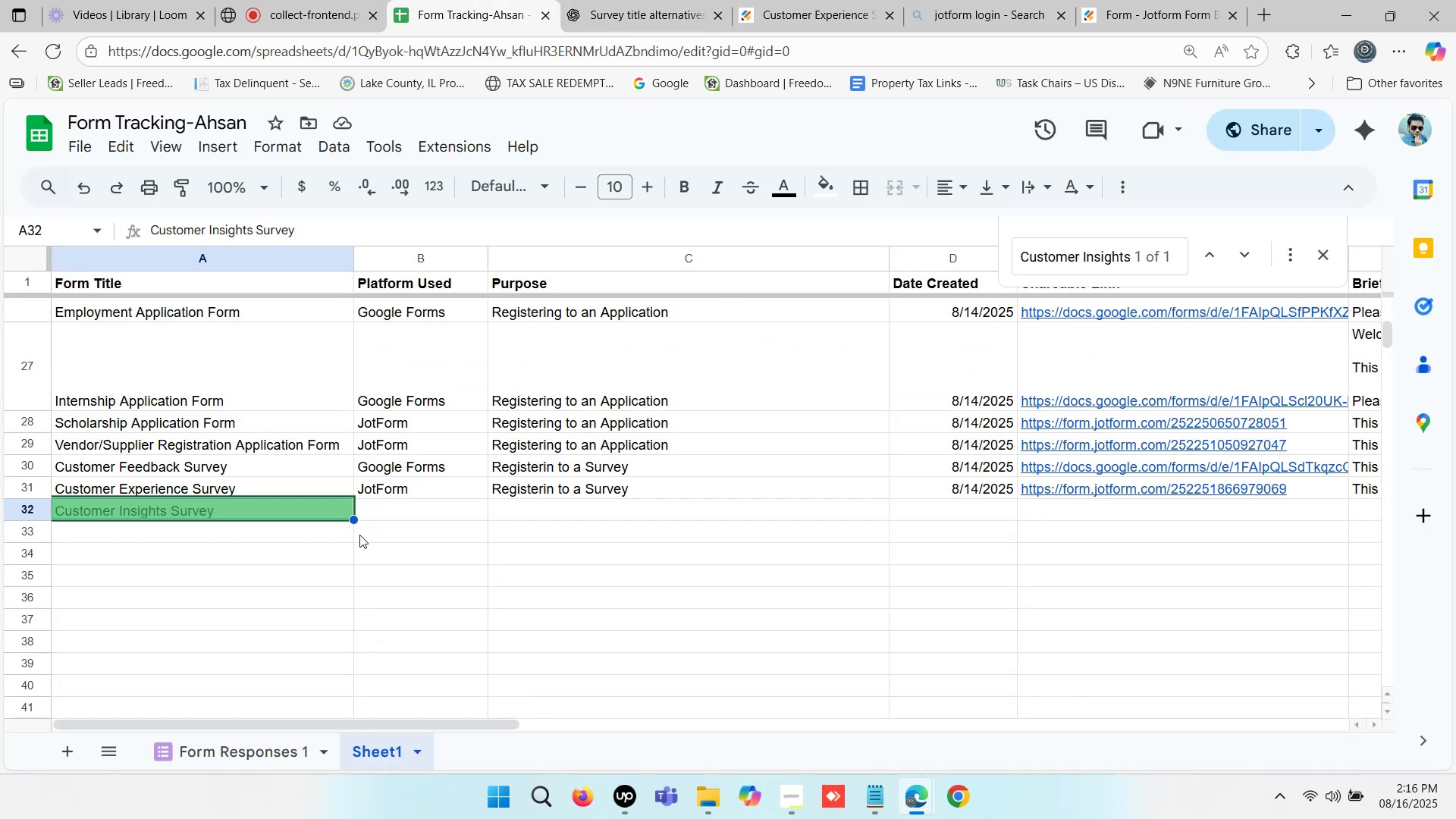 
left_click([390, 546])
 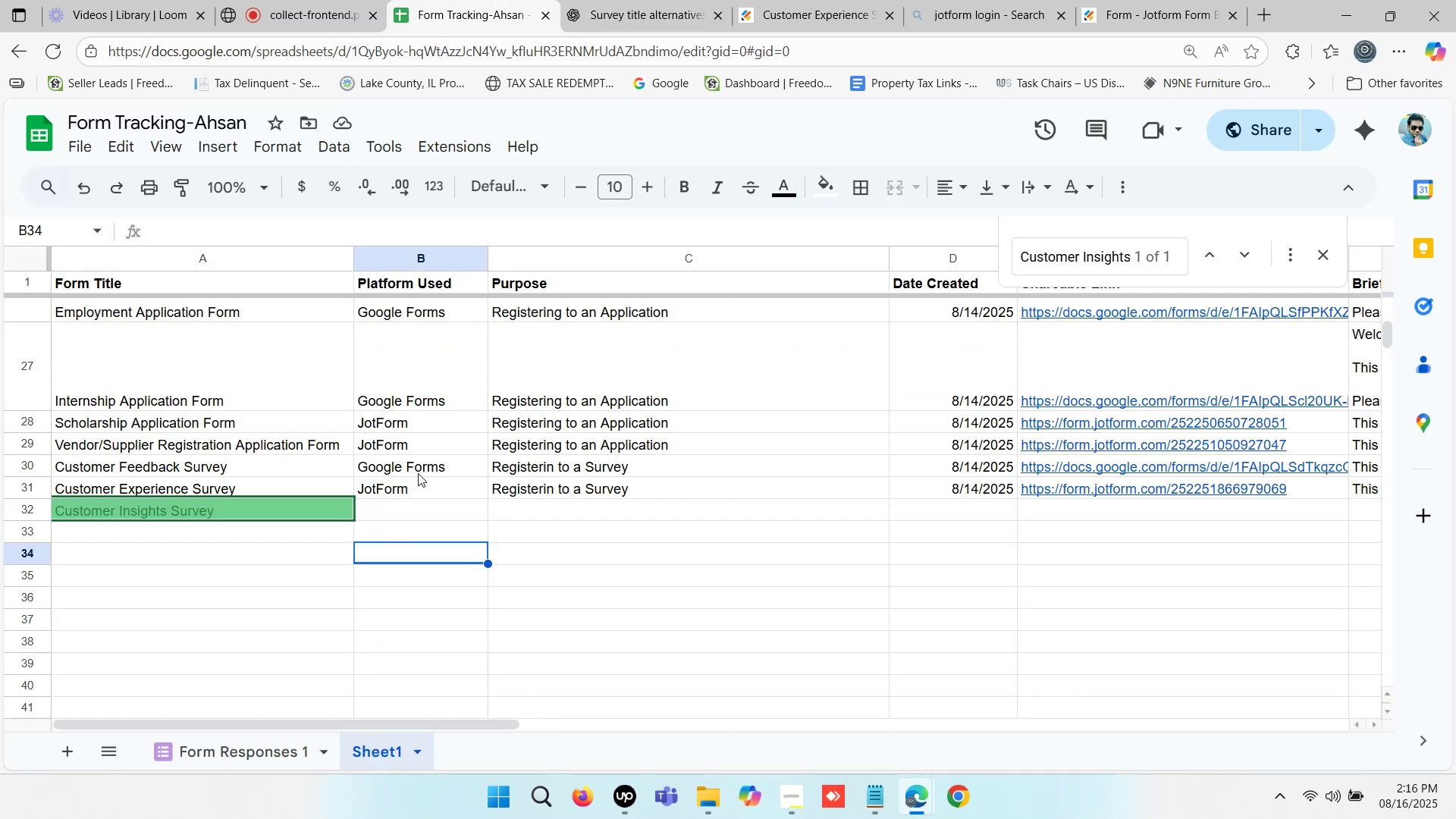 
left_click([419, 464])
 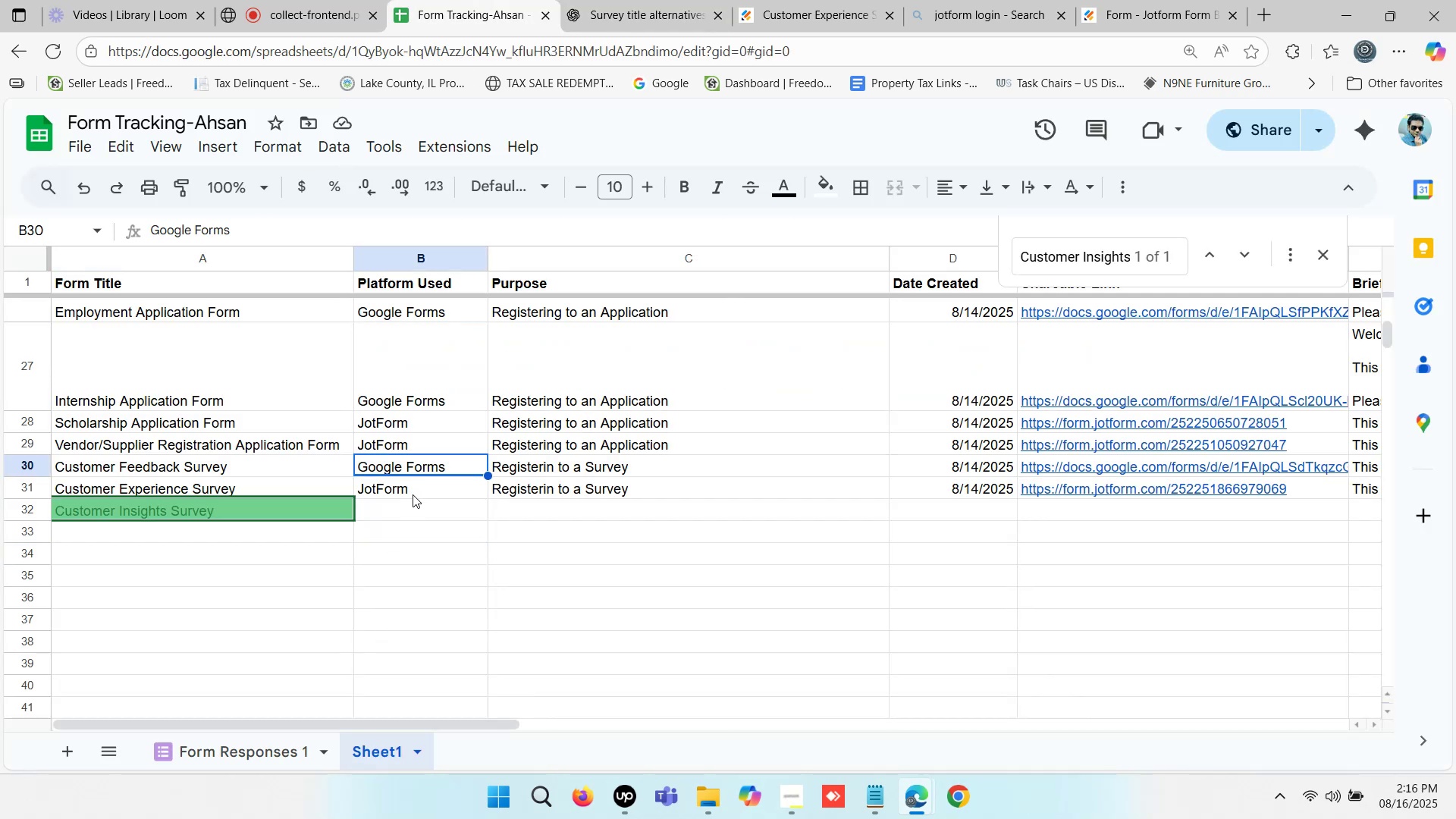 
left_click([412, 494])
 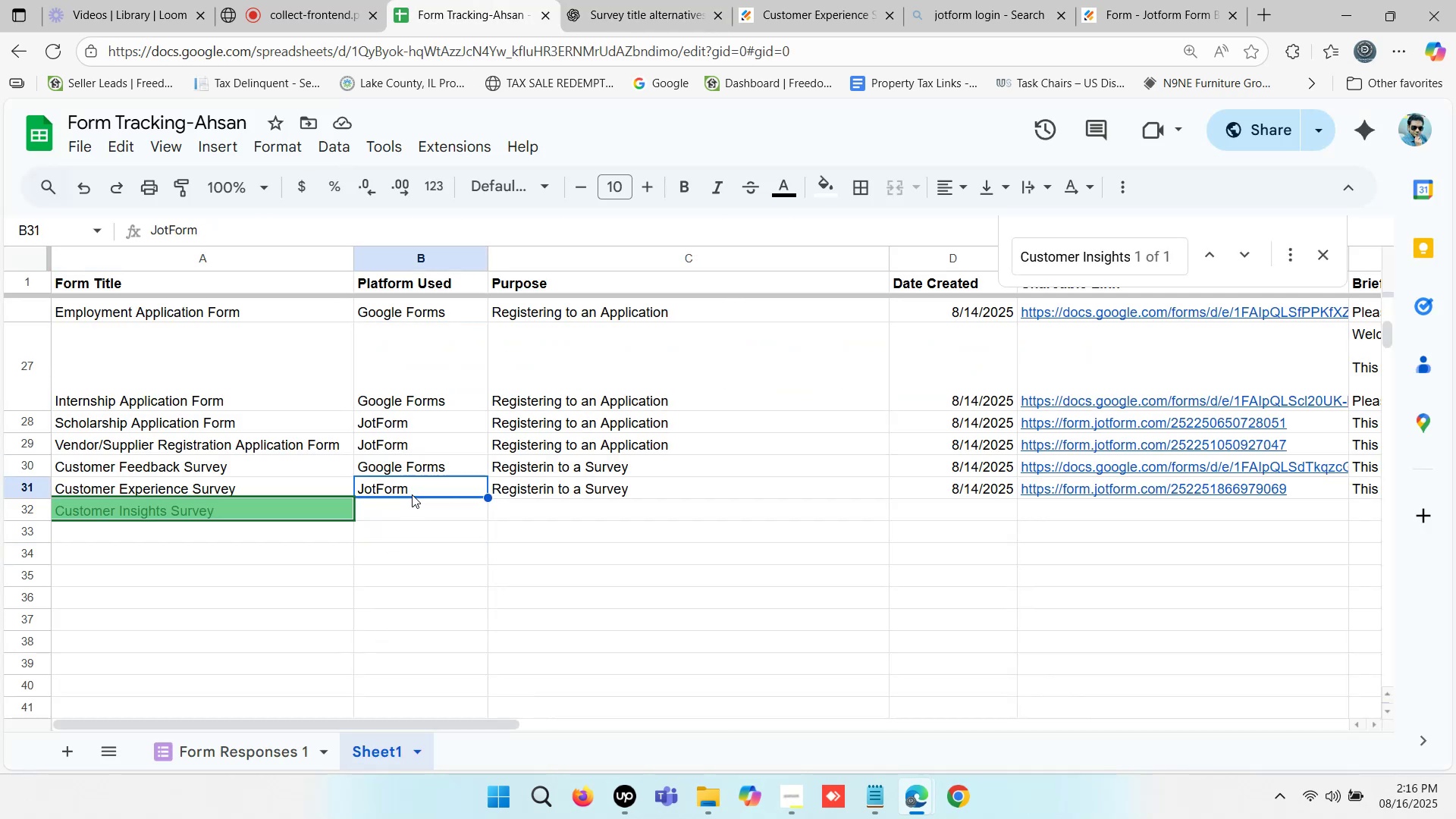 
key(Control+ControlLeft)
 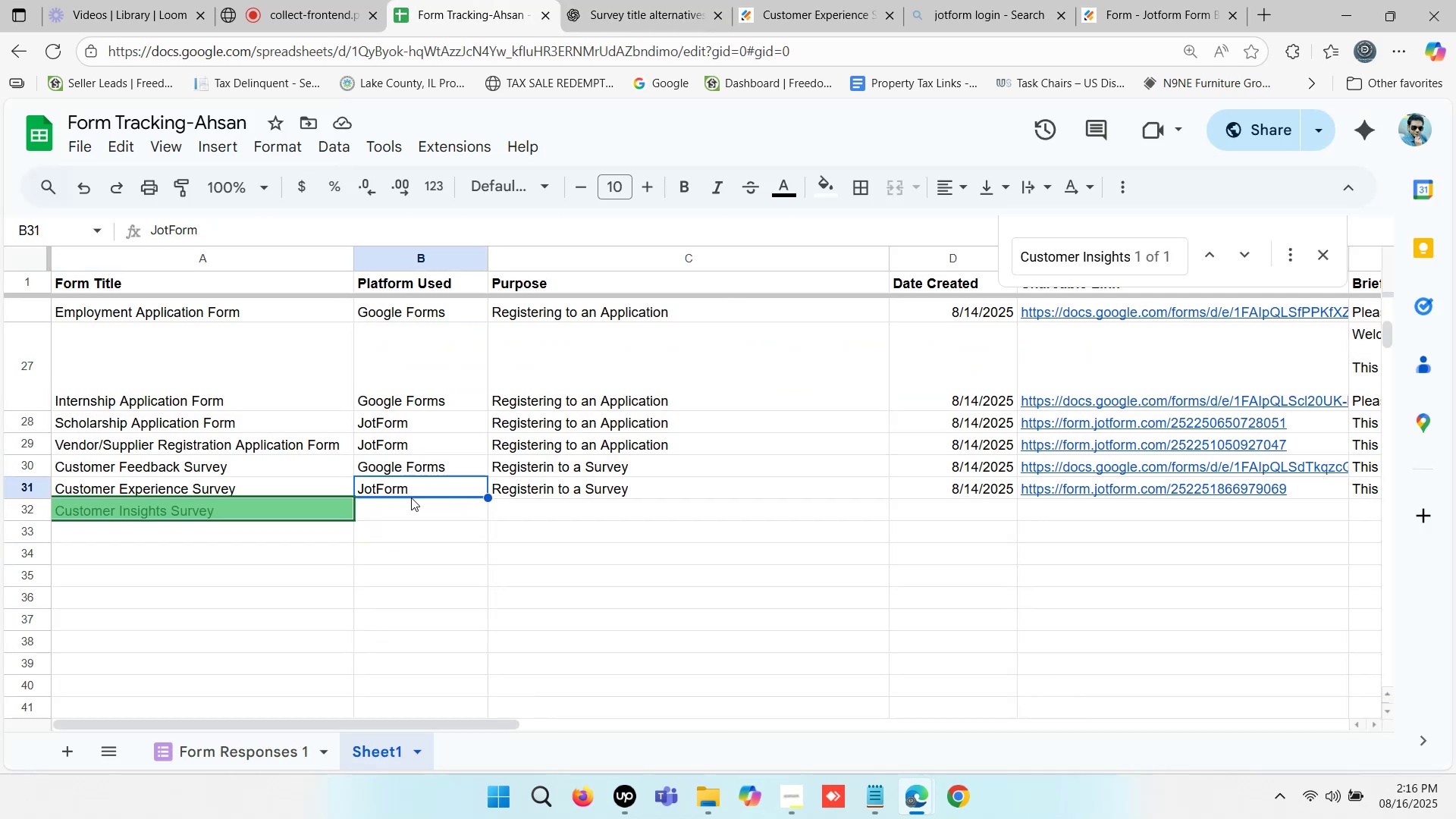 
key(Control+C)
 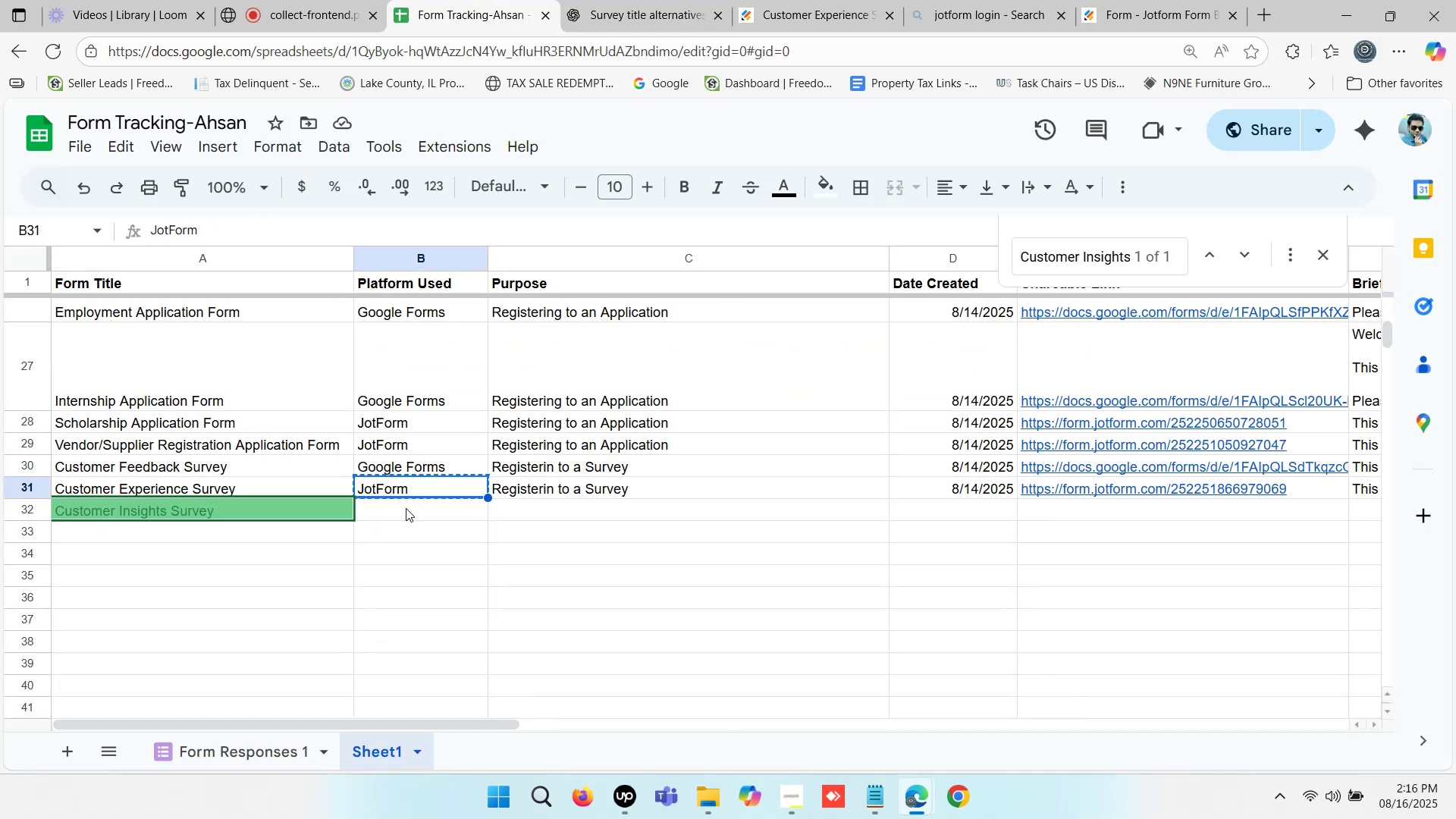 
left_click([406, 508])
 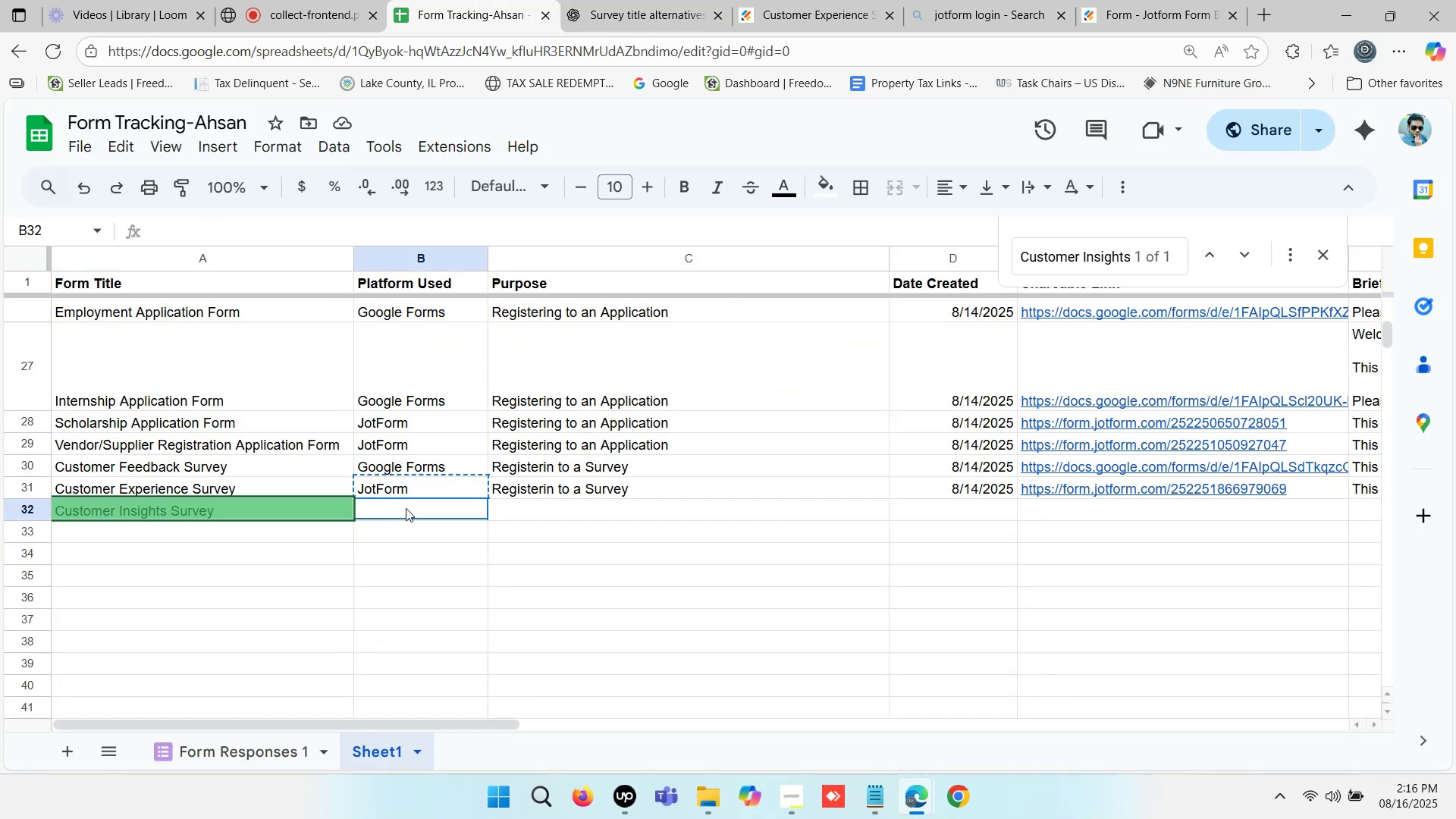 
key(Control+V)
 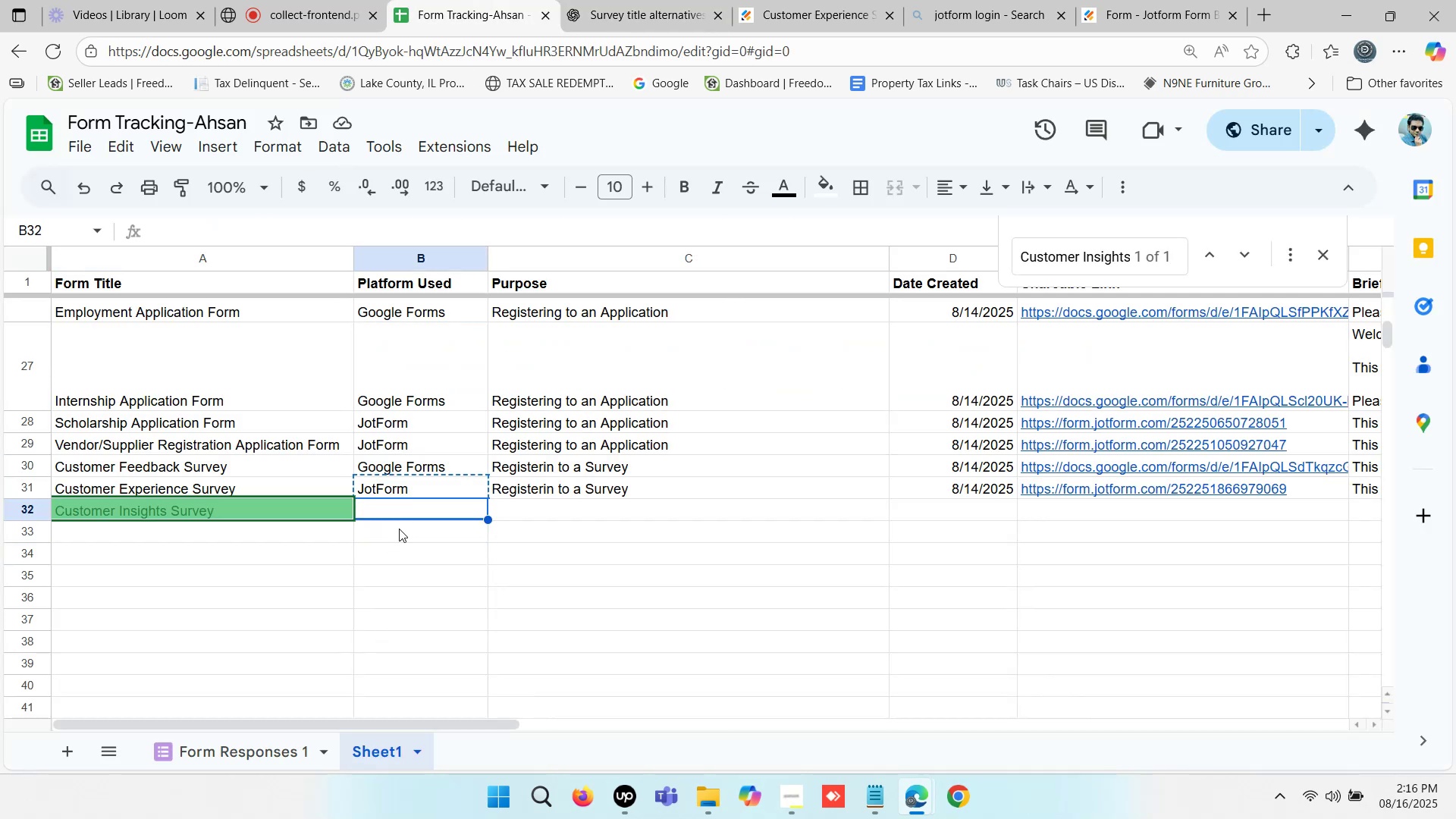 
left_click([397, 536])
 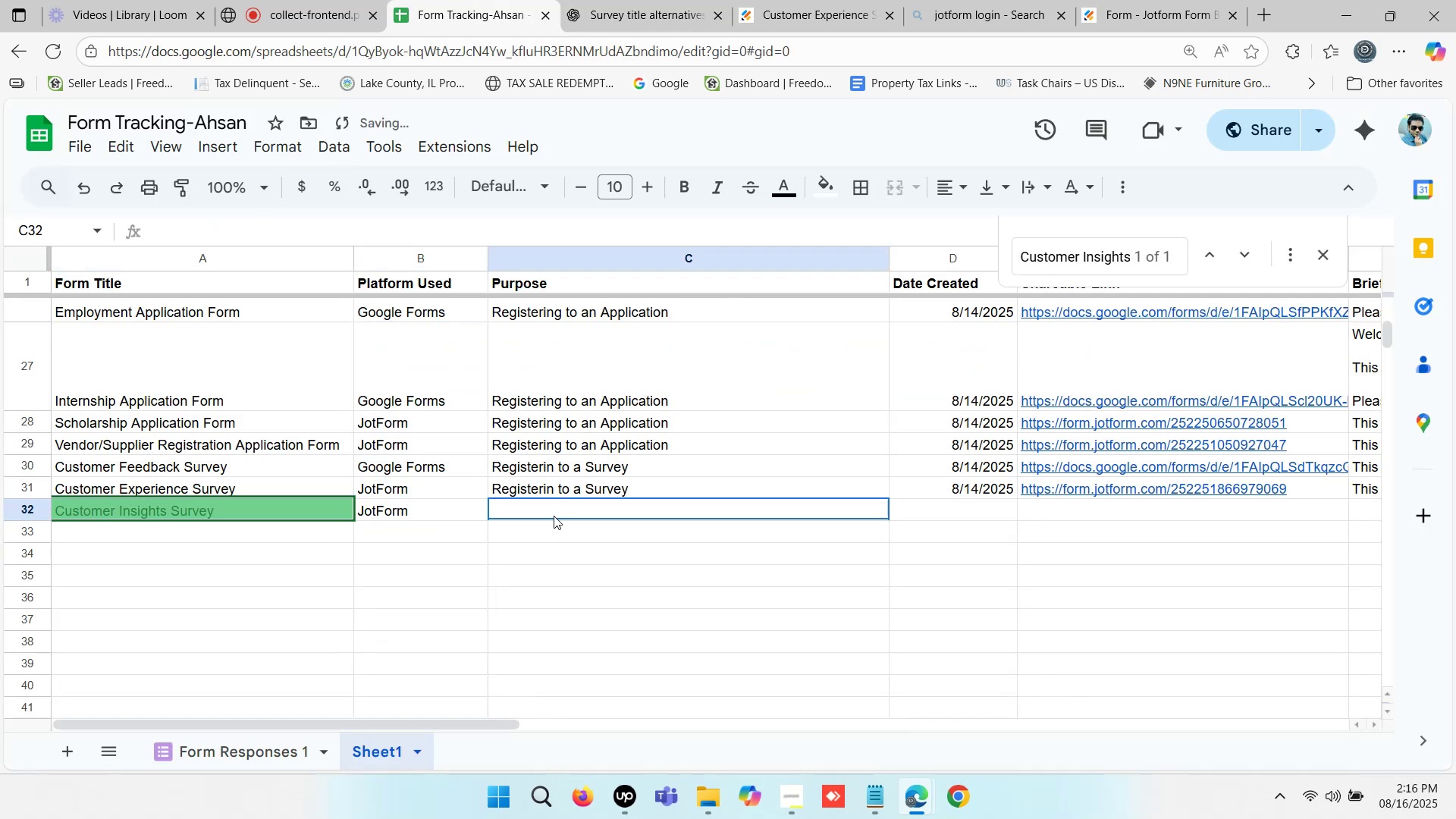 
double_click([519, 558])
 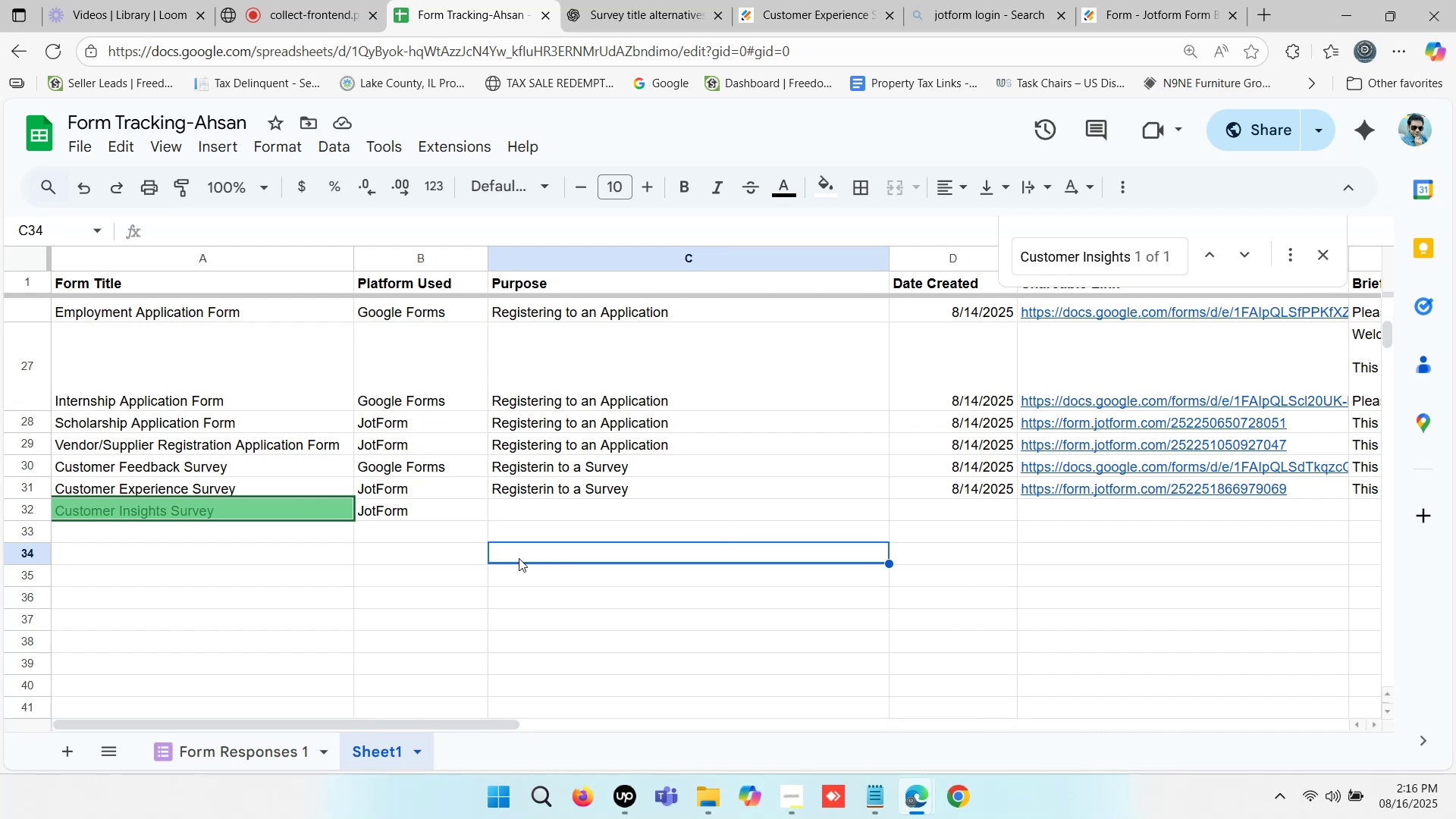 
wait(16.94)
 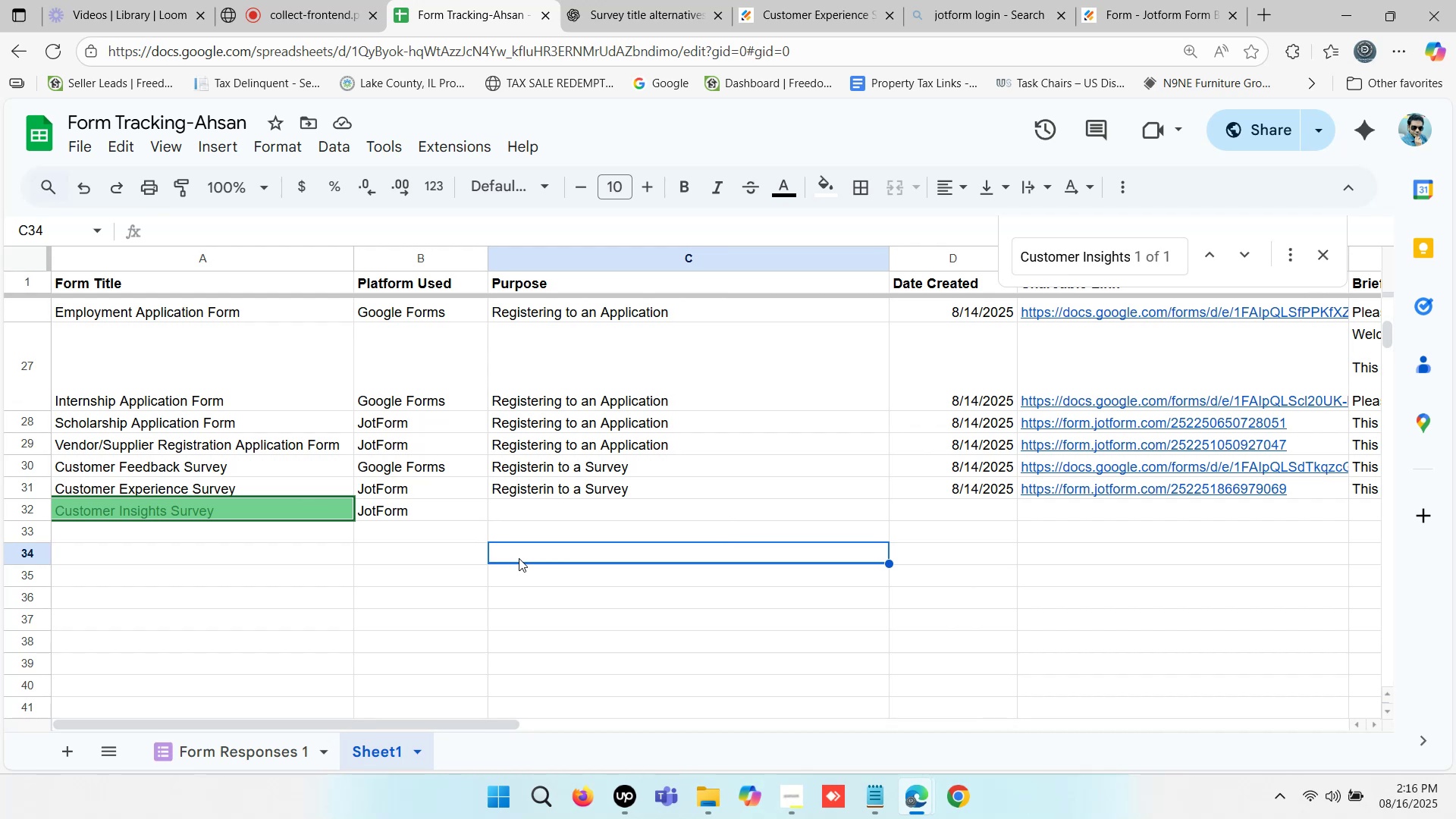 
double_click([561, 550])
 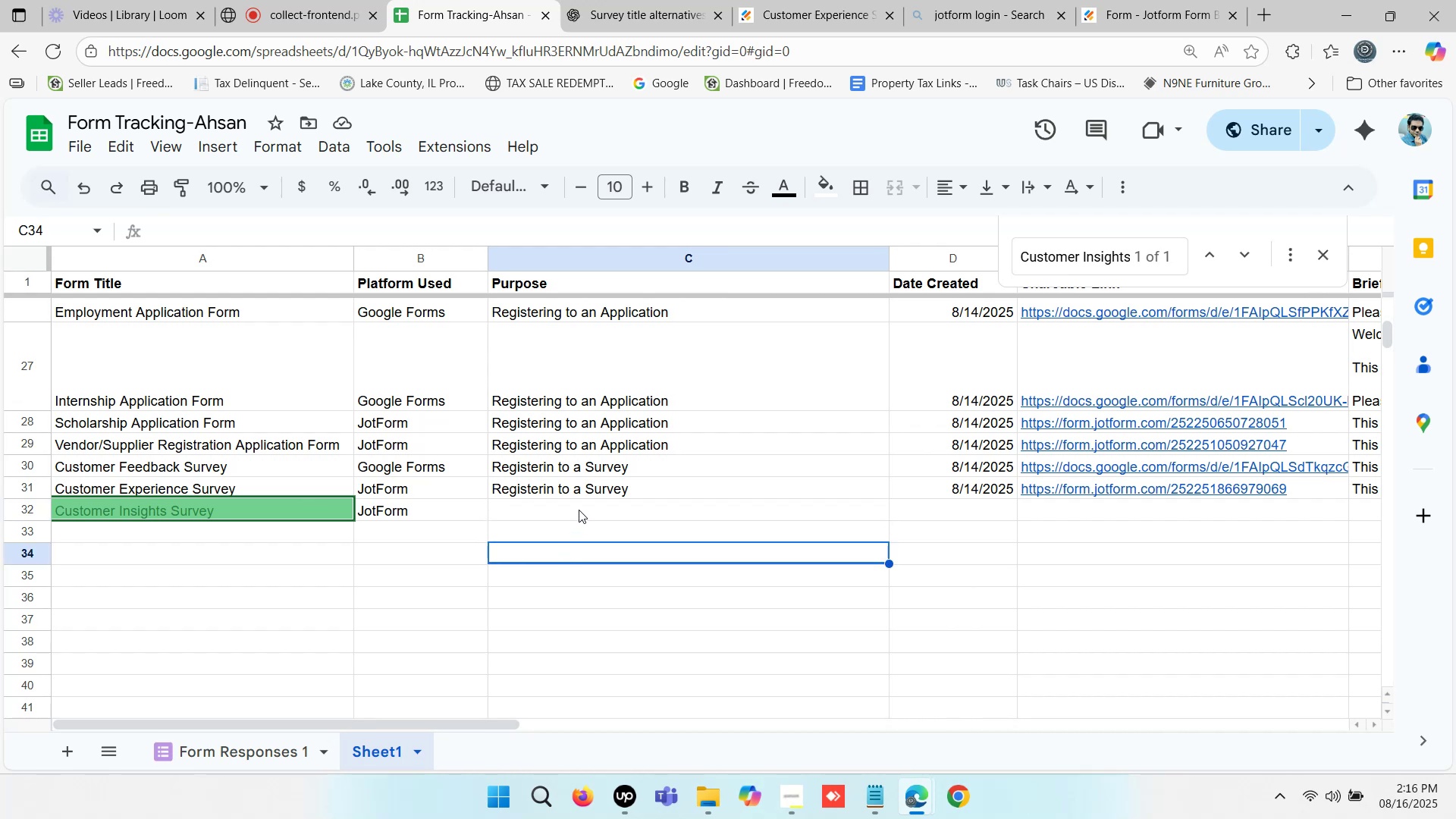 
left_click([579, 510])
 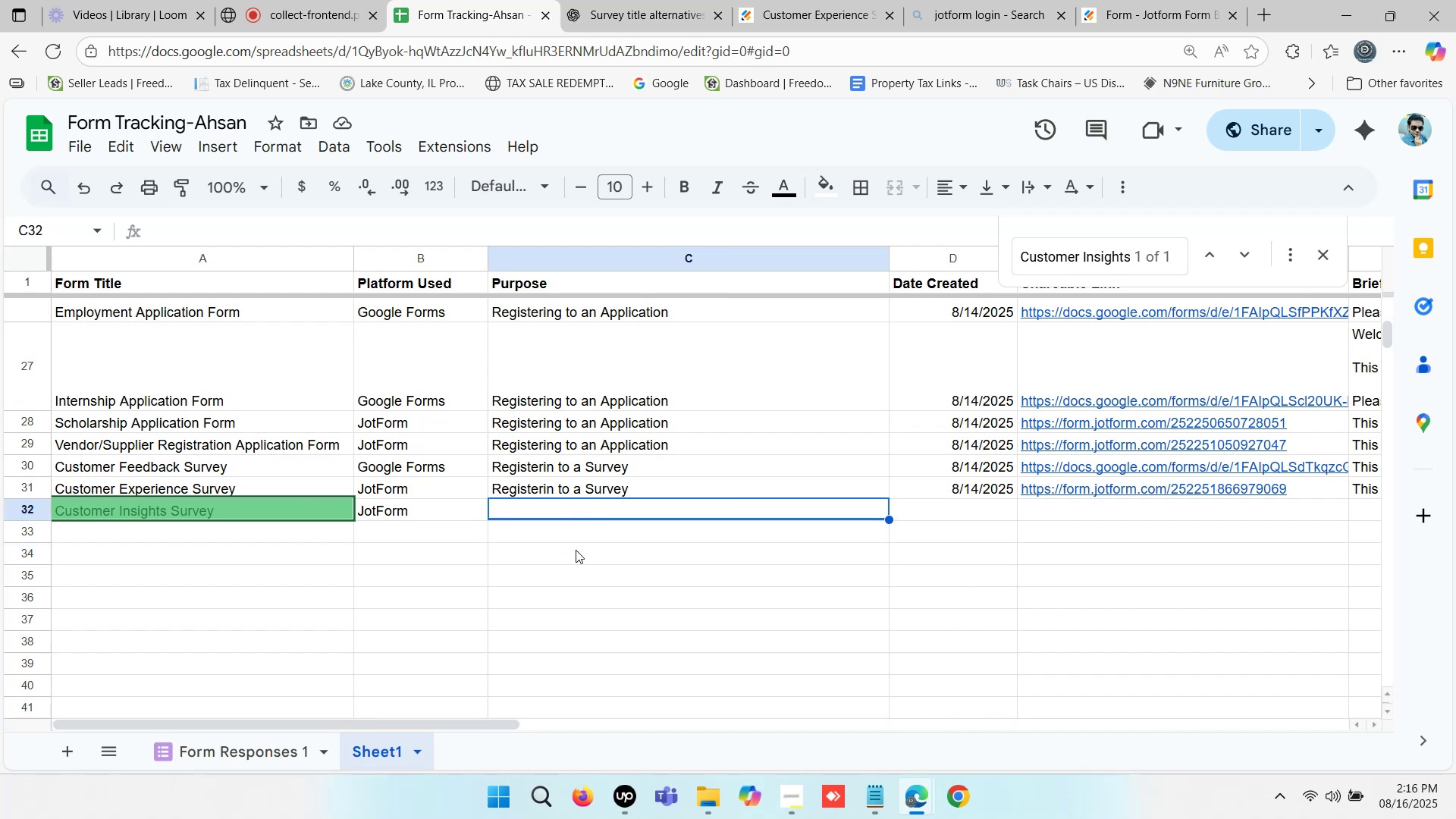 
left_click([575, 554])
 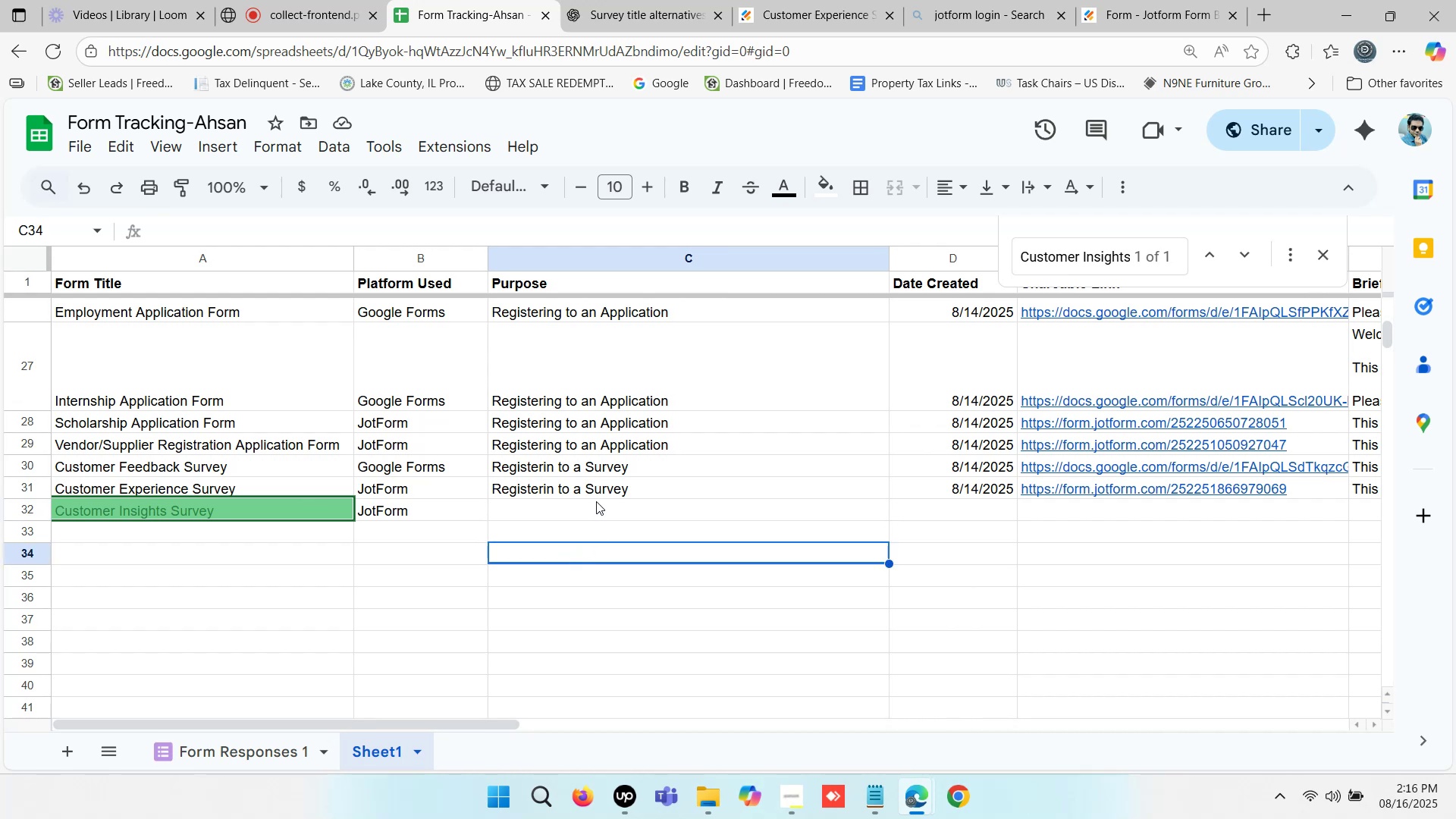 
left_click([596, 500])
 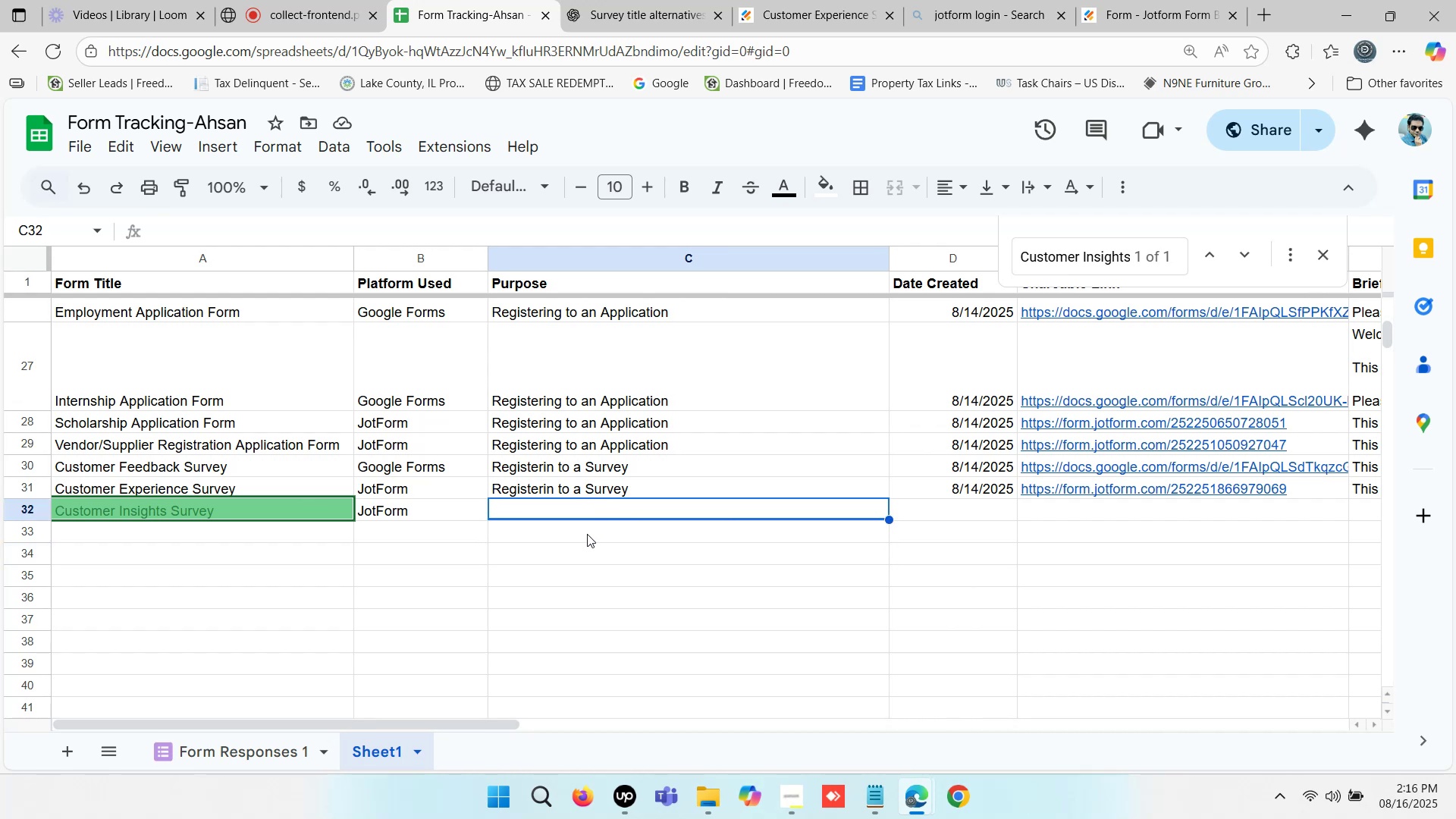 
left_click([587, 534])
 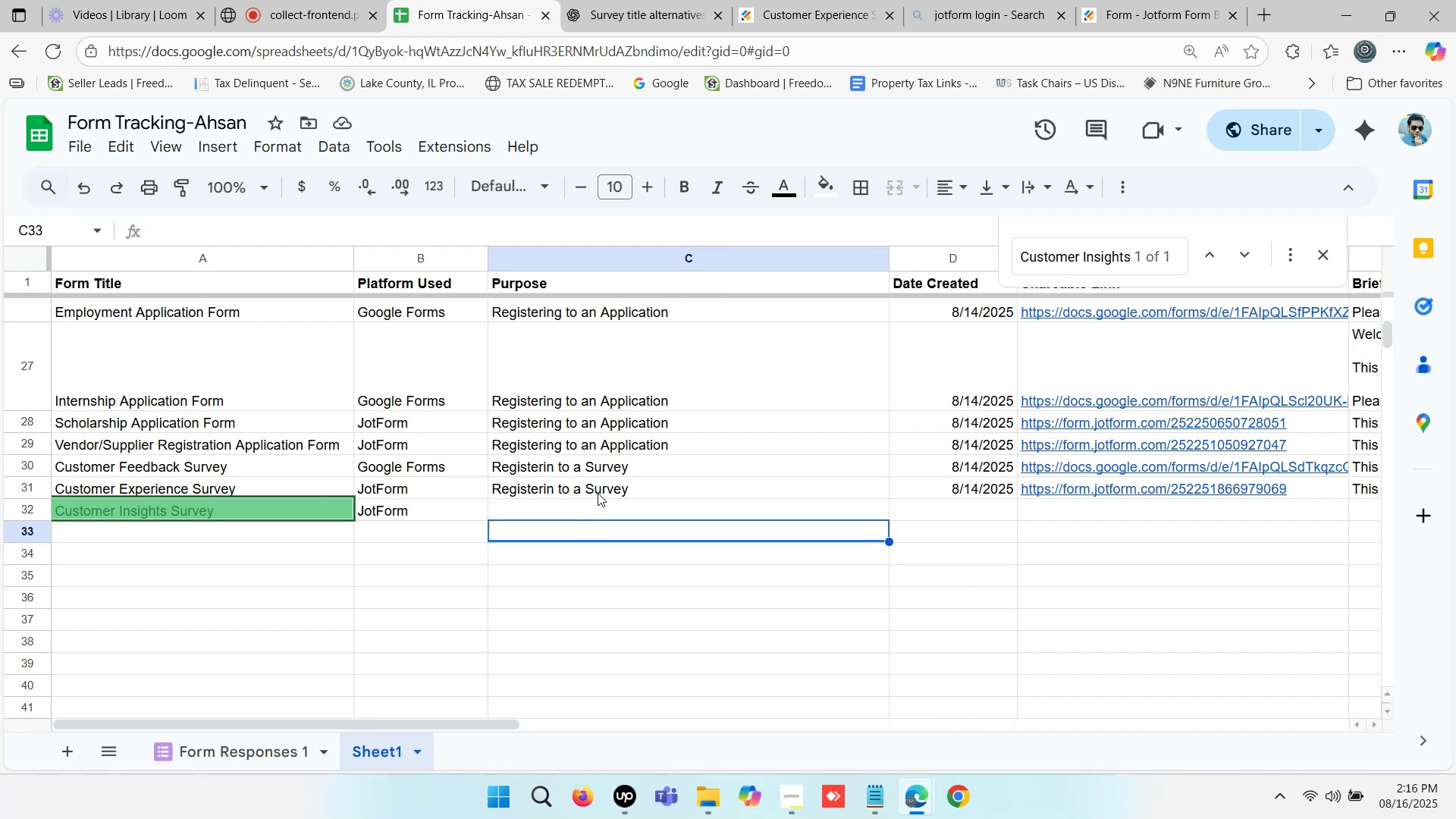 
left_click([599, 491])
 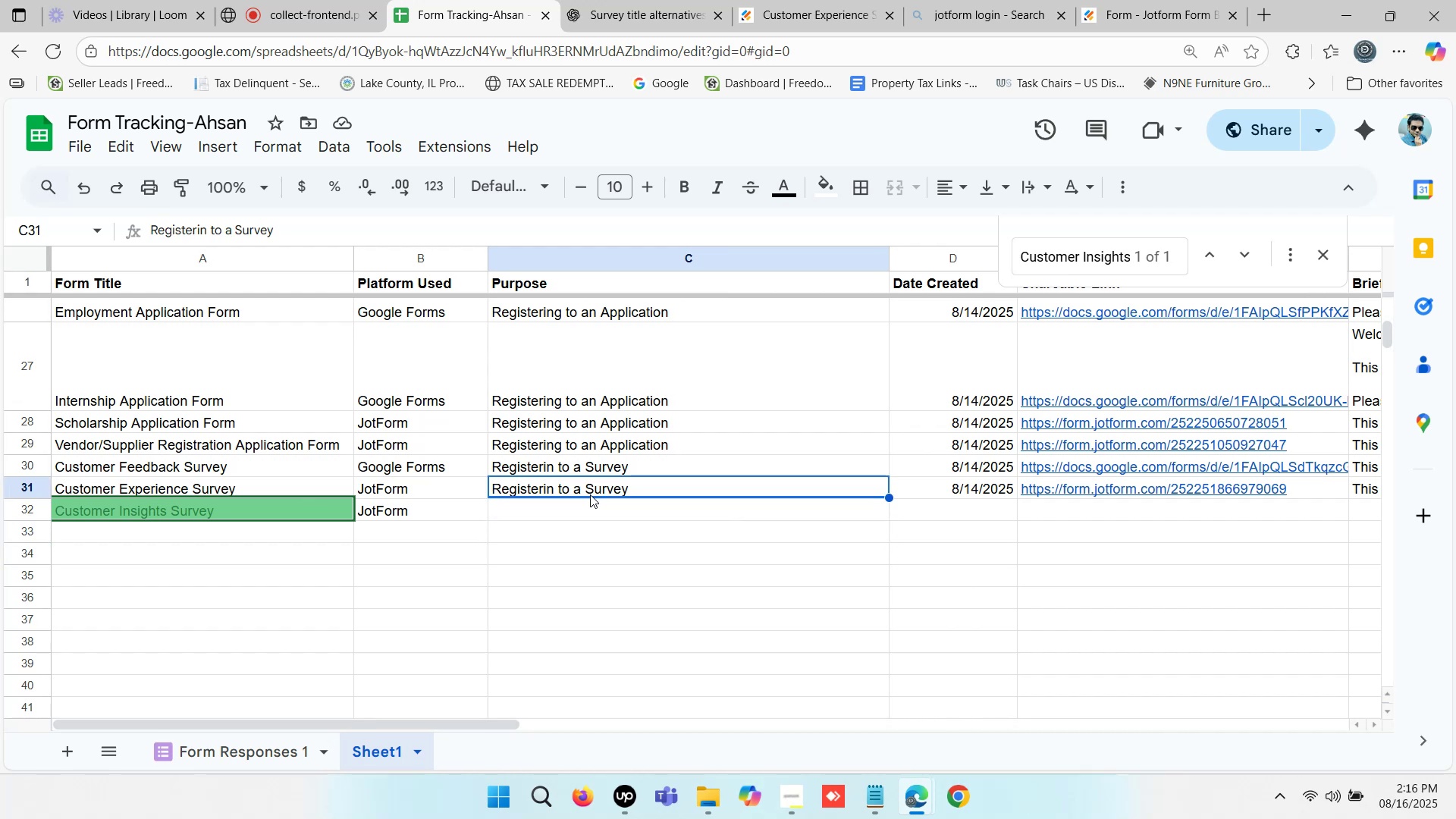 
key(Control+ControlLeft)
 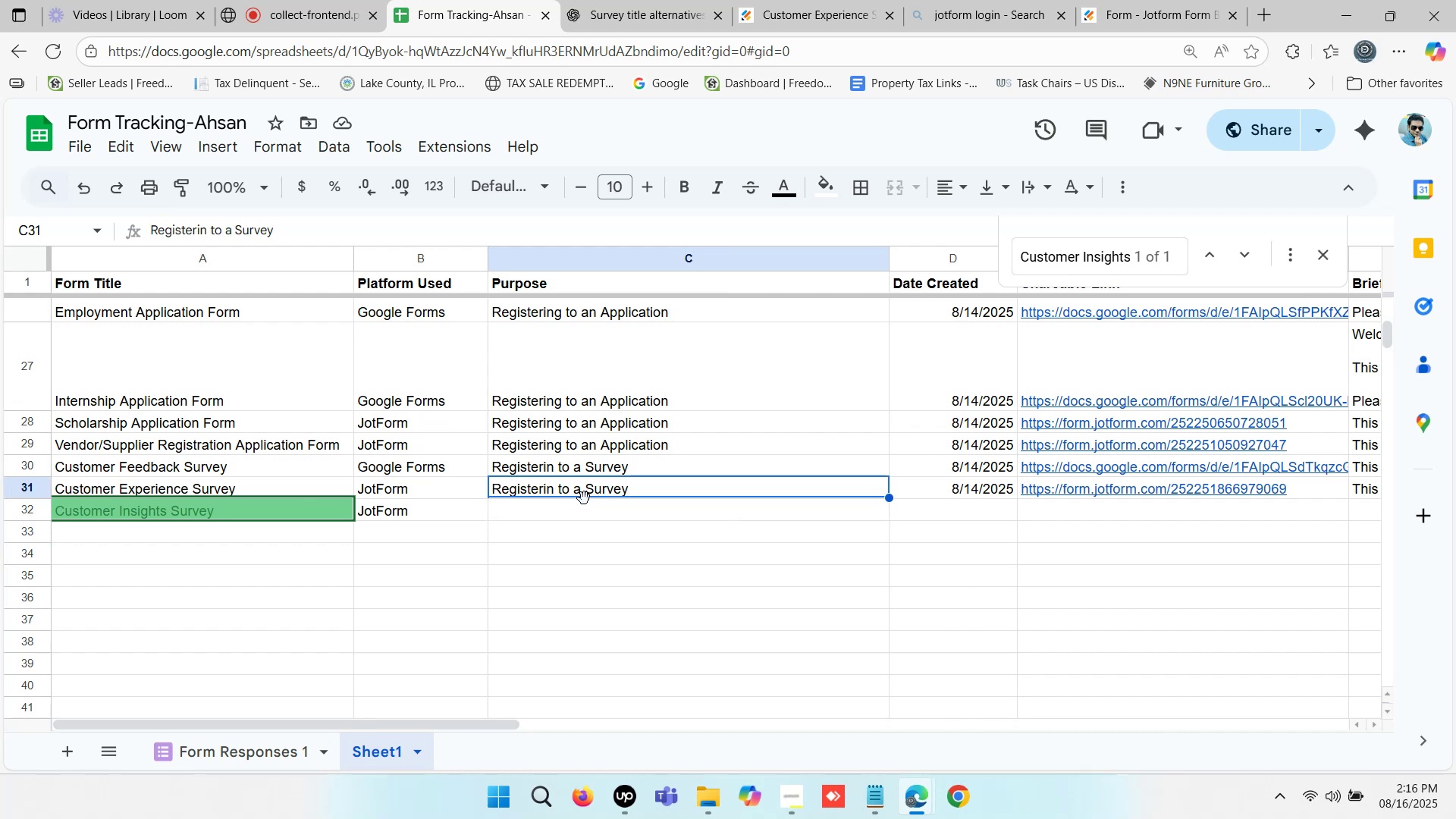 
key(Control+C)
 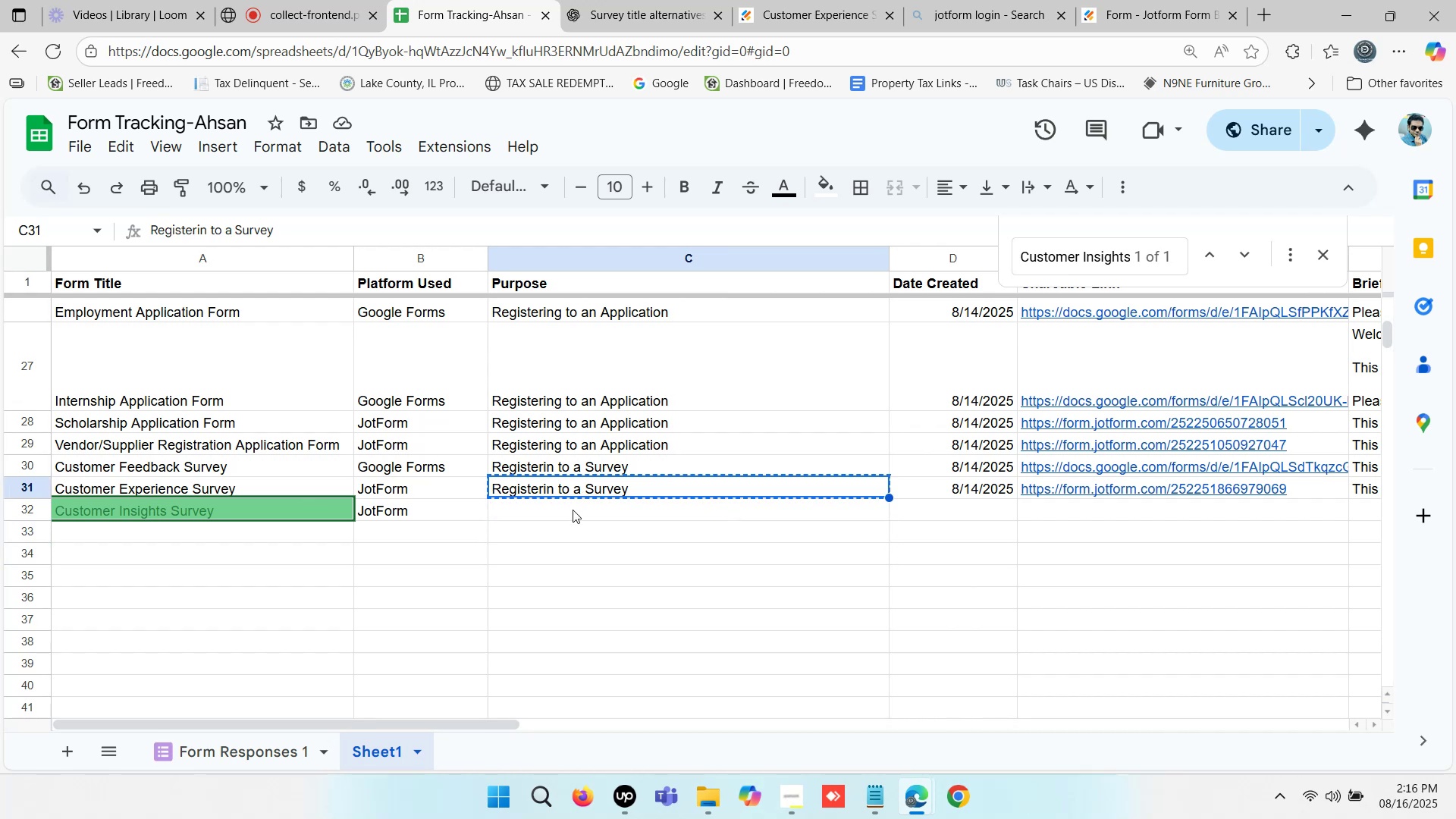 
left_click([573, 510])
 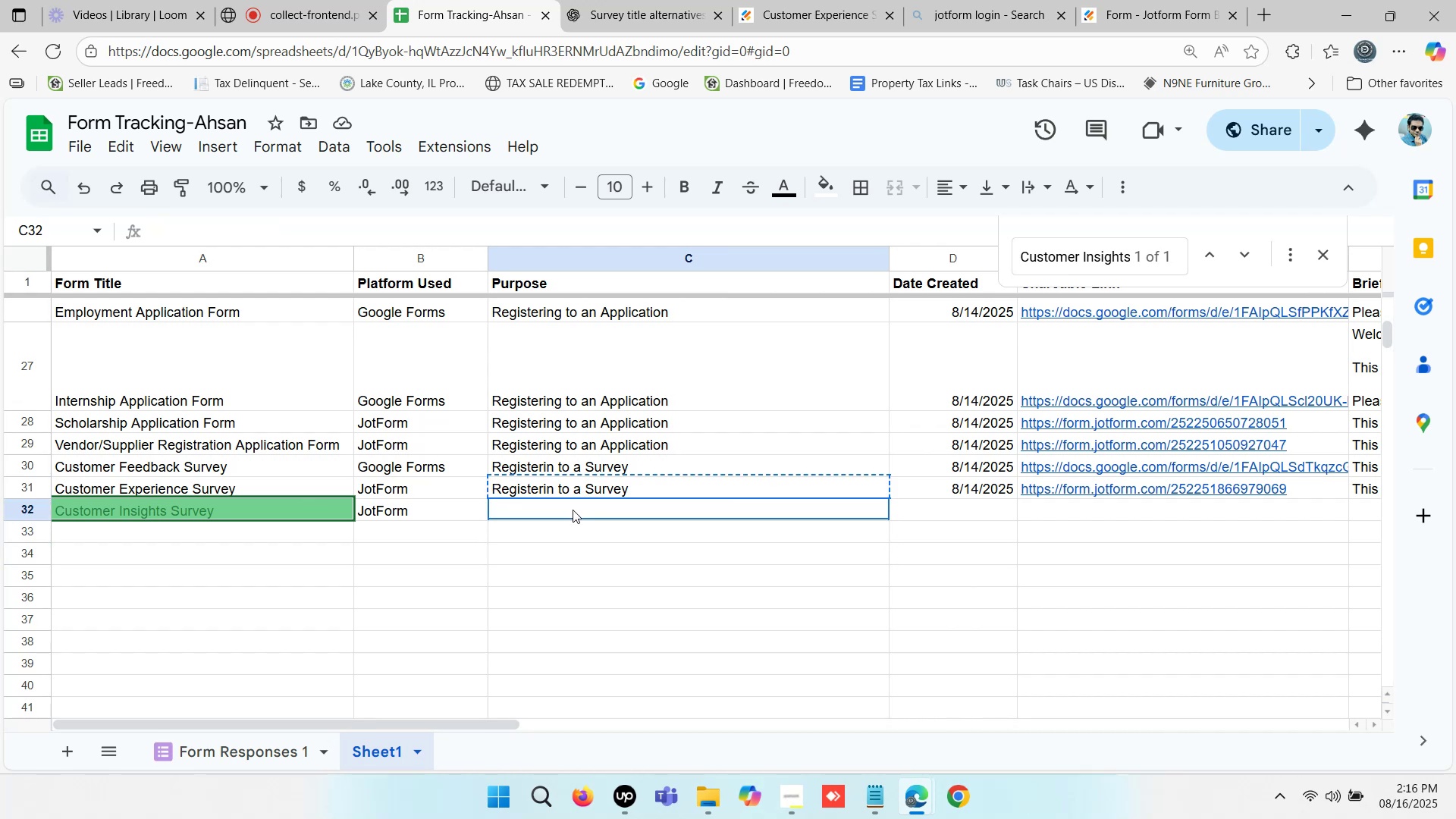 
key(Control+V)
 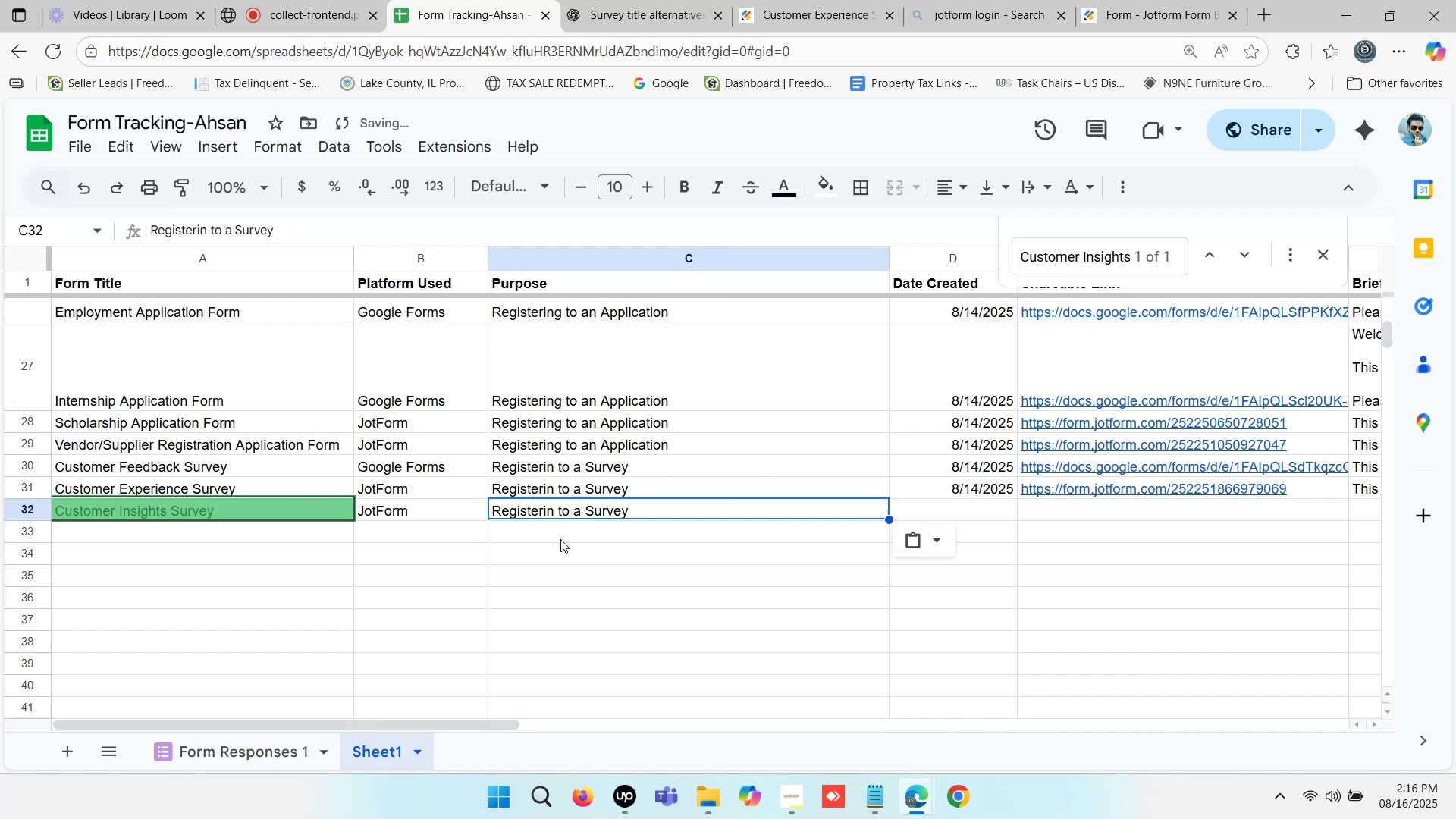 
left_click([560, 539])
 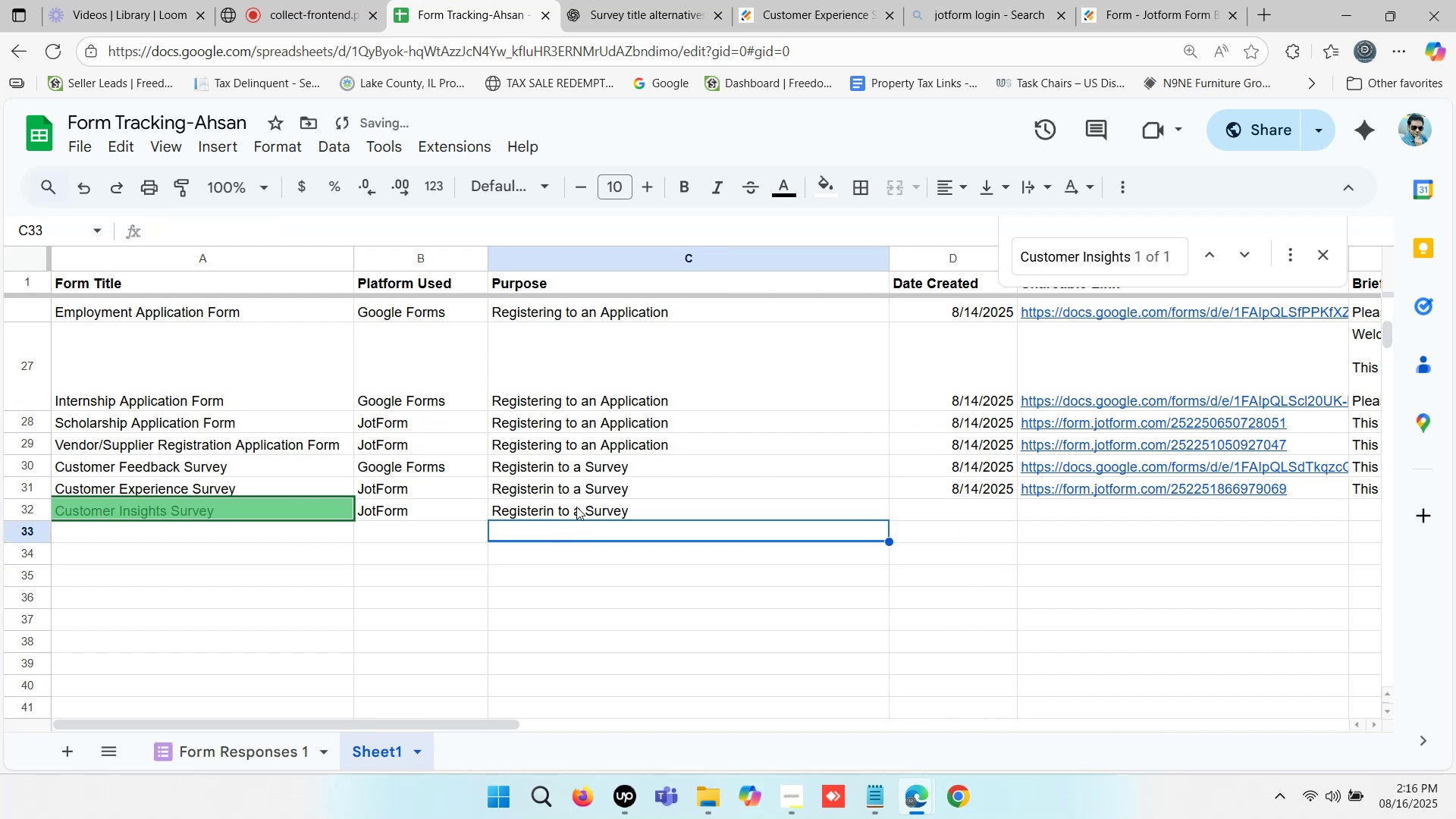 
left_click([577, 504])
 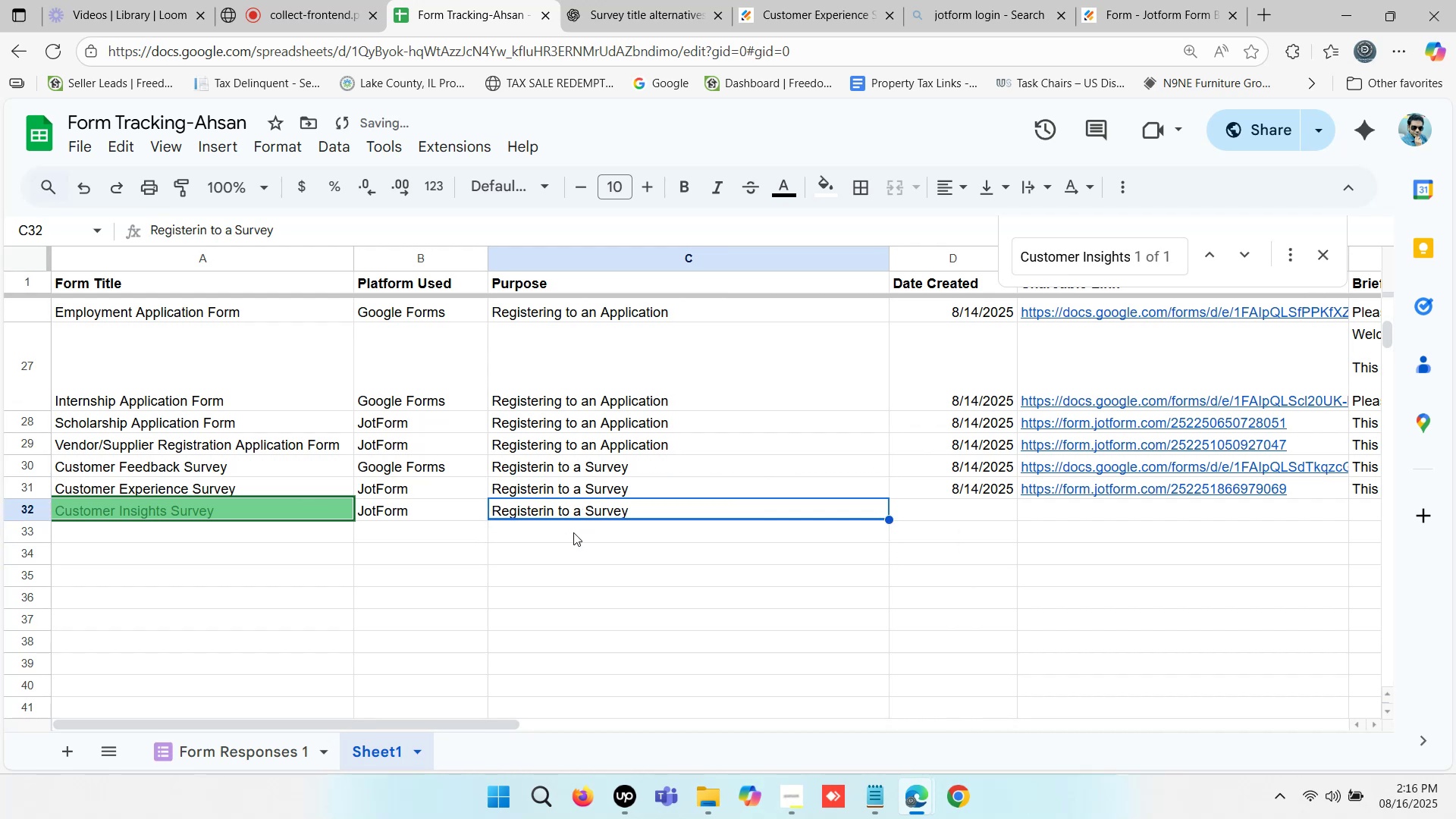 
left_click([573, 533])
 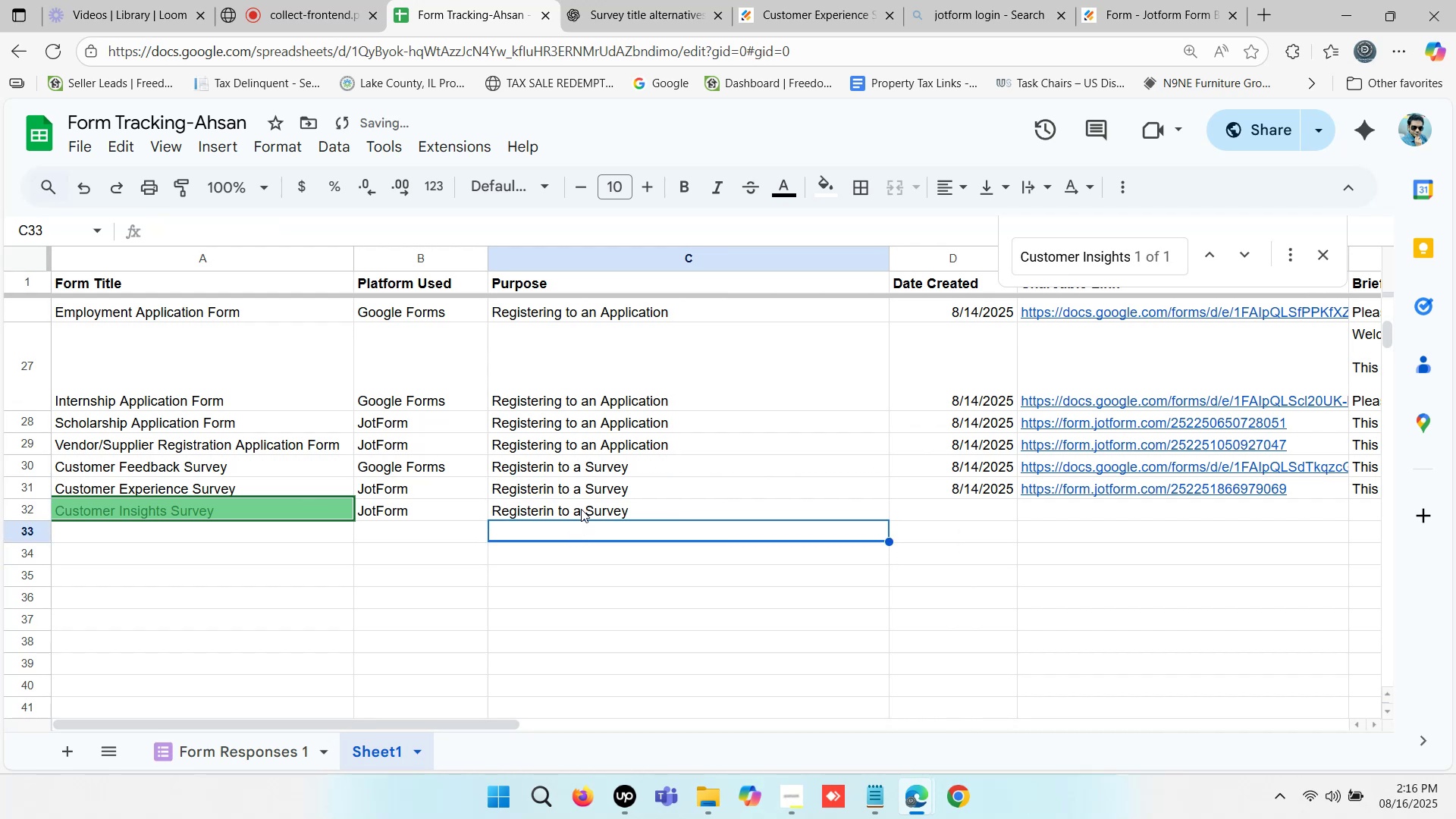 
left_click([581, 508])
 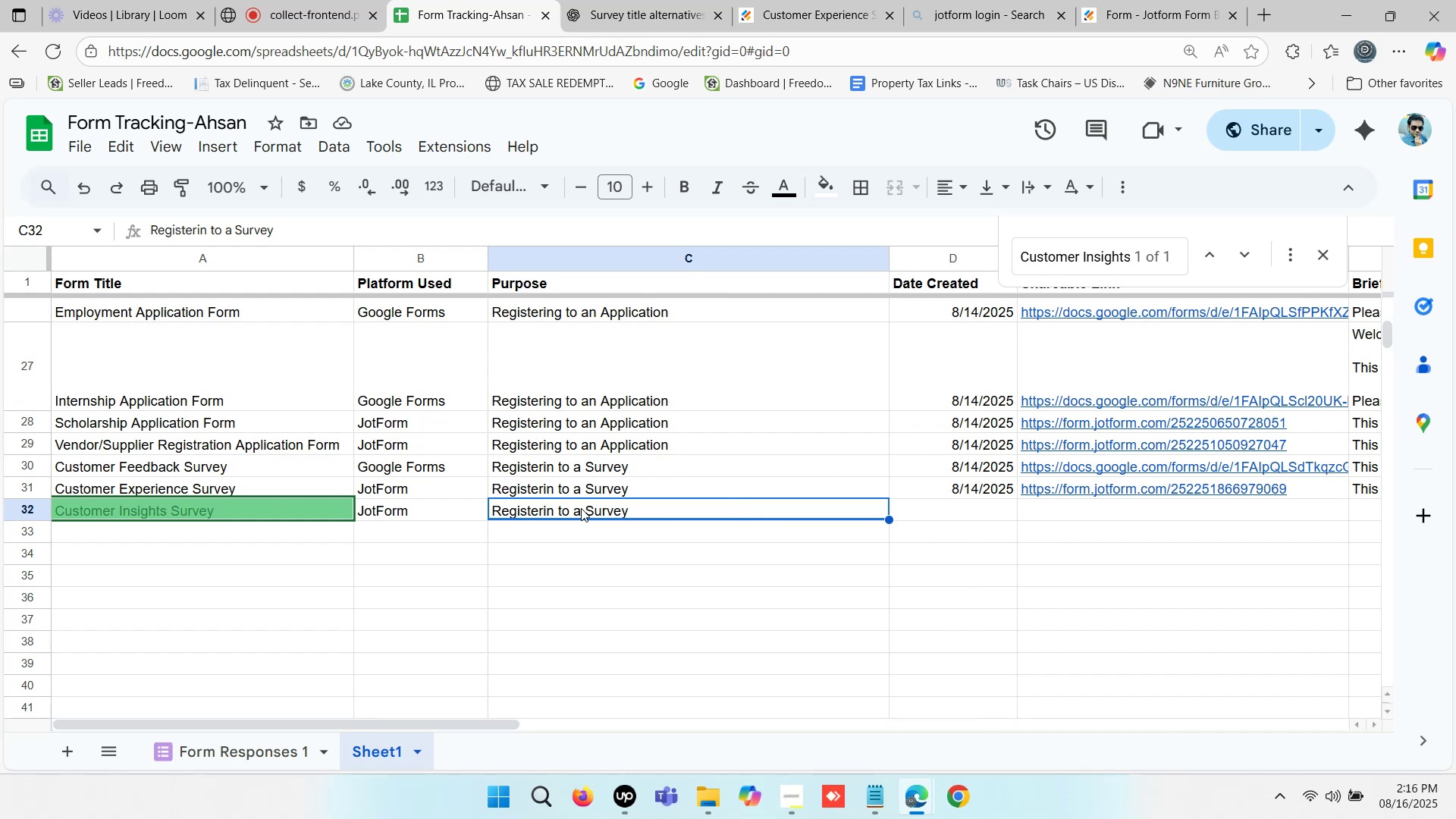 
wait(14.35)
 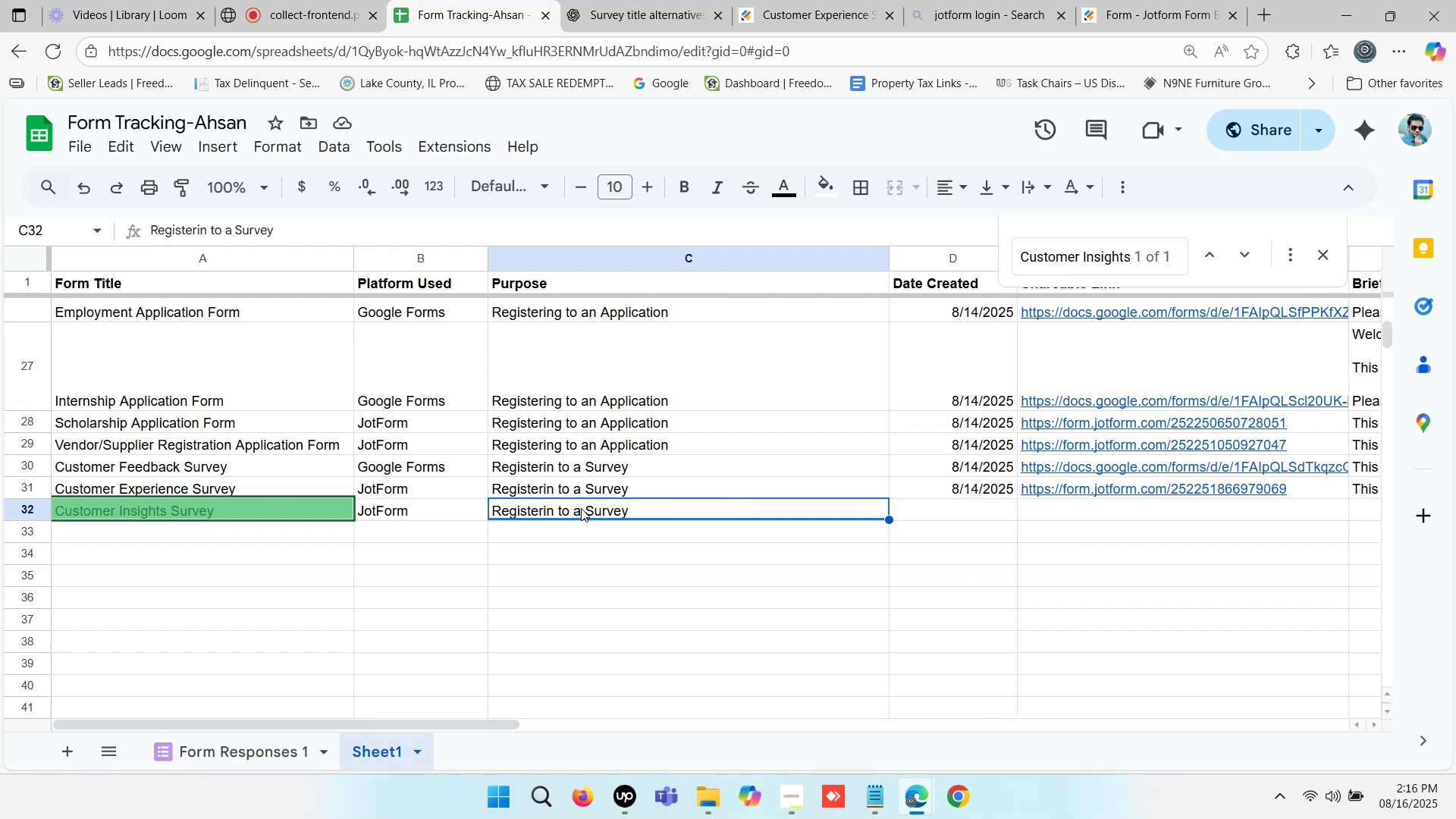 
left_click([584, 550])
 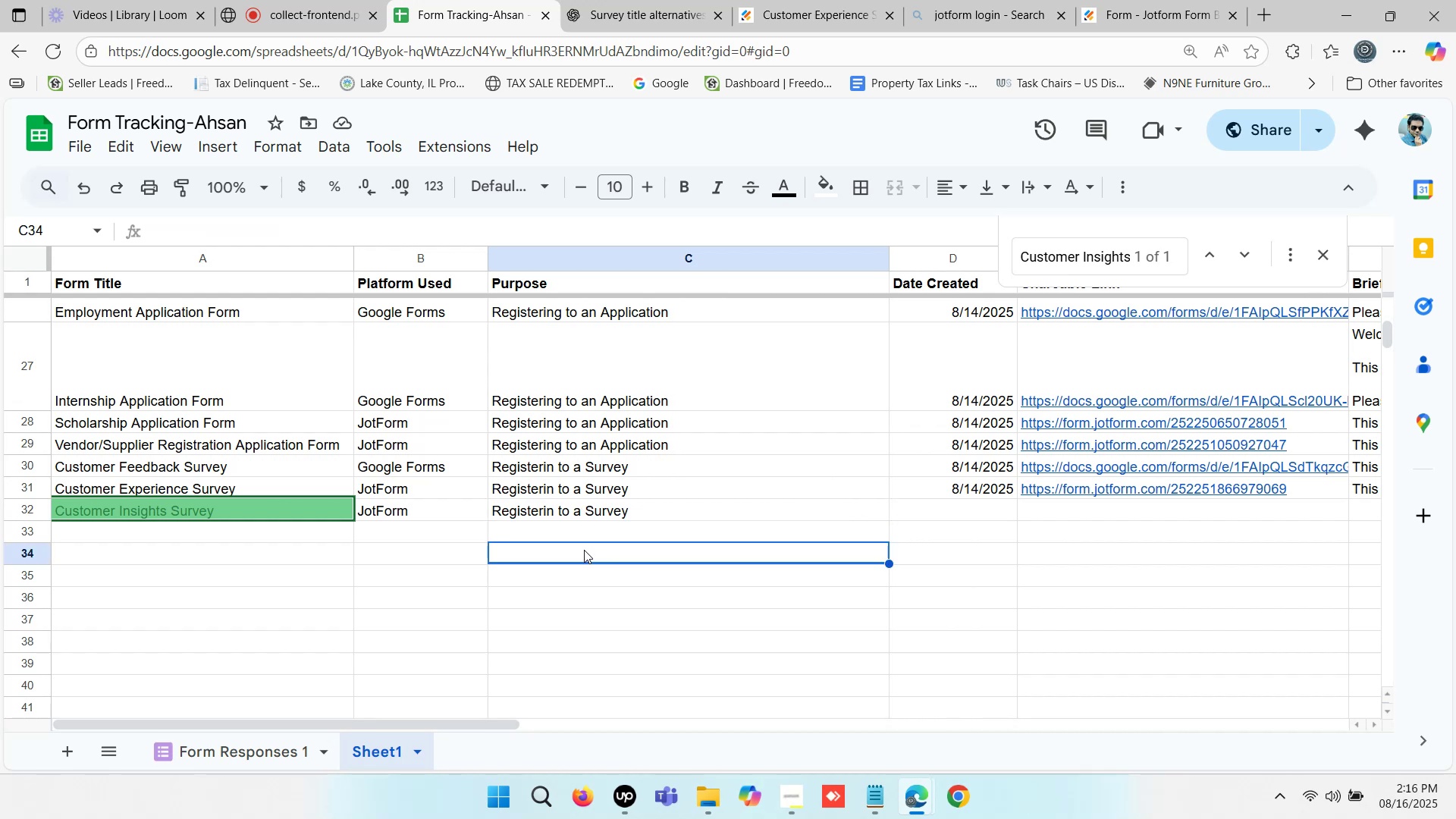 
wait(10.94)
 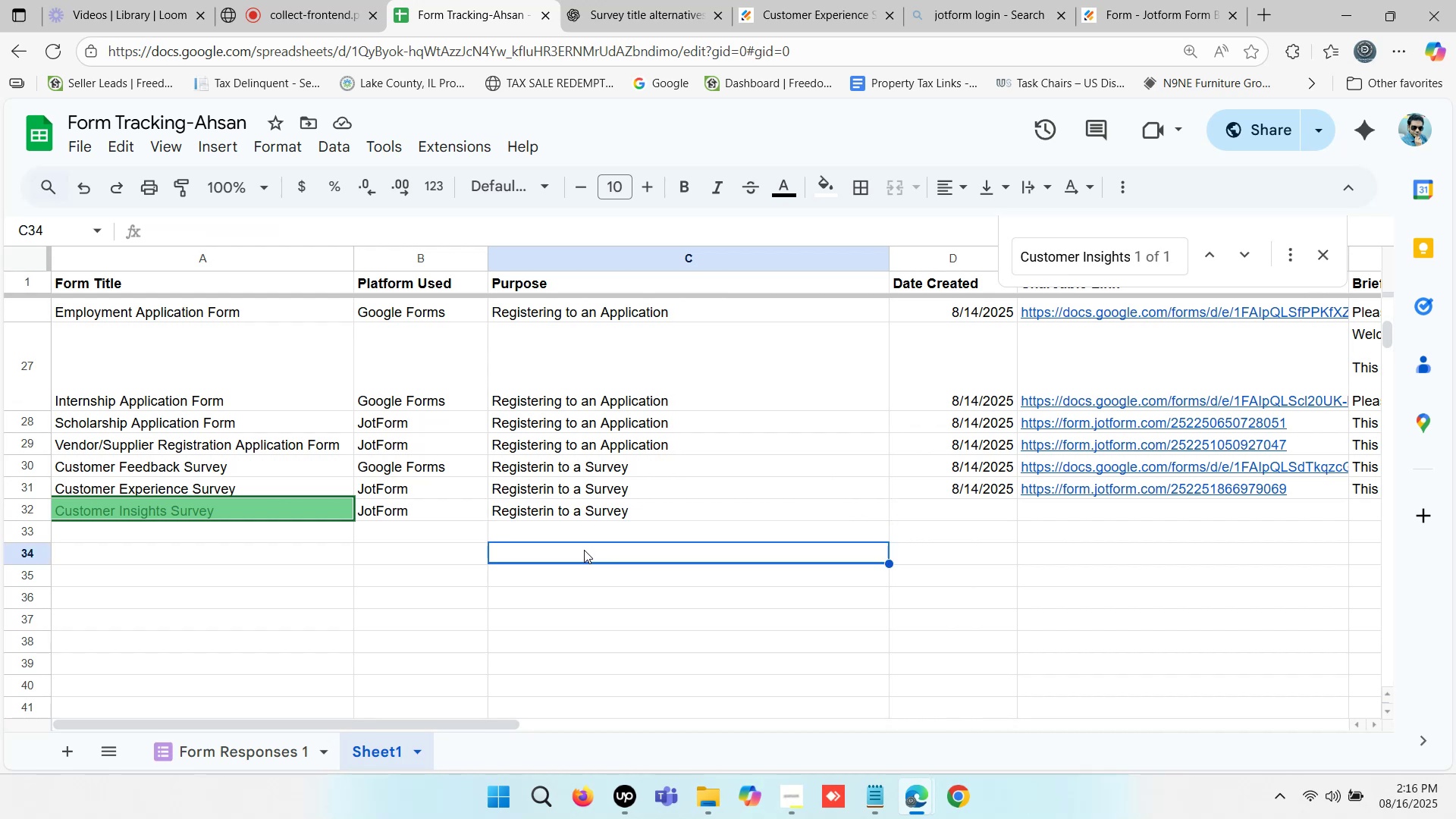 
scroll: coordinate [577, 475], scroll_direction: up, amount: 8.0
 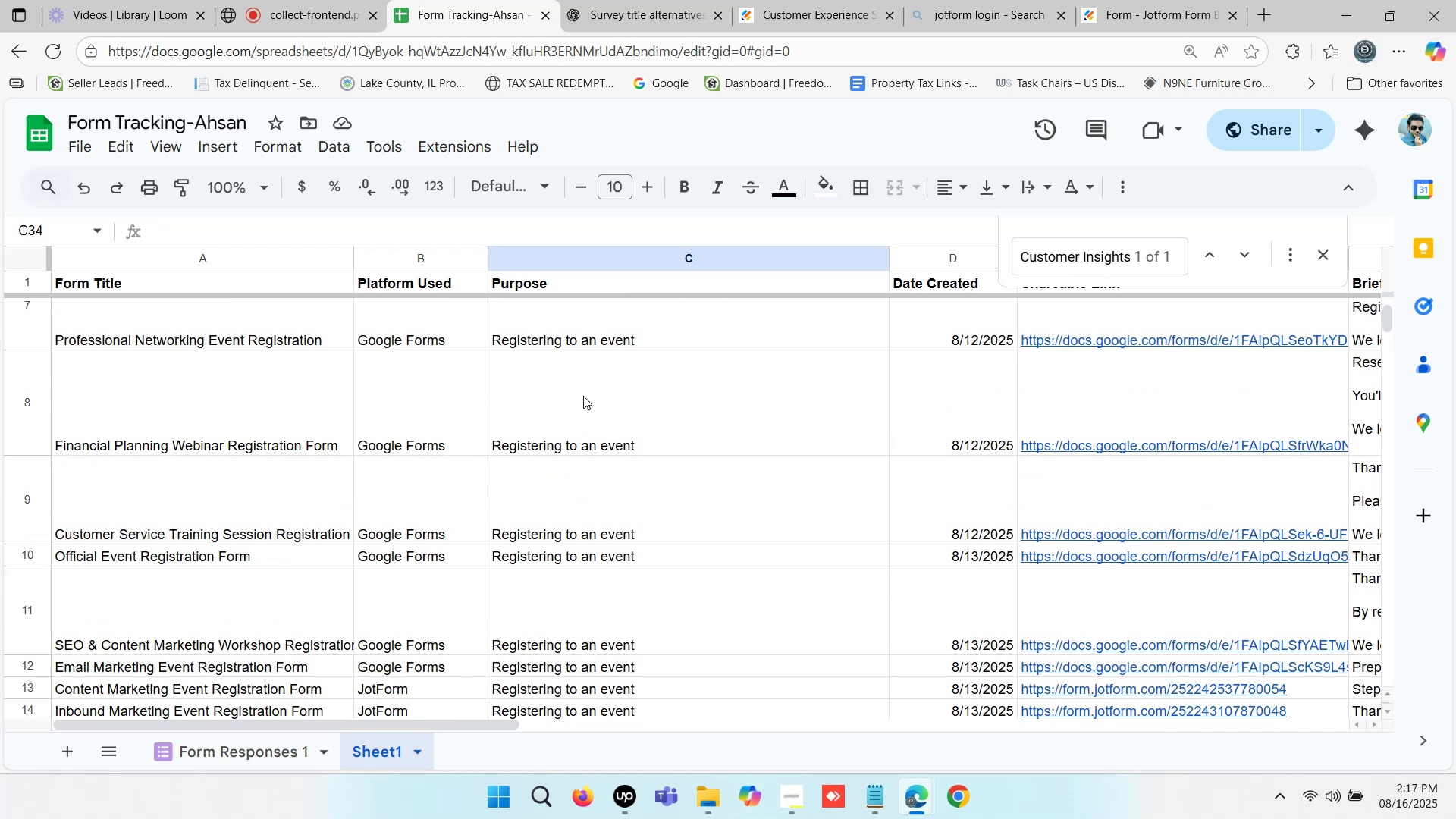 
left_click([614, 348])
 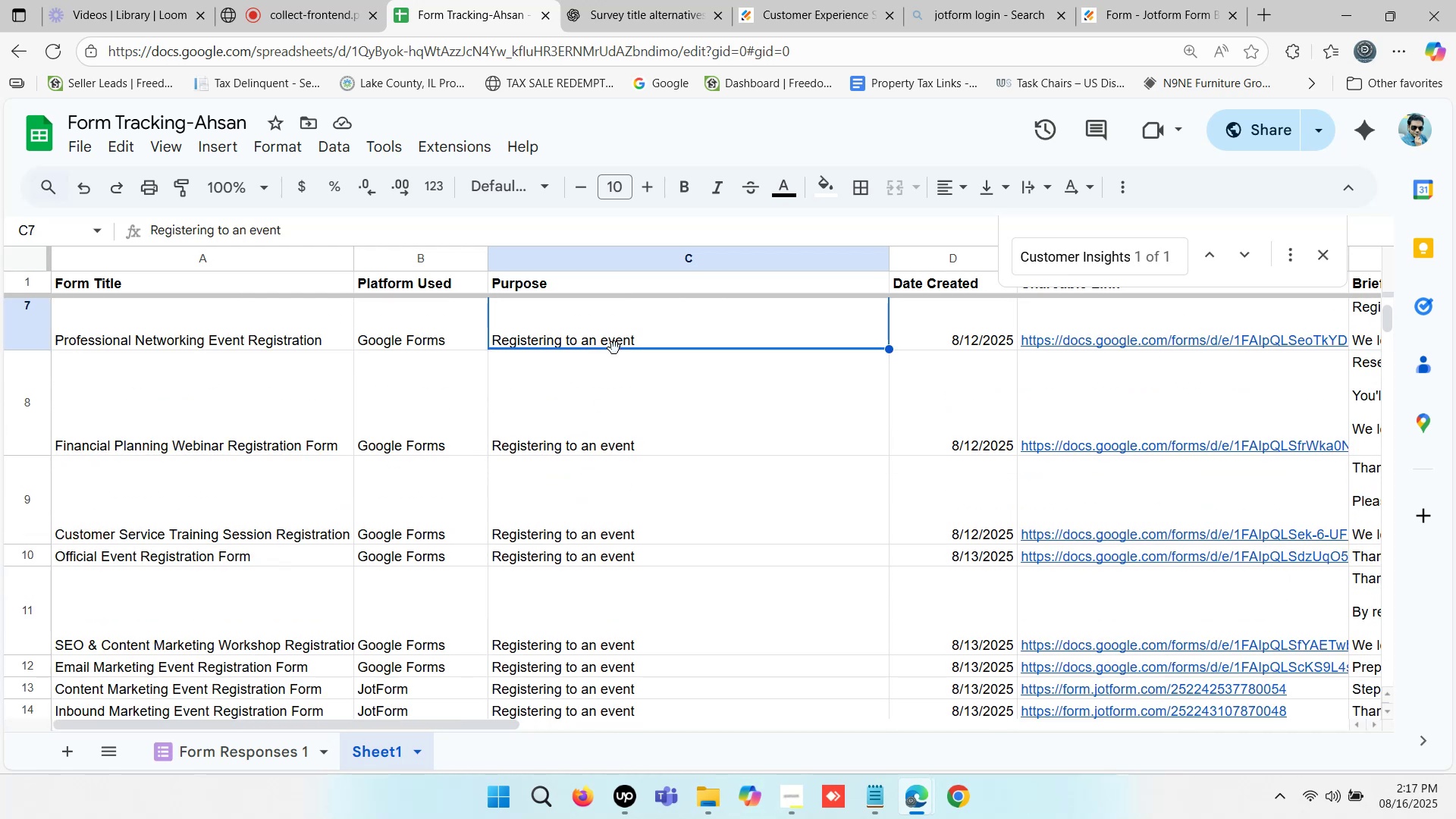 
scroll: coordinate [609, 356], scroll_direction: down, amount: 1.0
 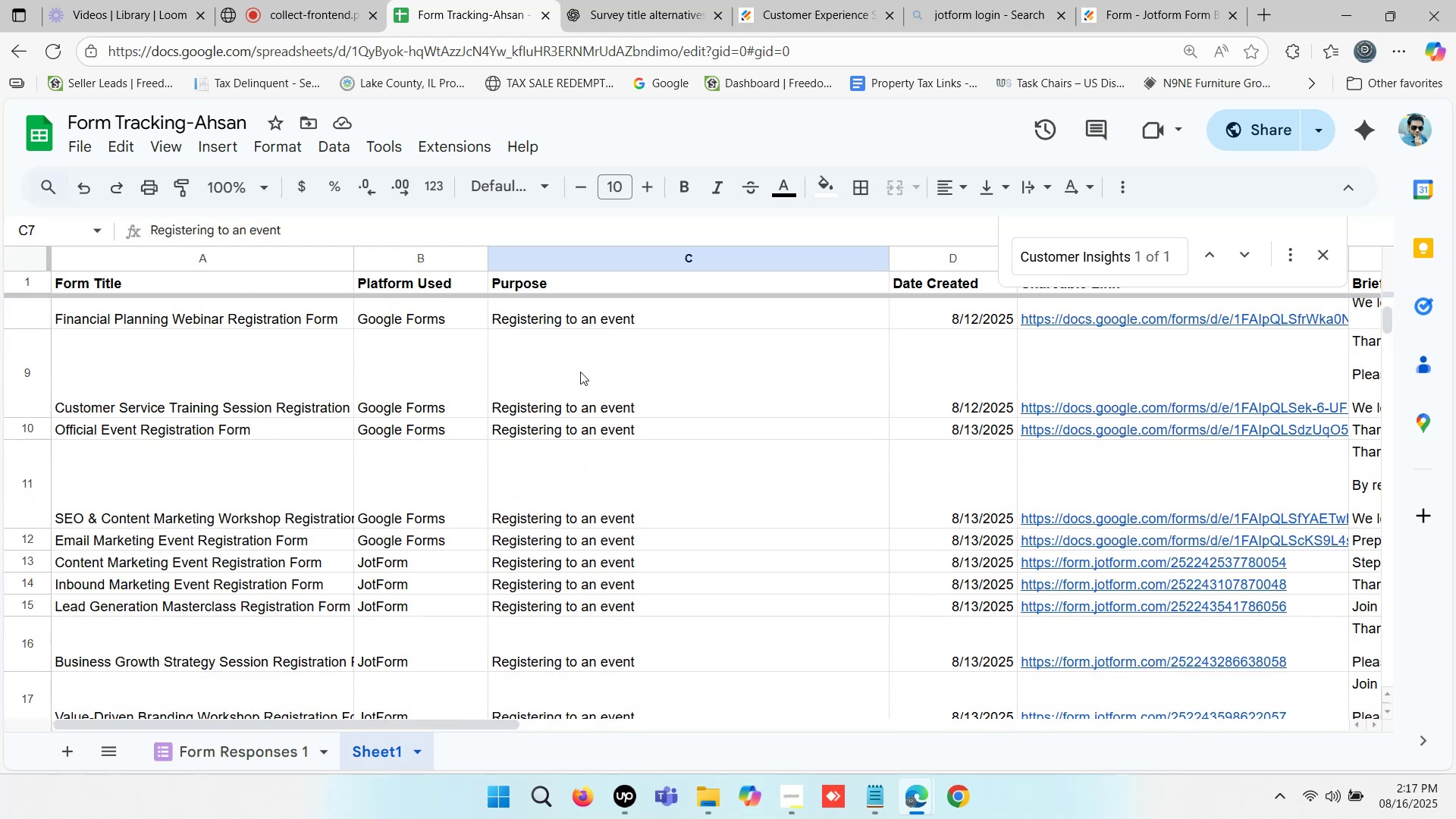 
left_click([580, 372])
 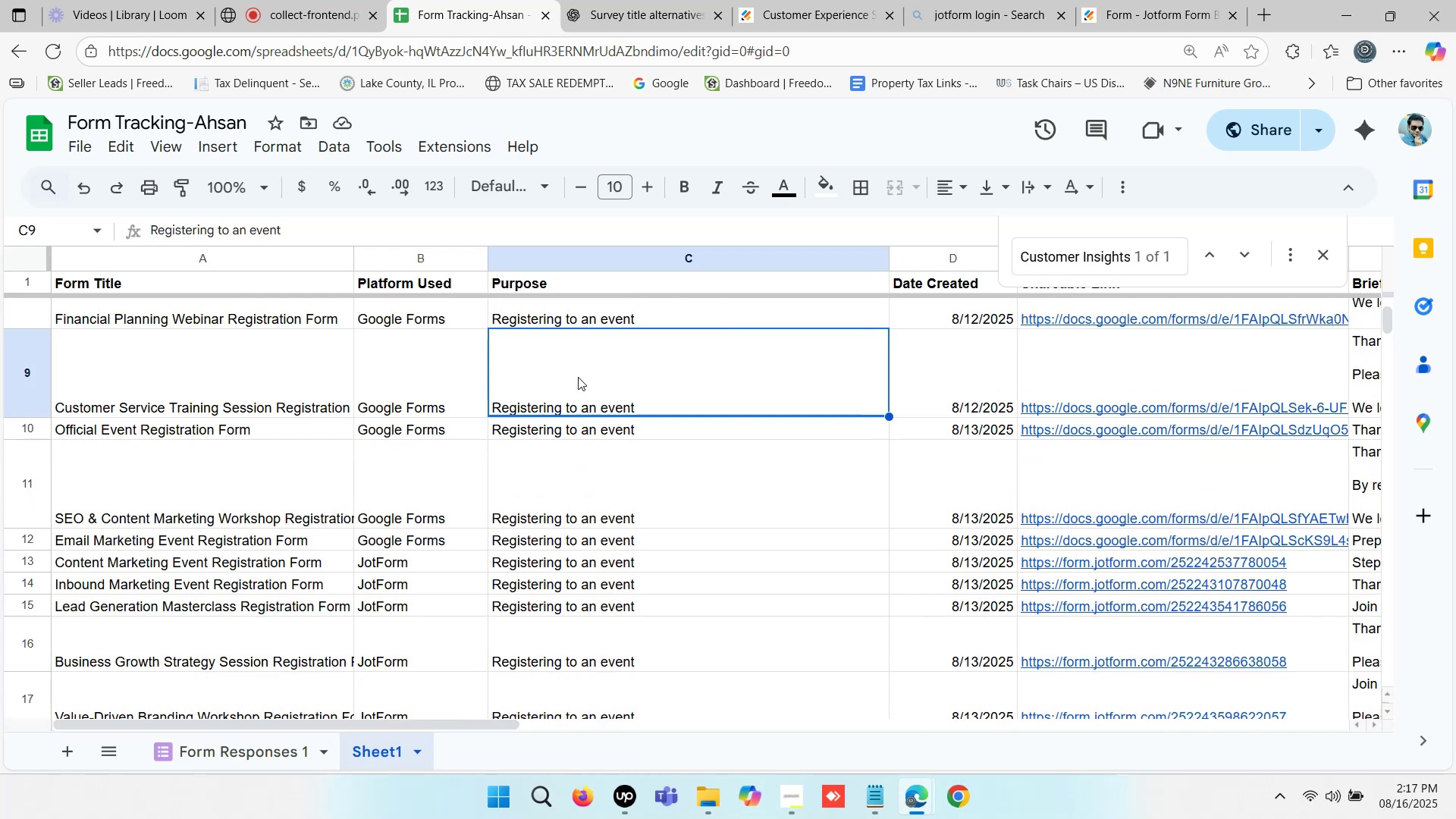 
scroll: coordinate [586, 425], scroll_direction: down, amount: 3.0
 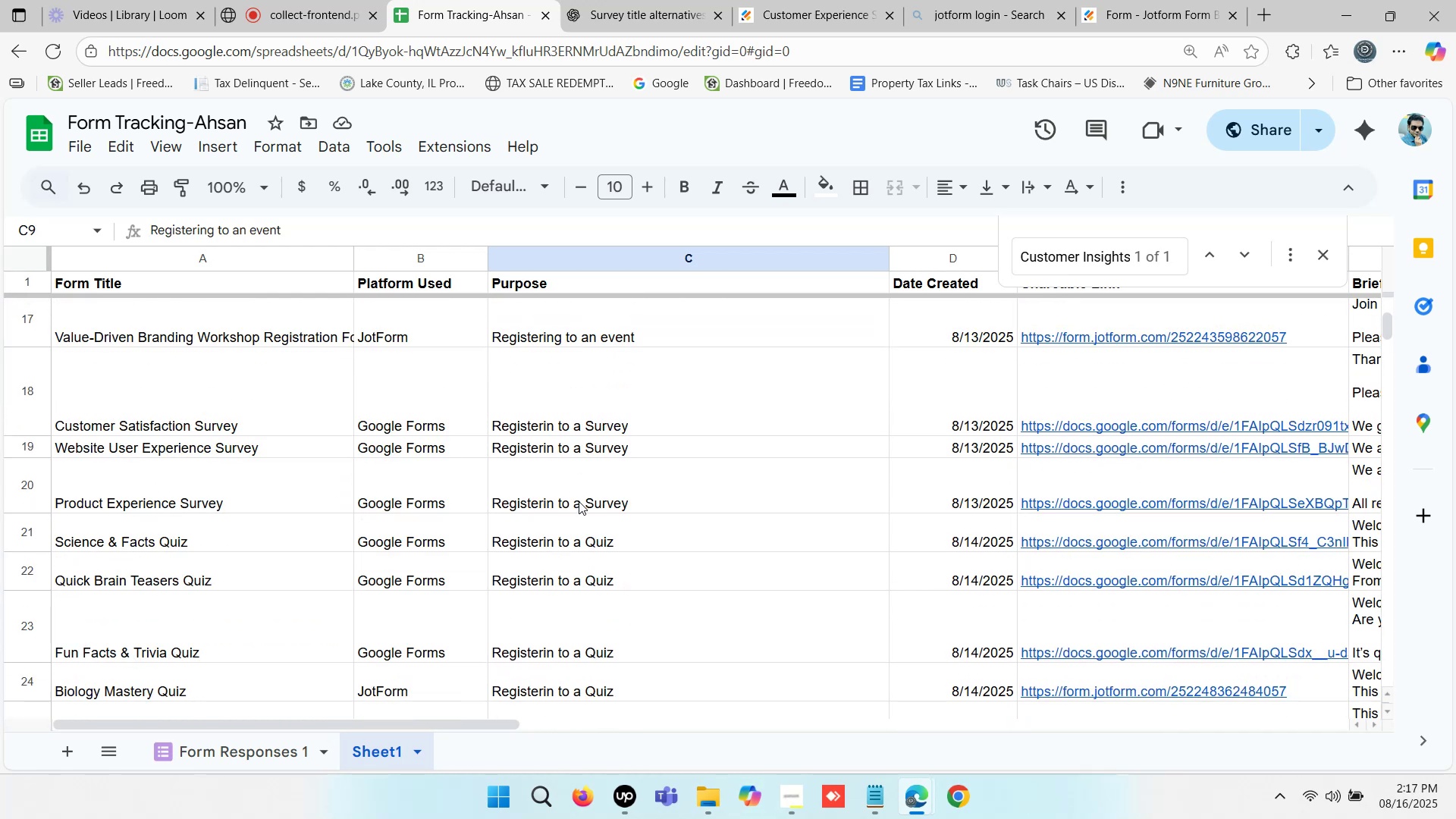 
left_click([588, 543])
 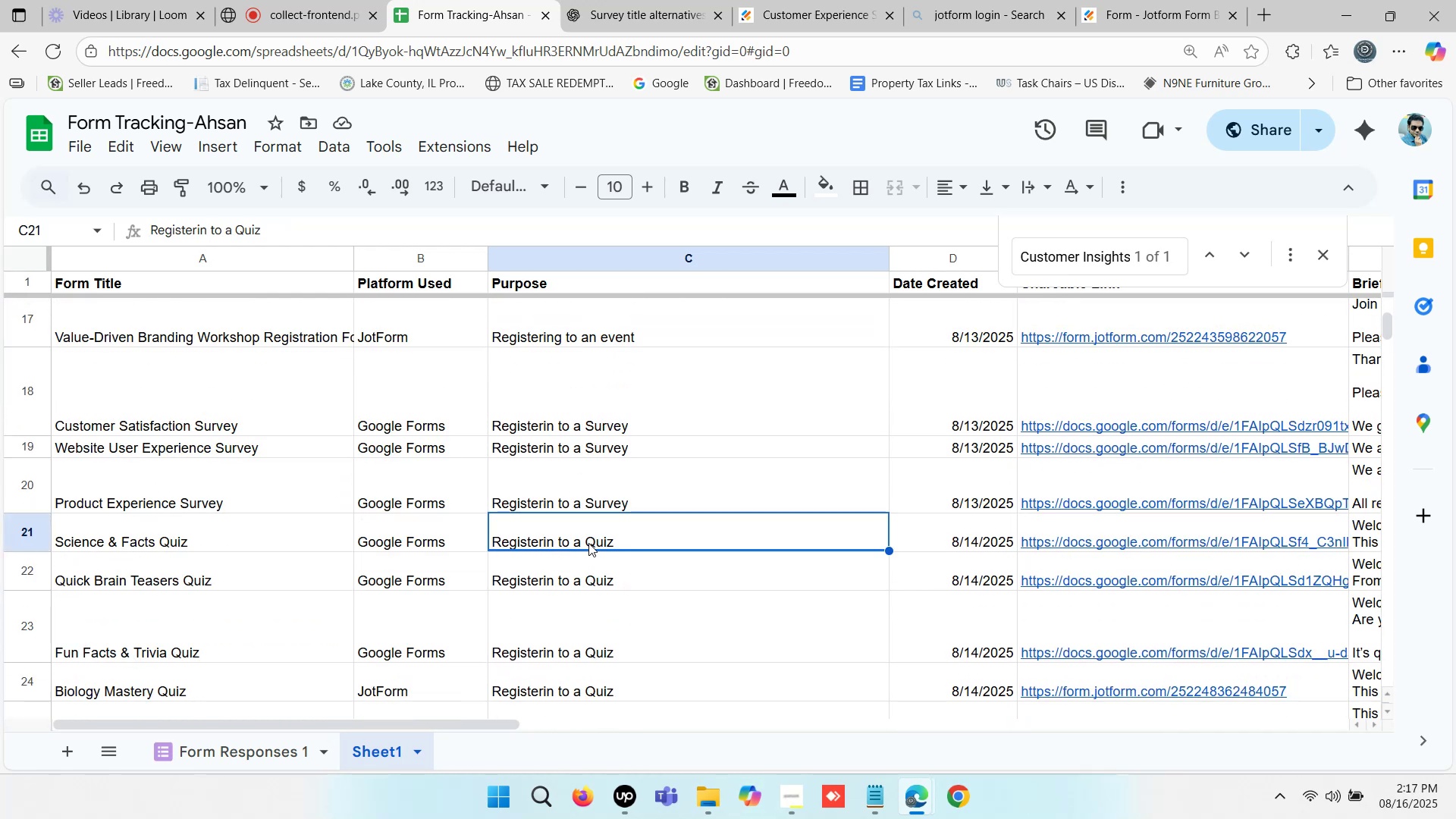 
scroll: coordinate [588, 543], scroll_direction: down, amount: 1.0
 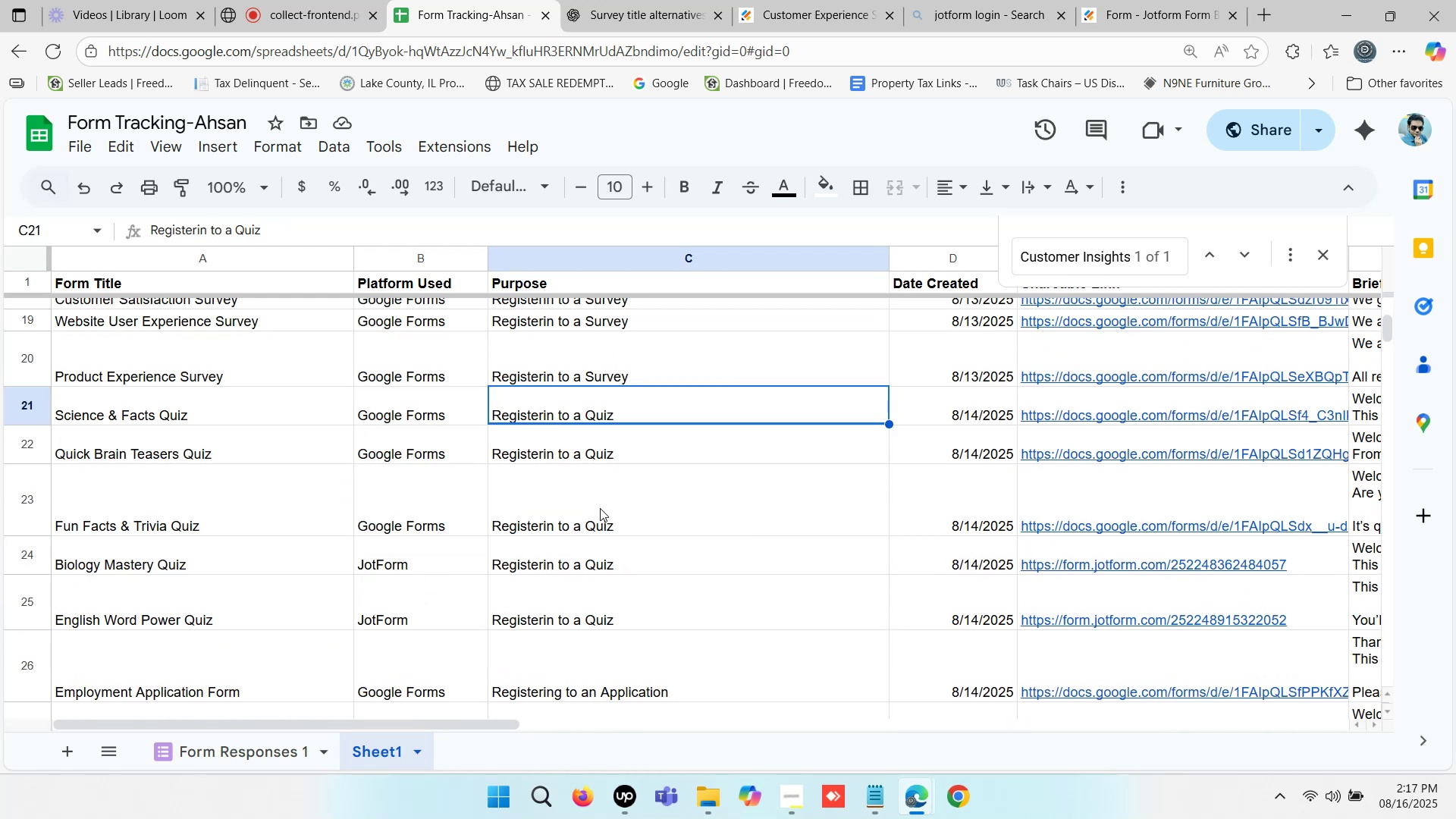 
left_click([598, 519])
 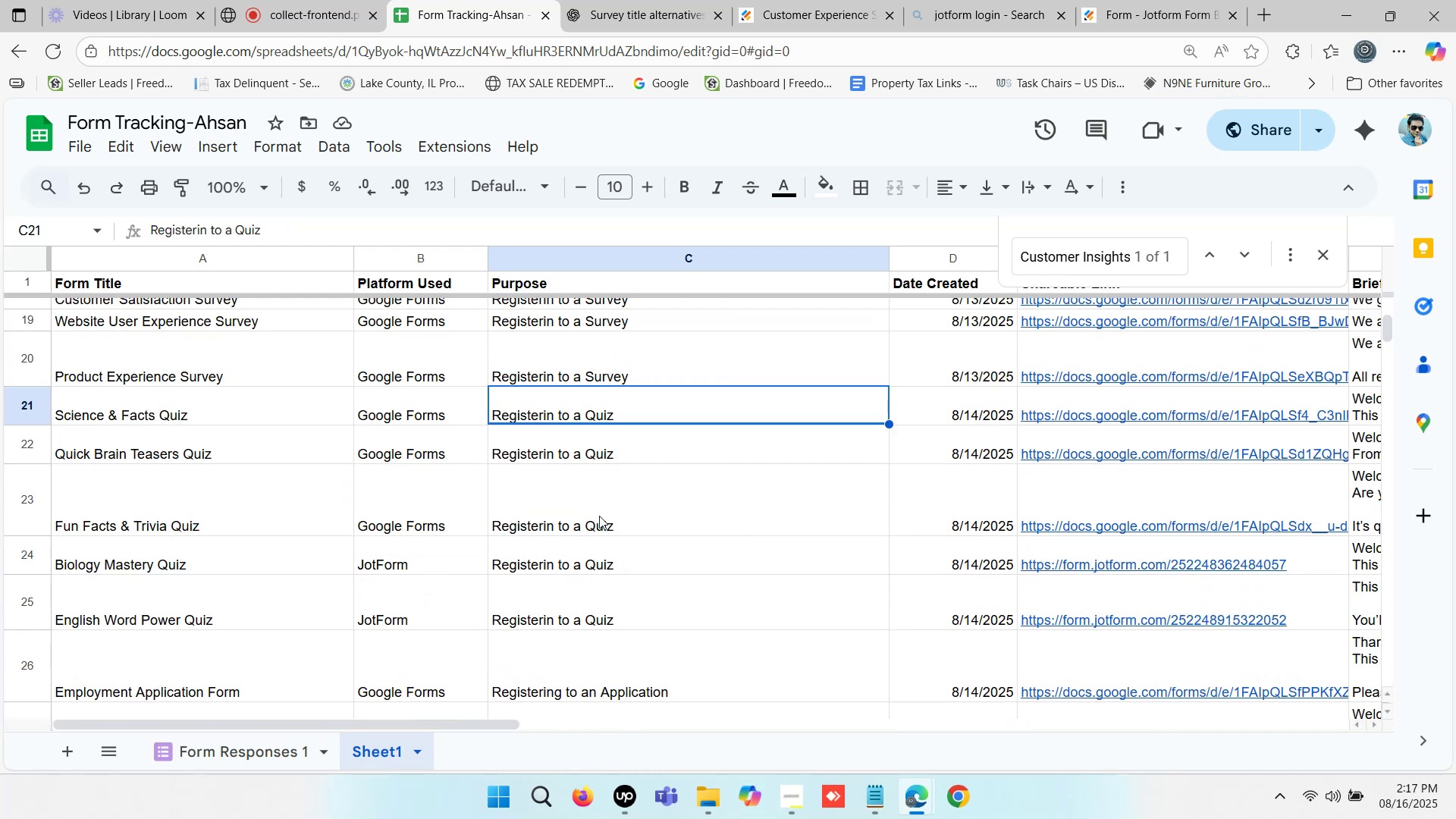 
scroll: coordinate [598, 519], scroll_direction: down, amount: 1.0
 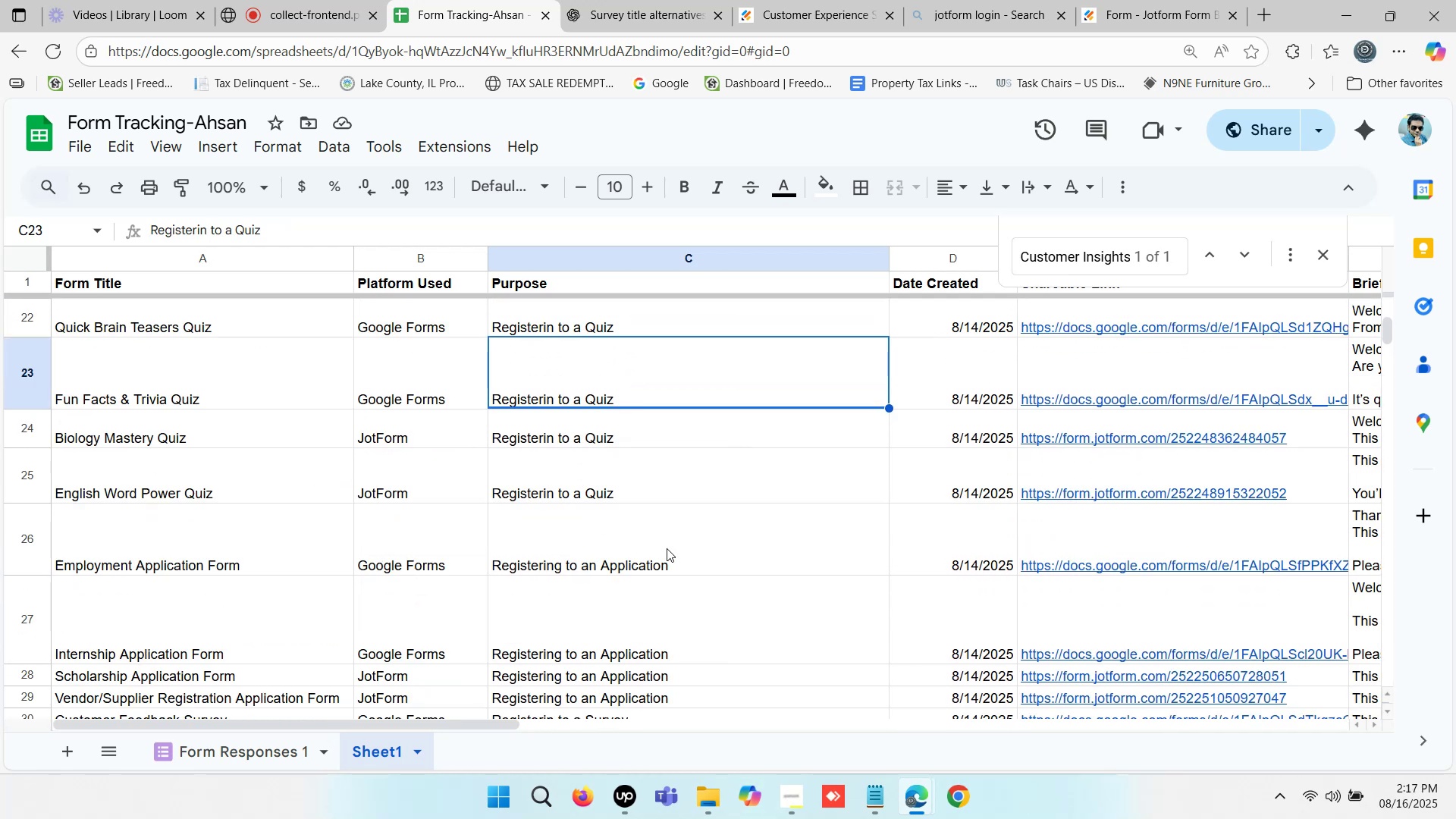 
left_click([637, 562])
 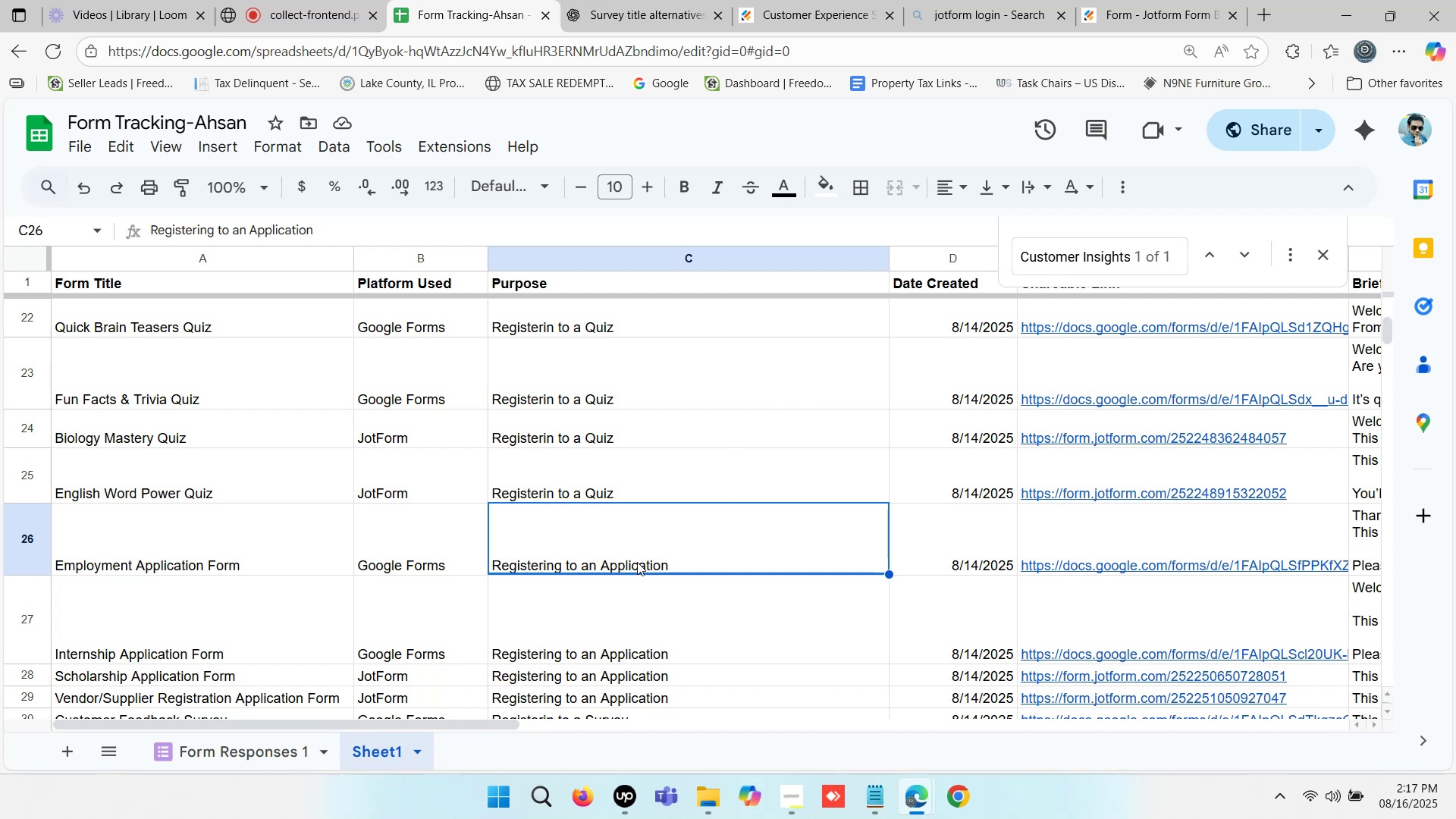 
scroll: coordinate [637, 562], scroll_direction: down, amount: 1.0
 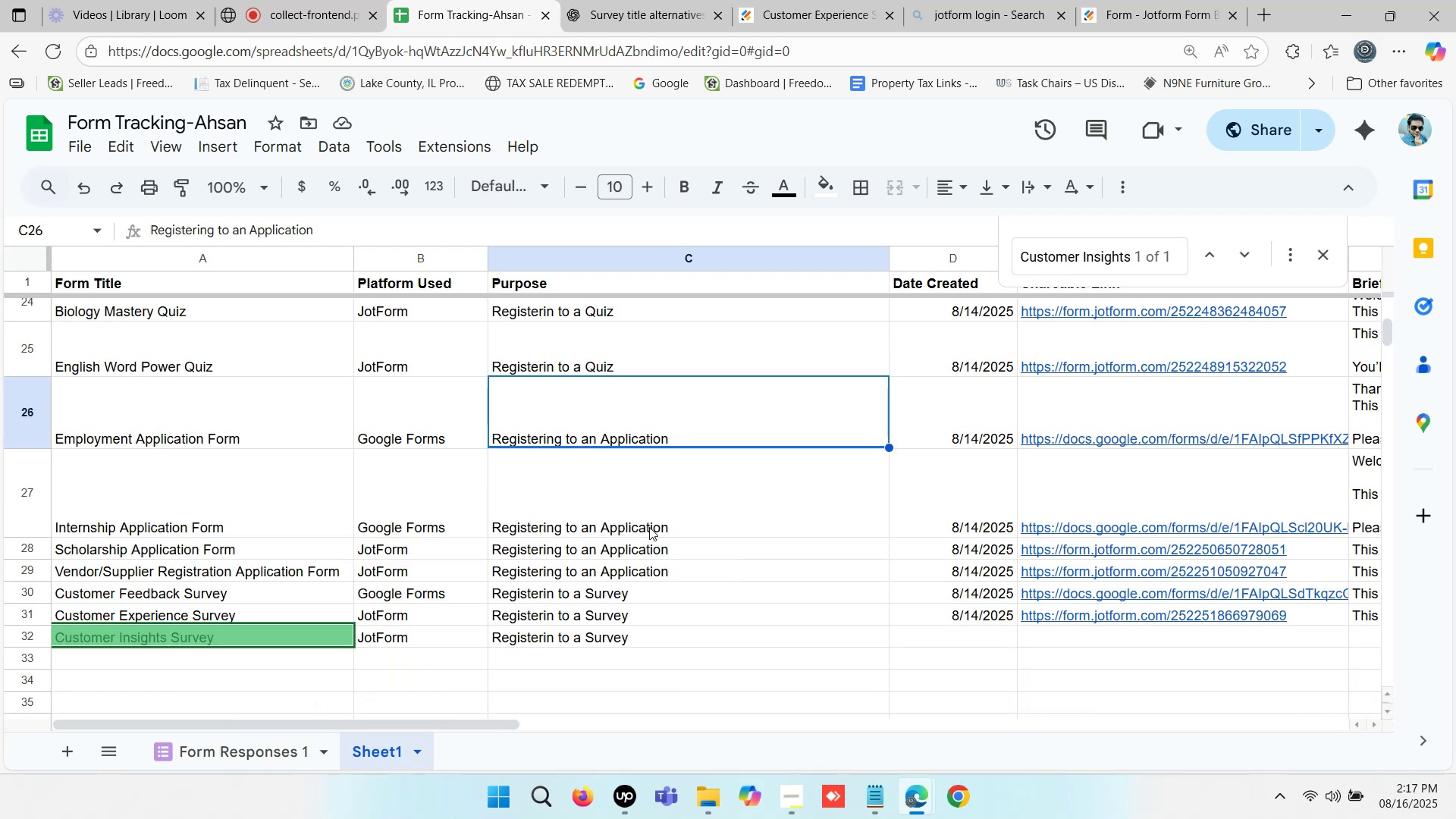 
double_click([655, 564])
 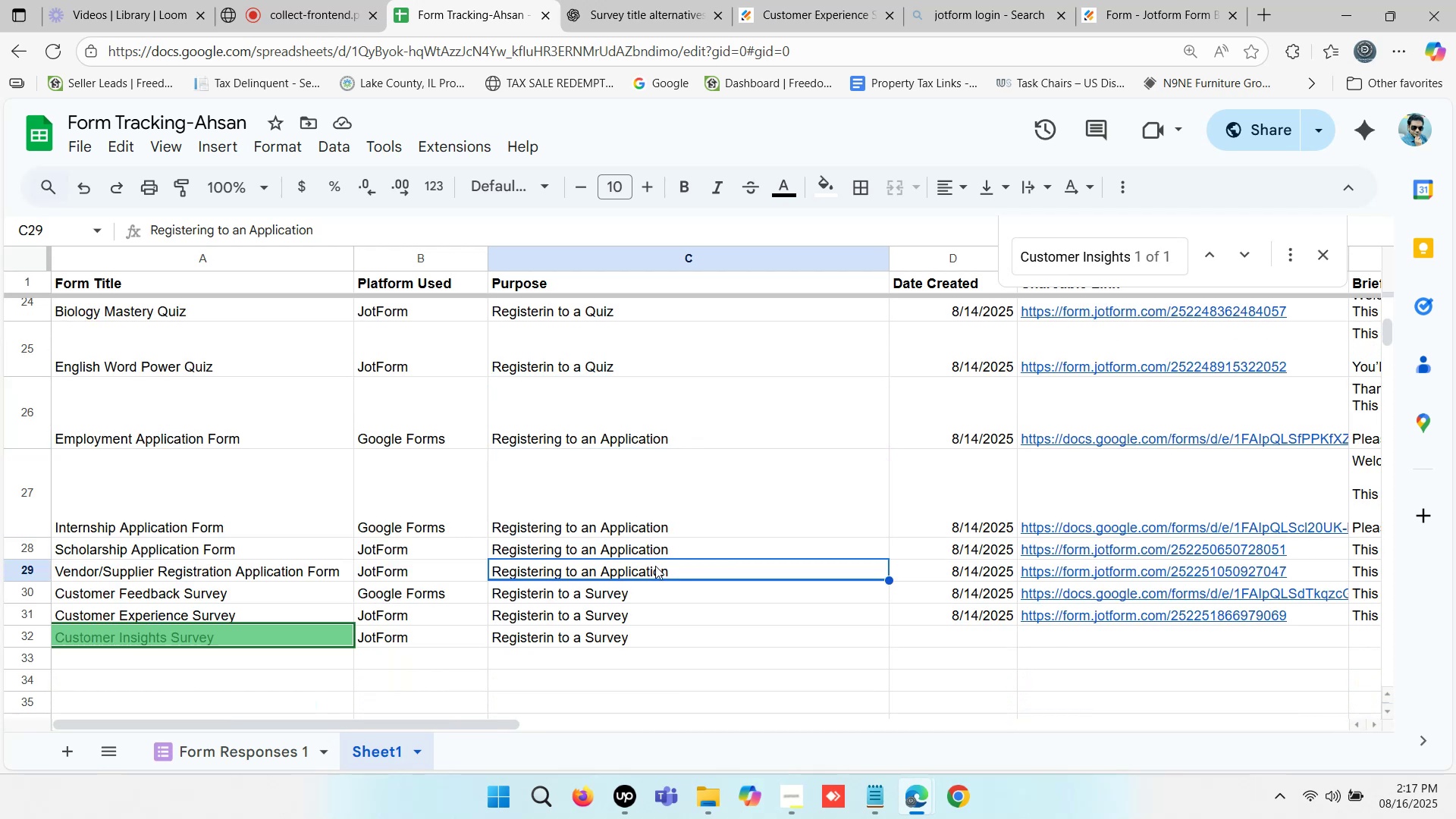 
scroll: coordinate [655, 566], scroll_direction: down, amount: 1.0
 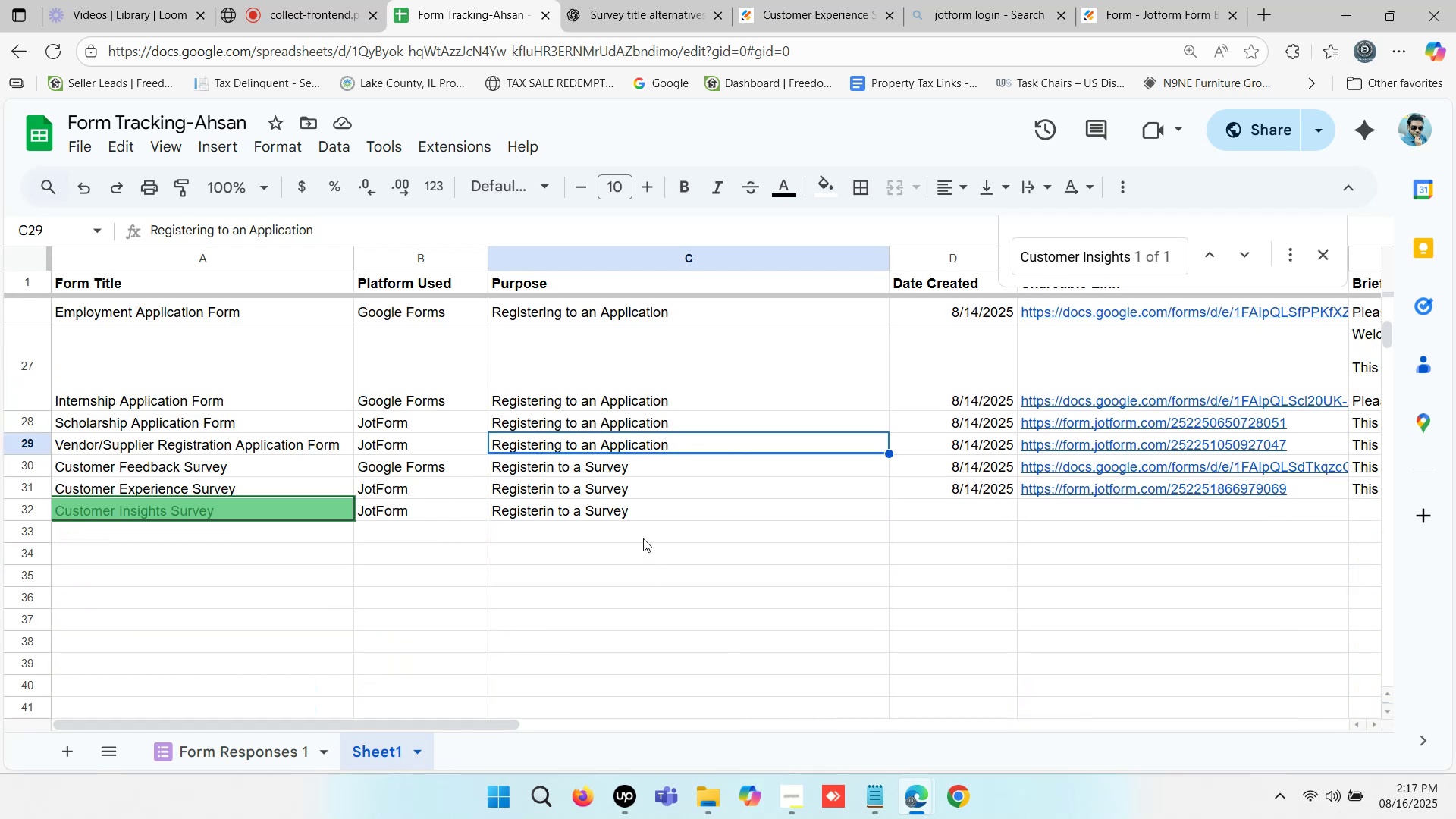 
left_click([641, 519])
 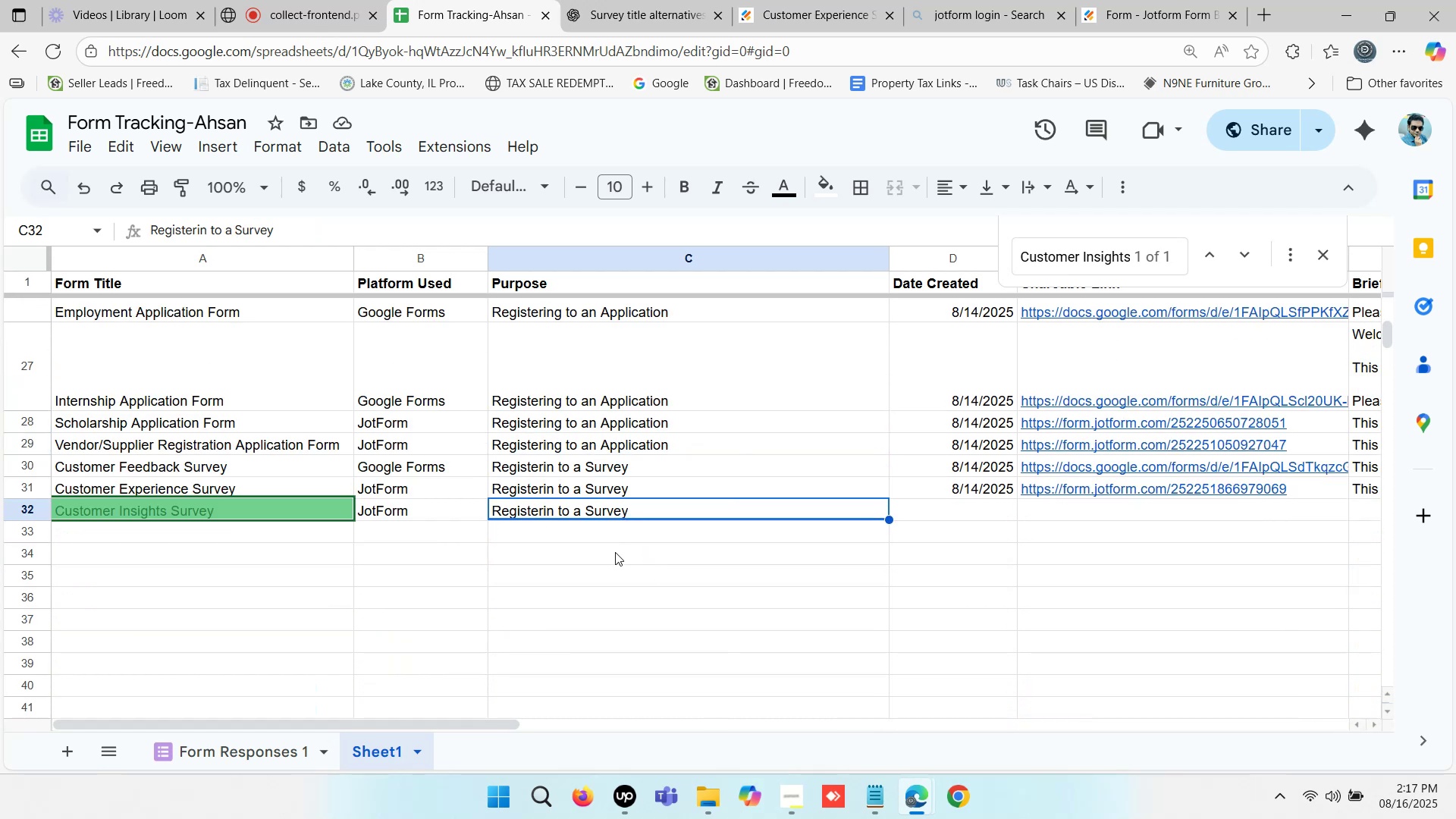 
left_click([611, 538])
 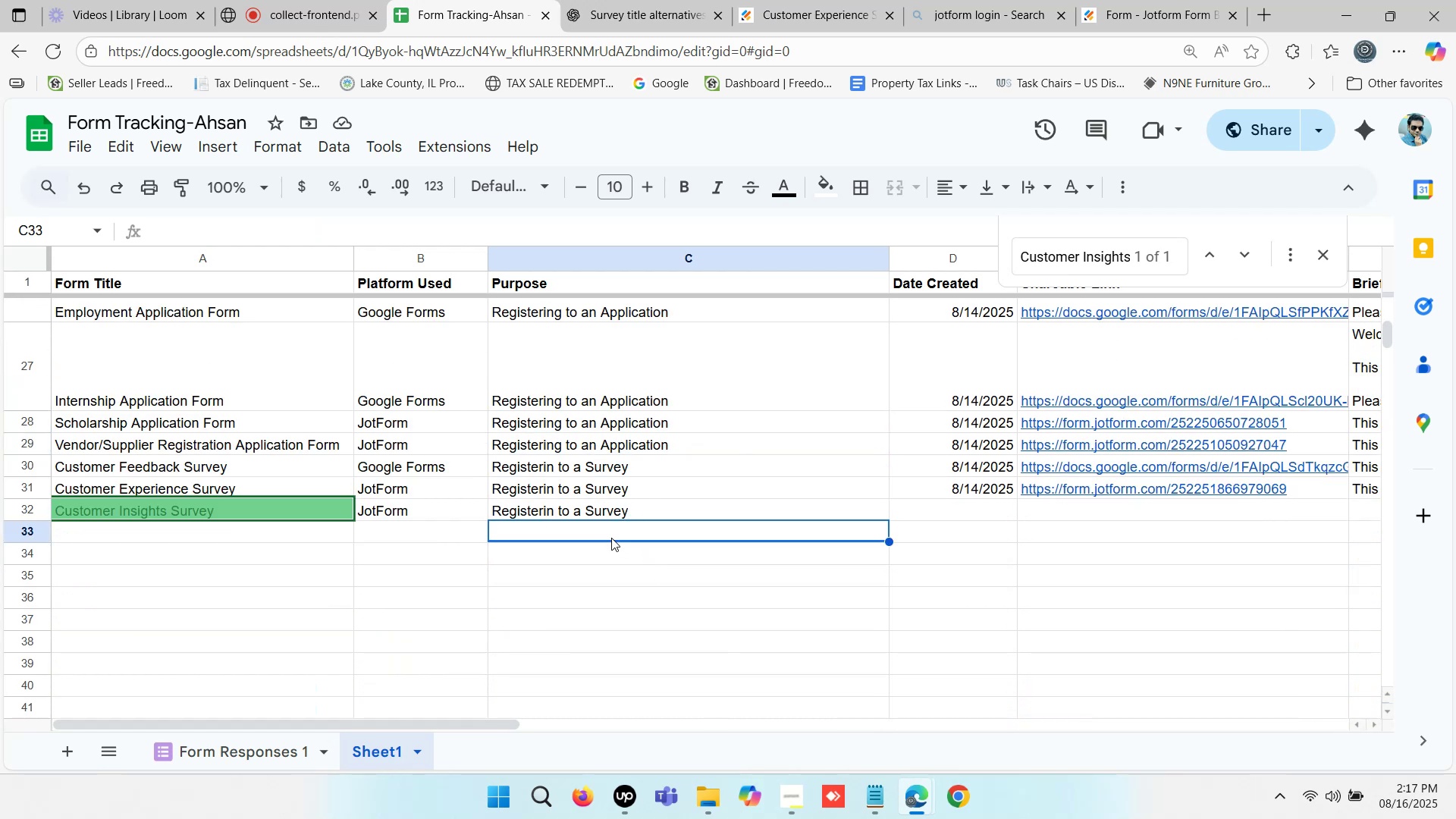 
wait(9.06)
 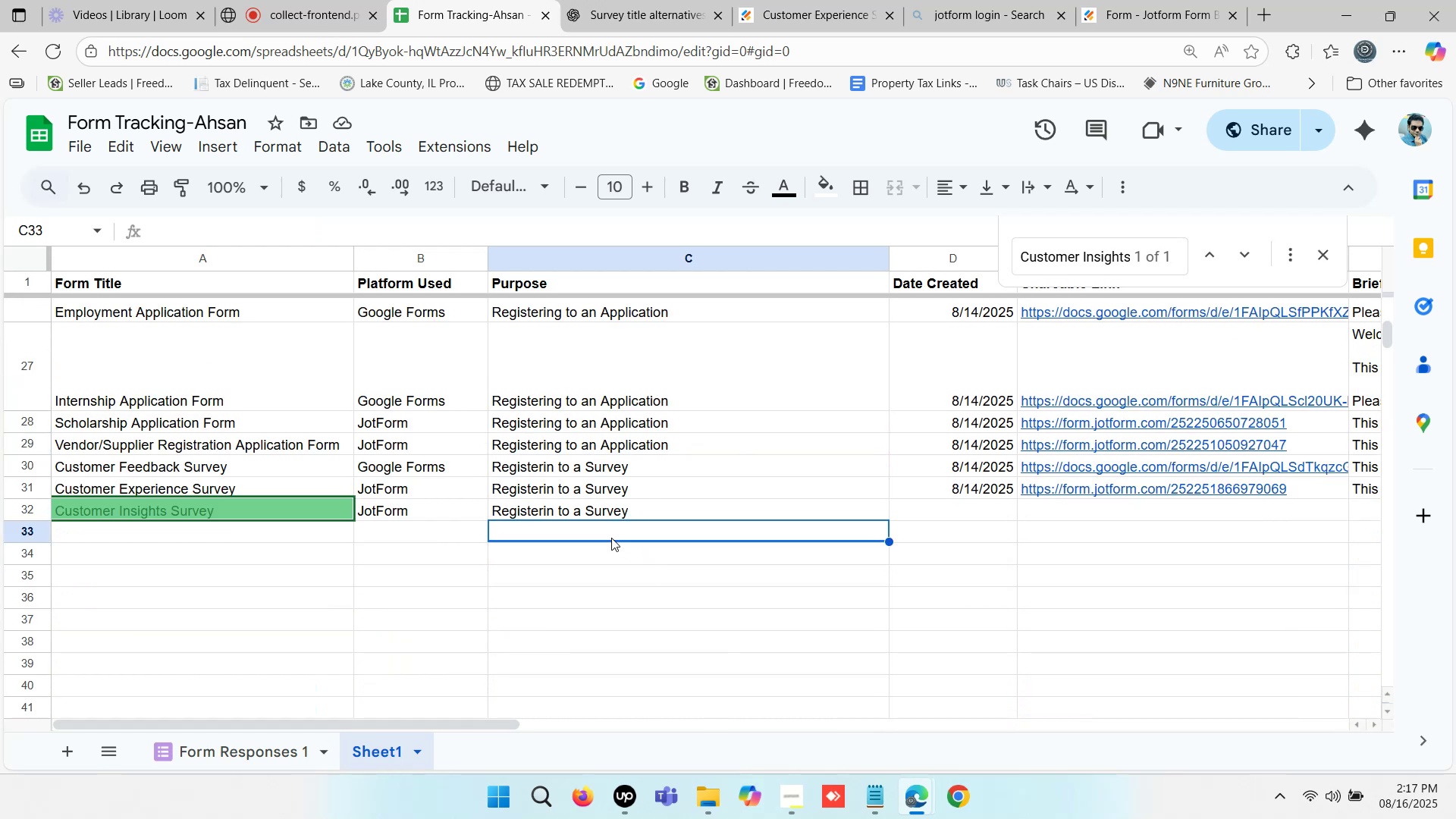 
left_click([611, 558])
 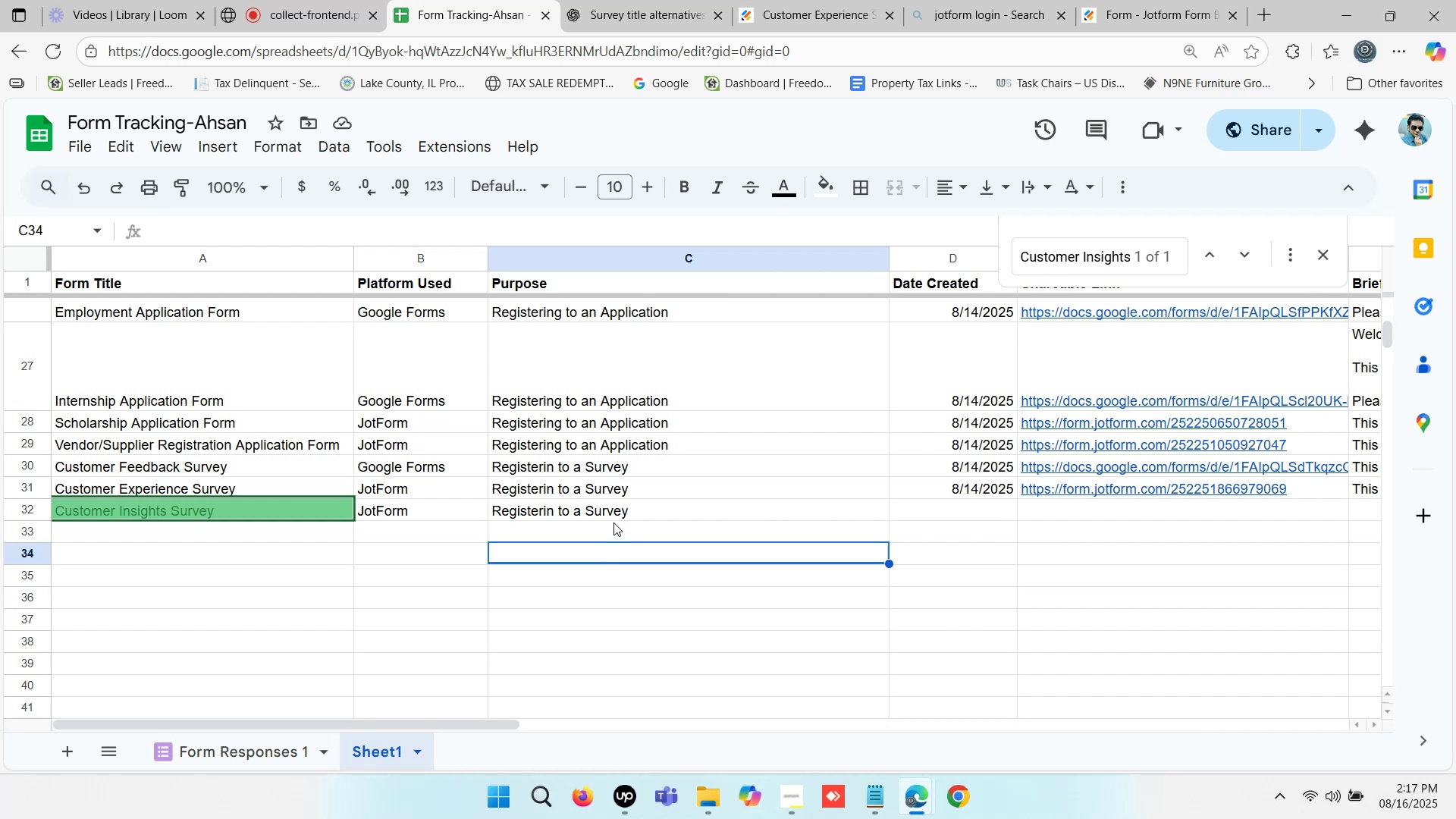 
scroll: coordinate [616, 513], scroll_direction: up, amount: 7.0
 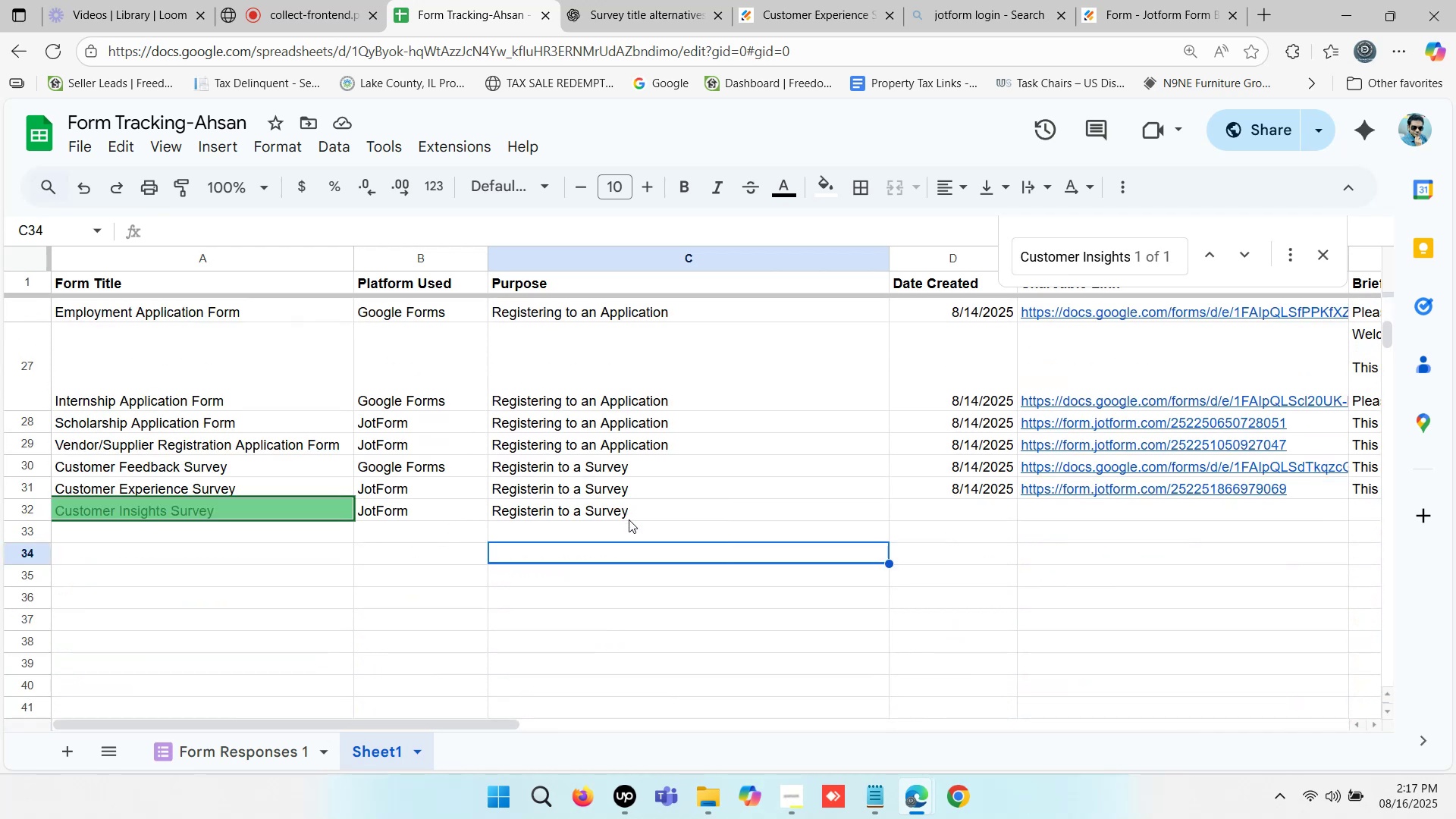 
left_click([608, 516])
 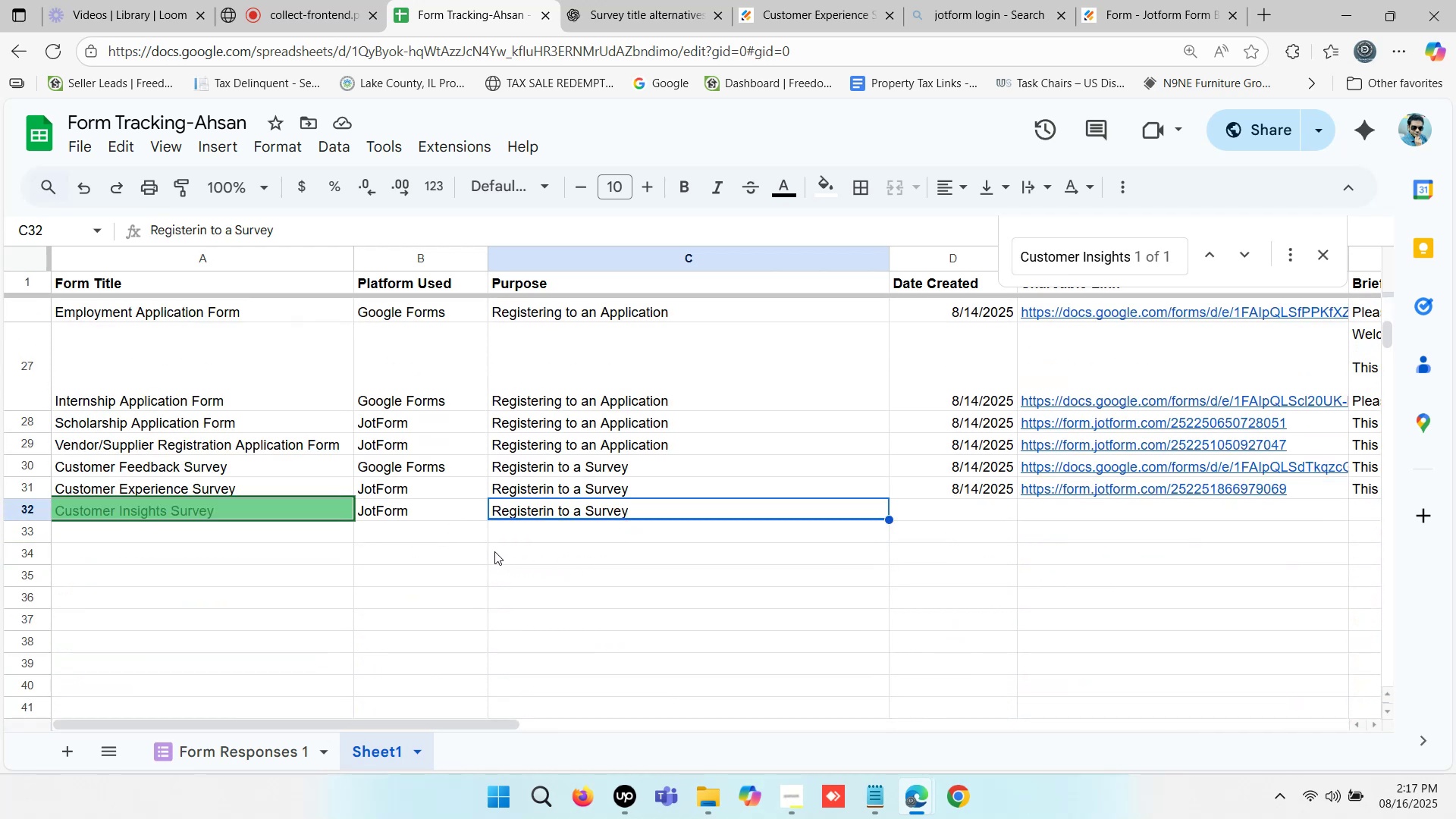 
left_click([604, 560])
 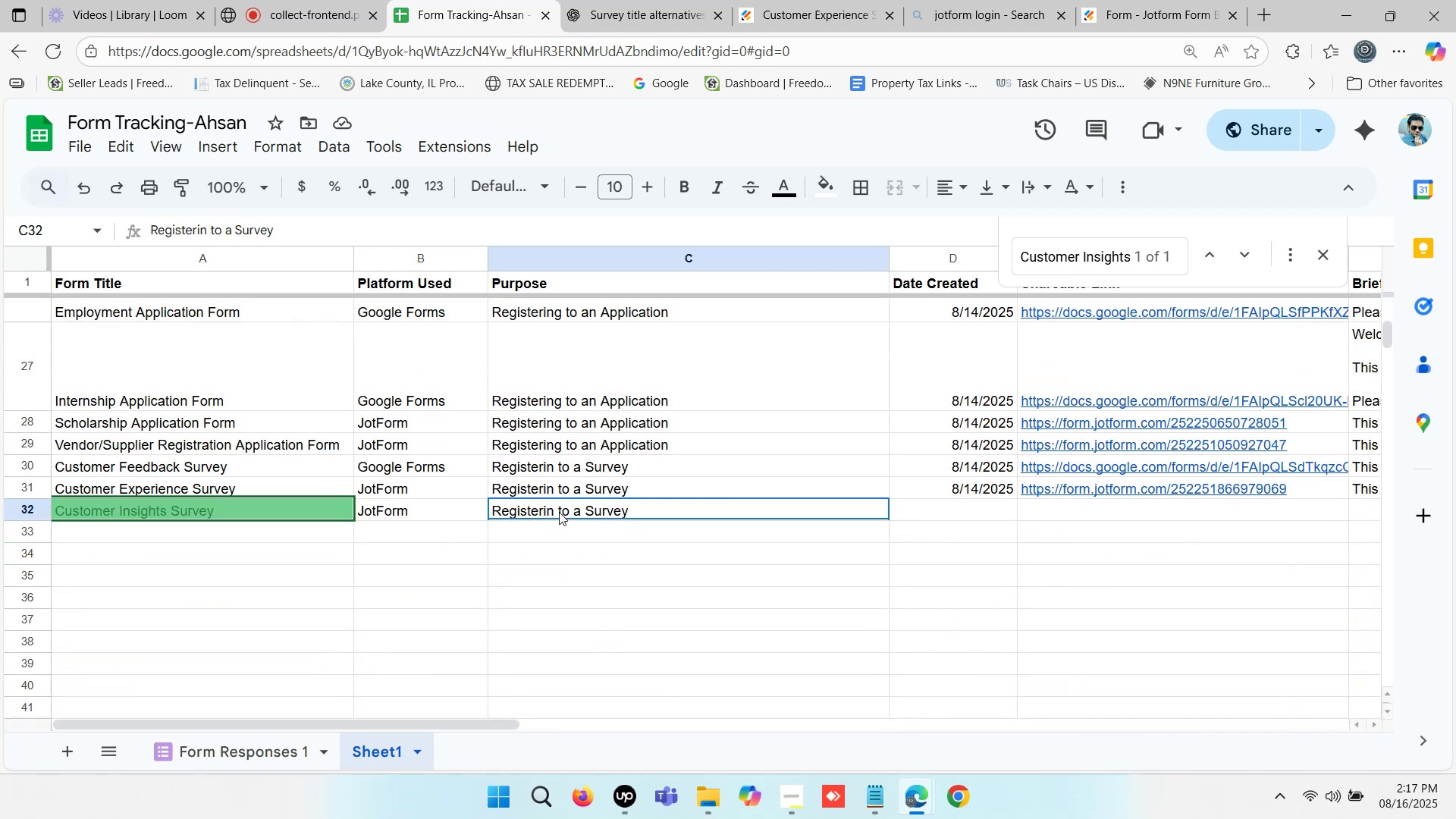 
double_click([551, 574])
 